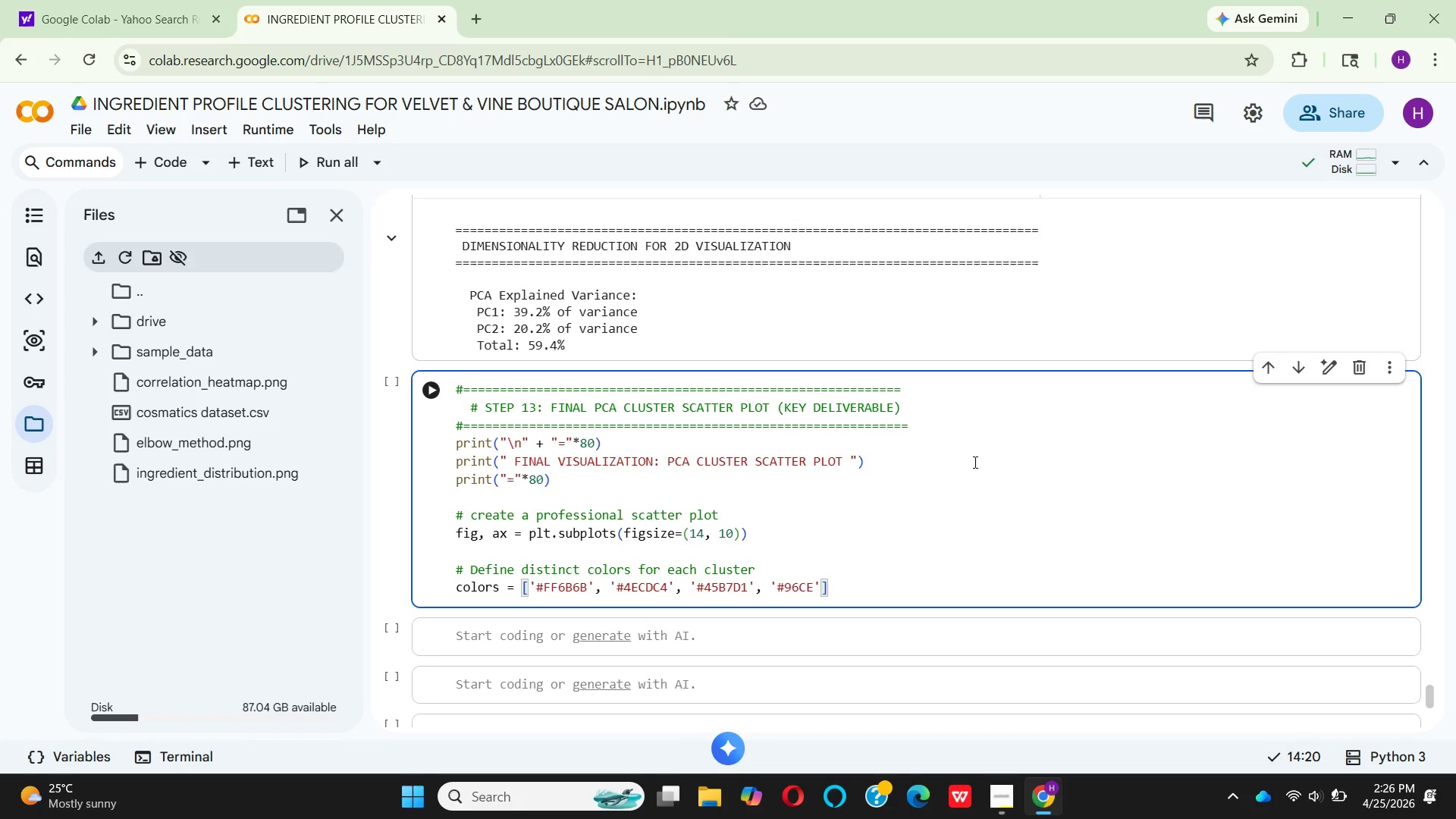 
type(B4)
 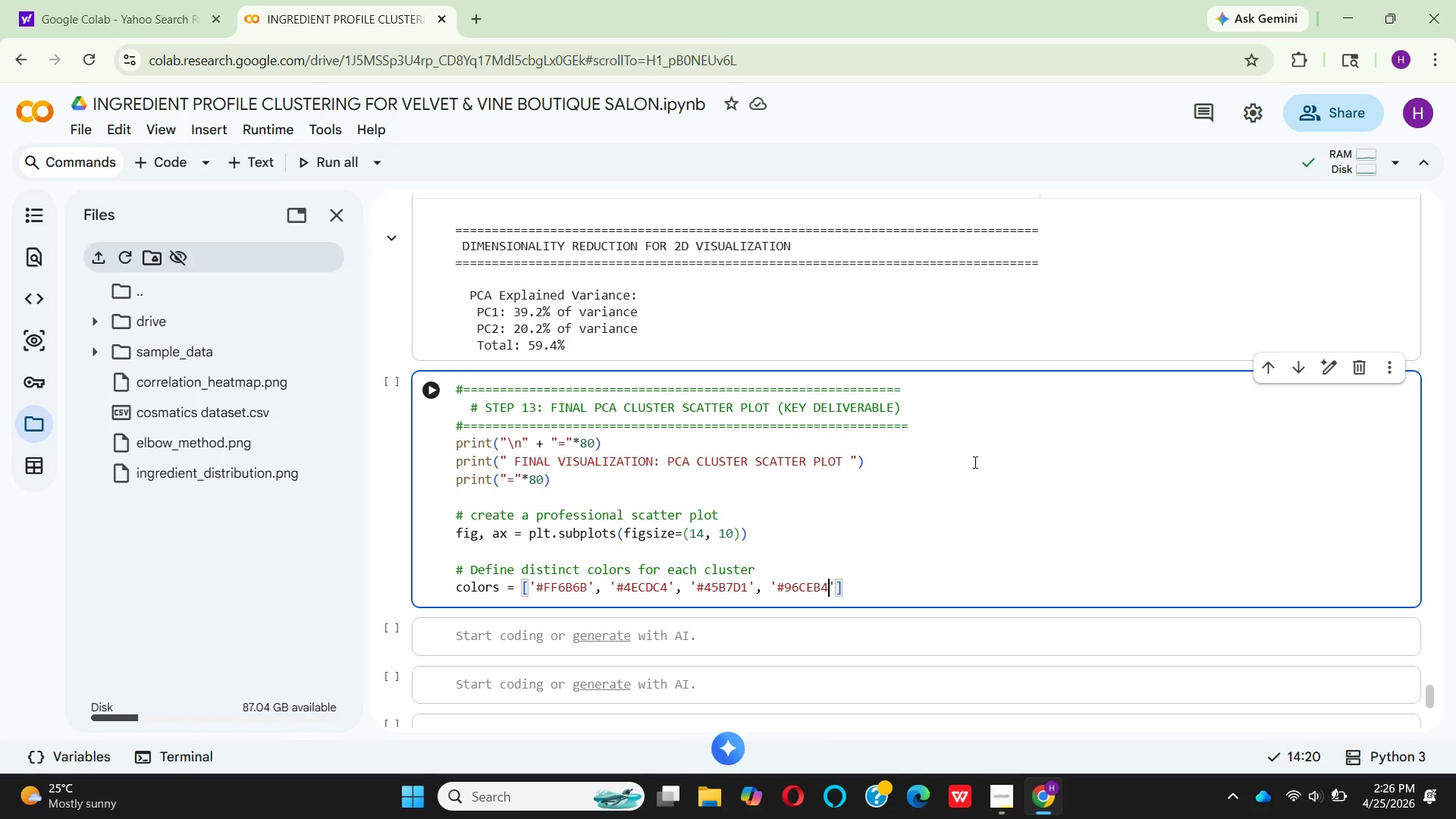 
key(ArrowRight)
 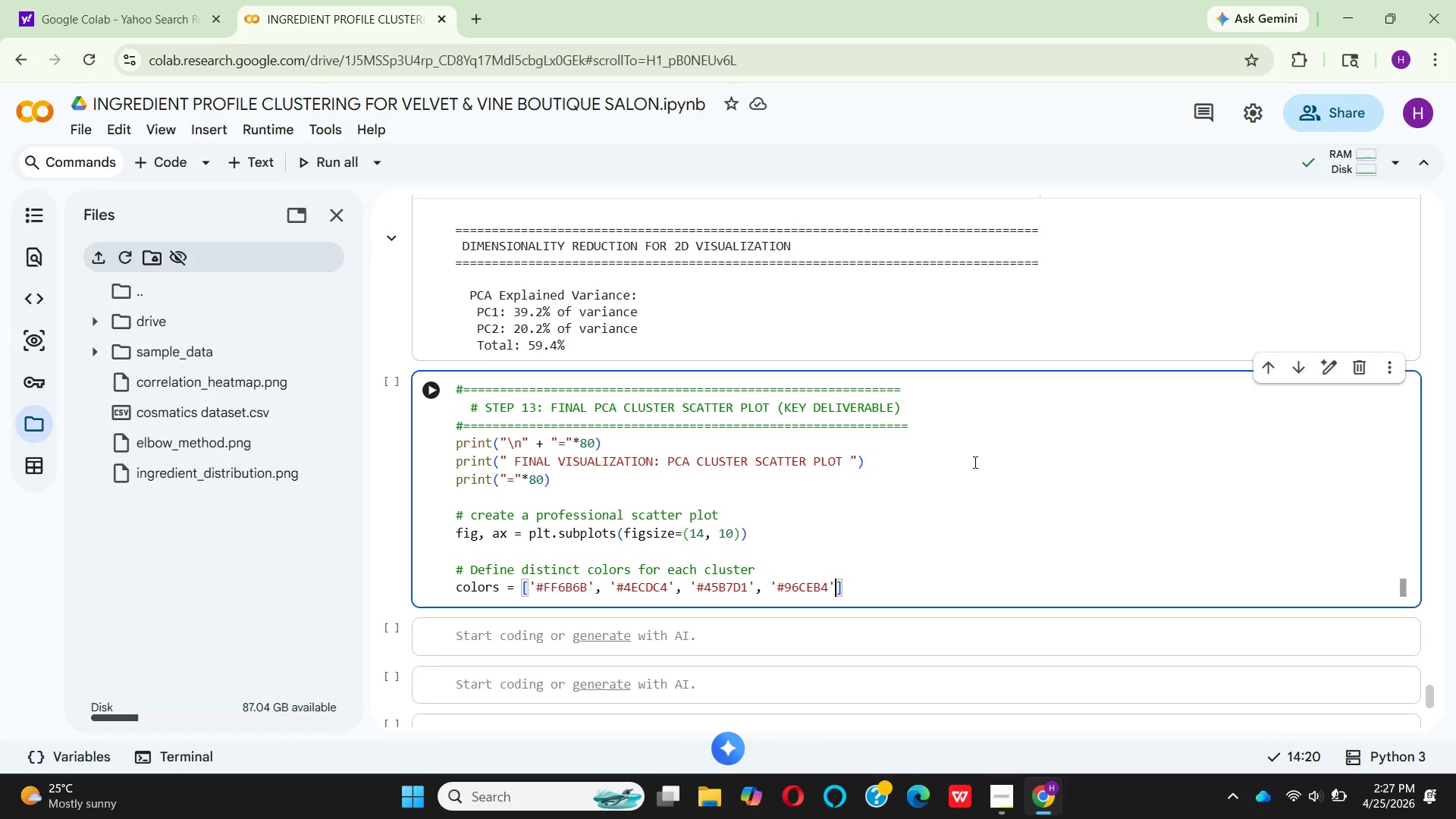 
key(Comma)
 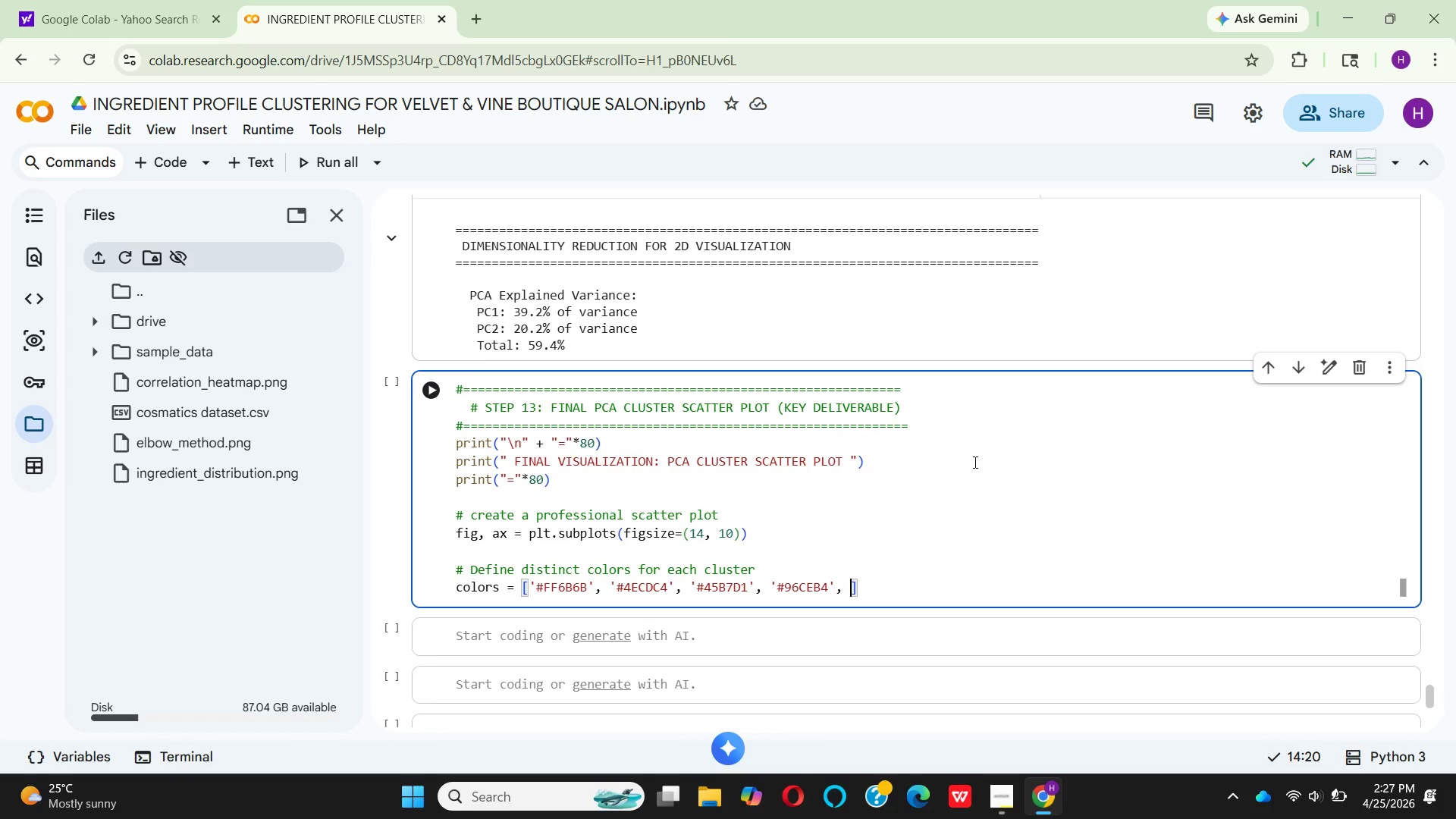 
key(Space)
 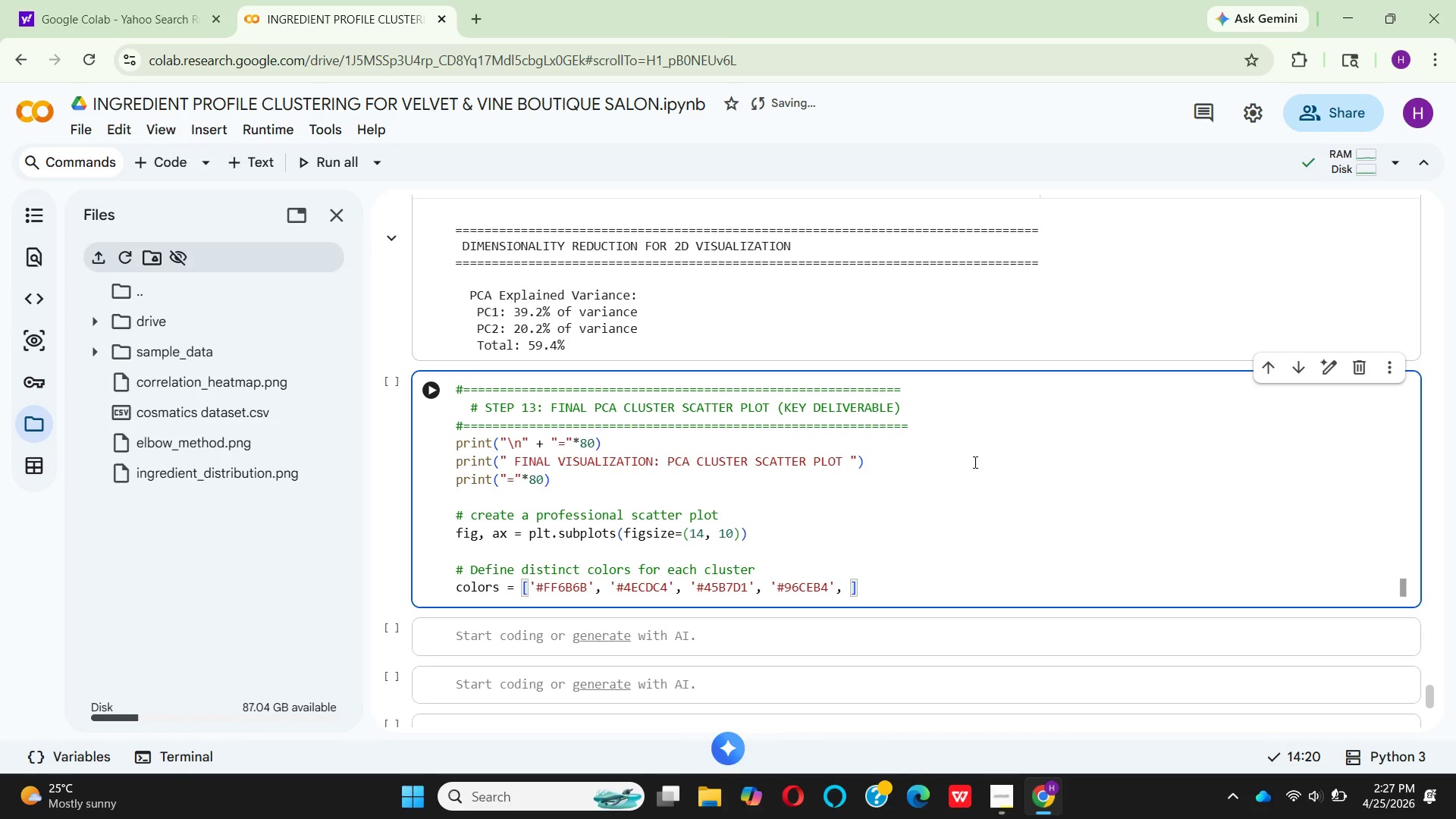 
key(Shift+3)
 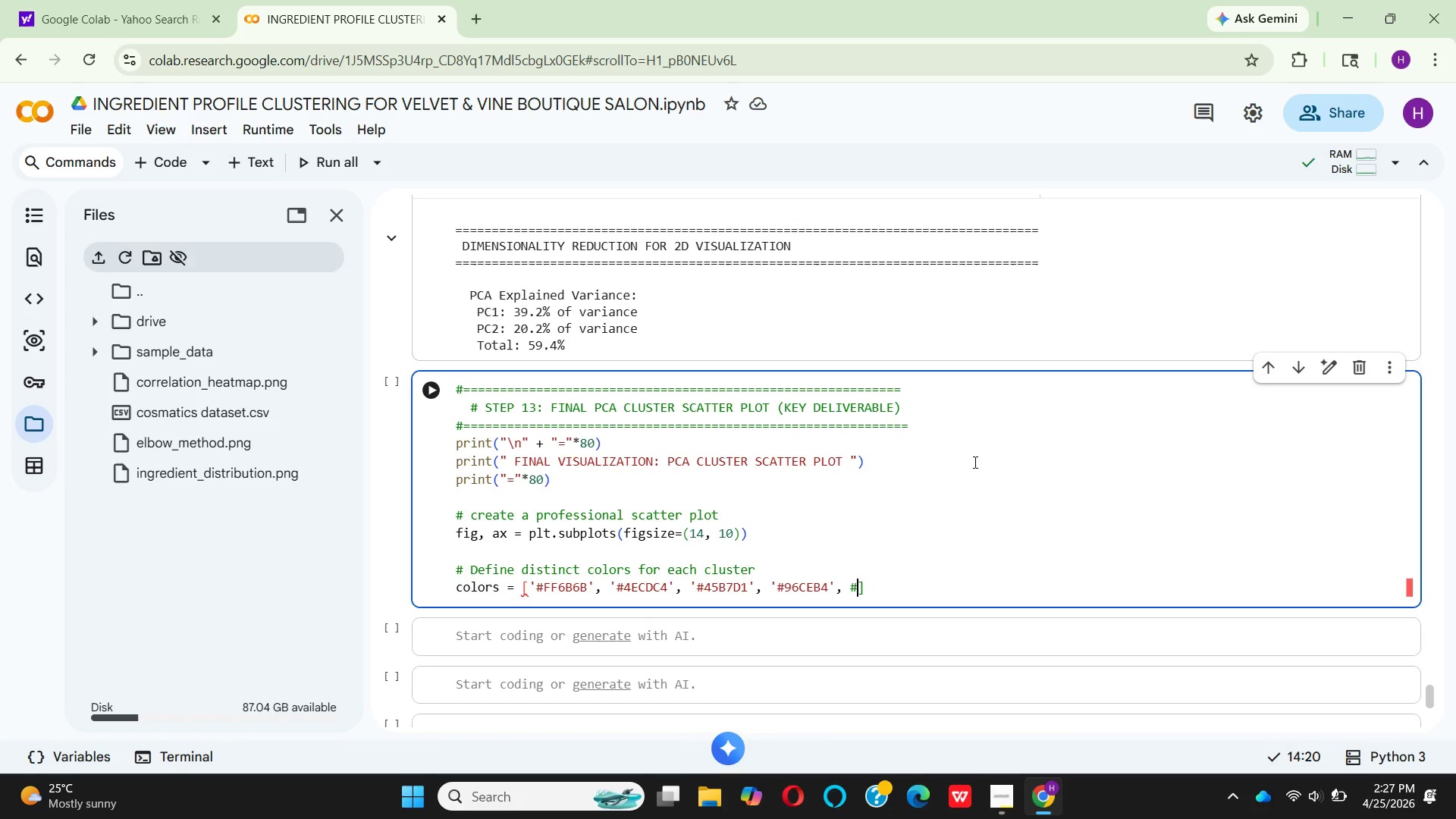 
wait(6.88)
 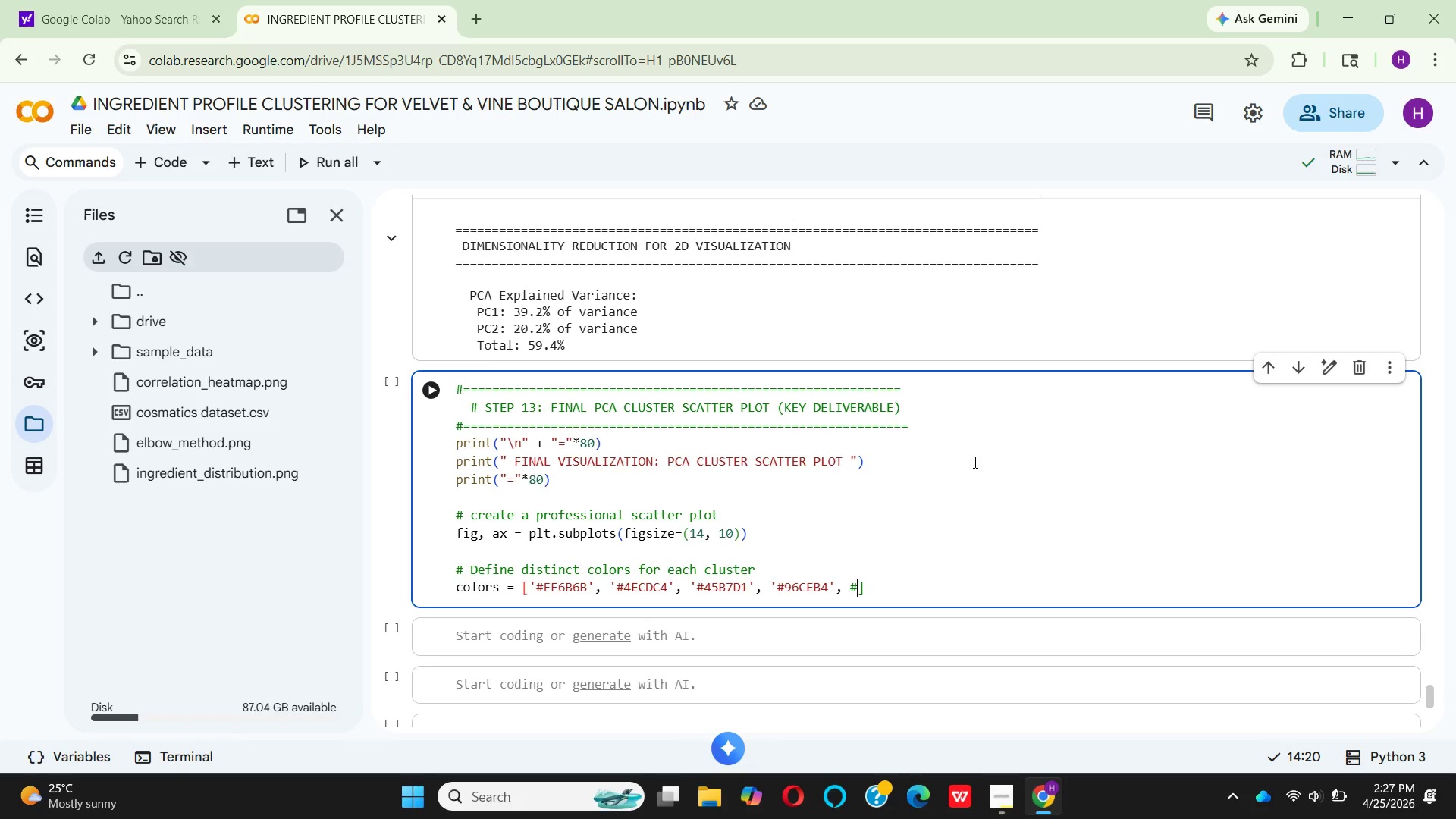 
key(Backspace)
 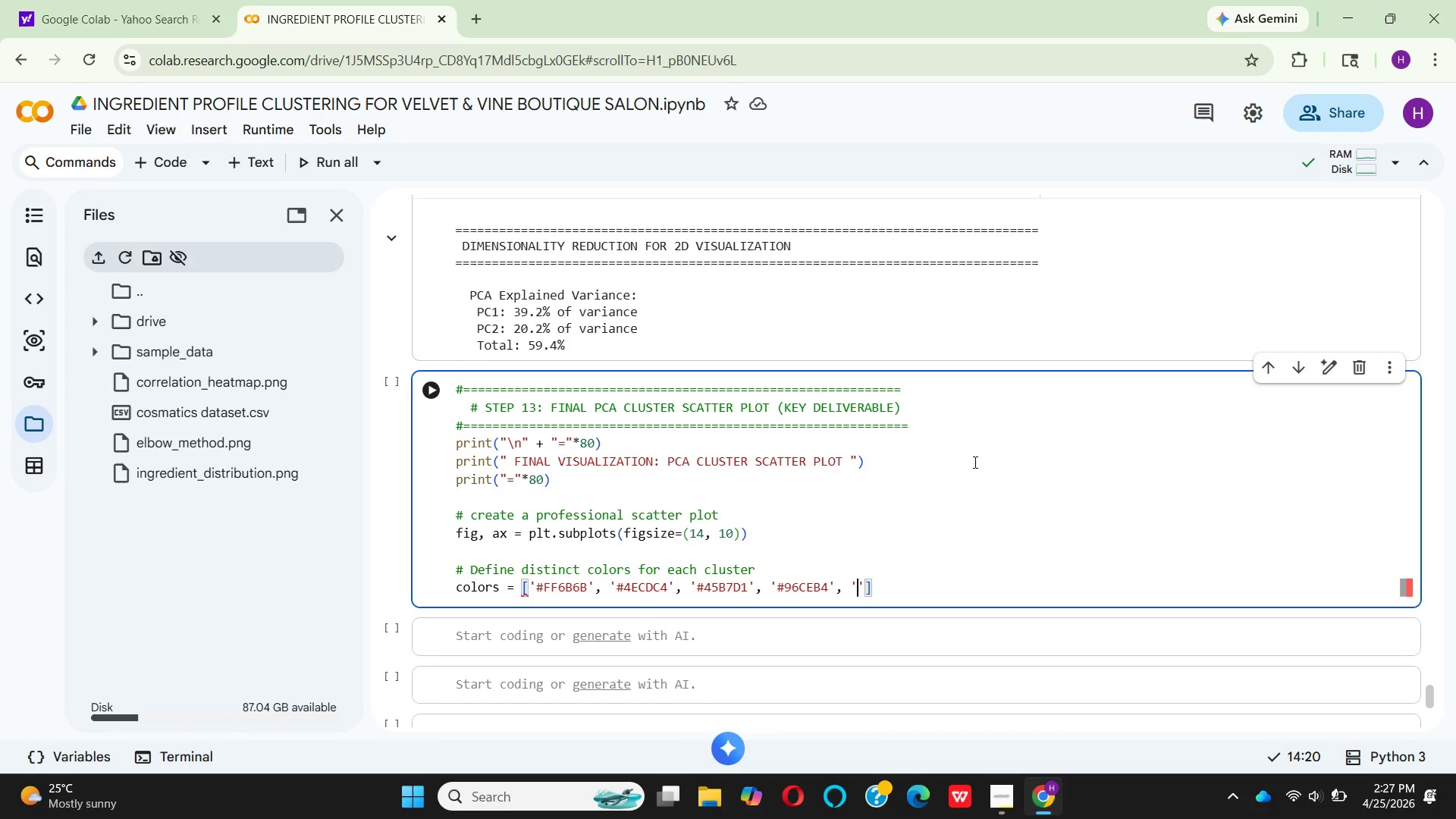 
key(Quote)
 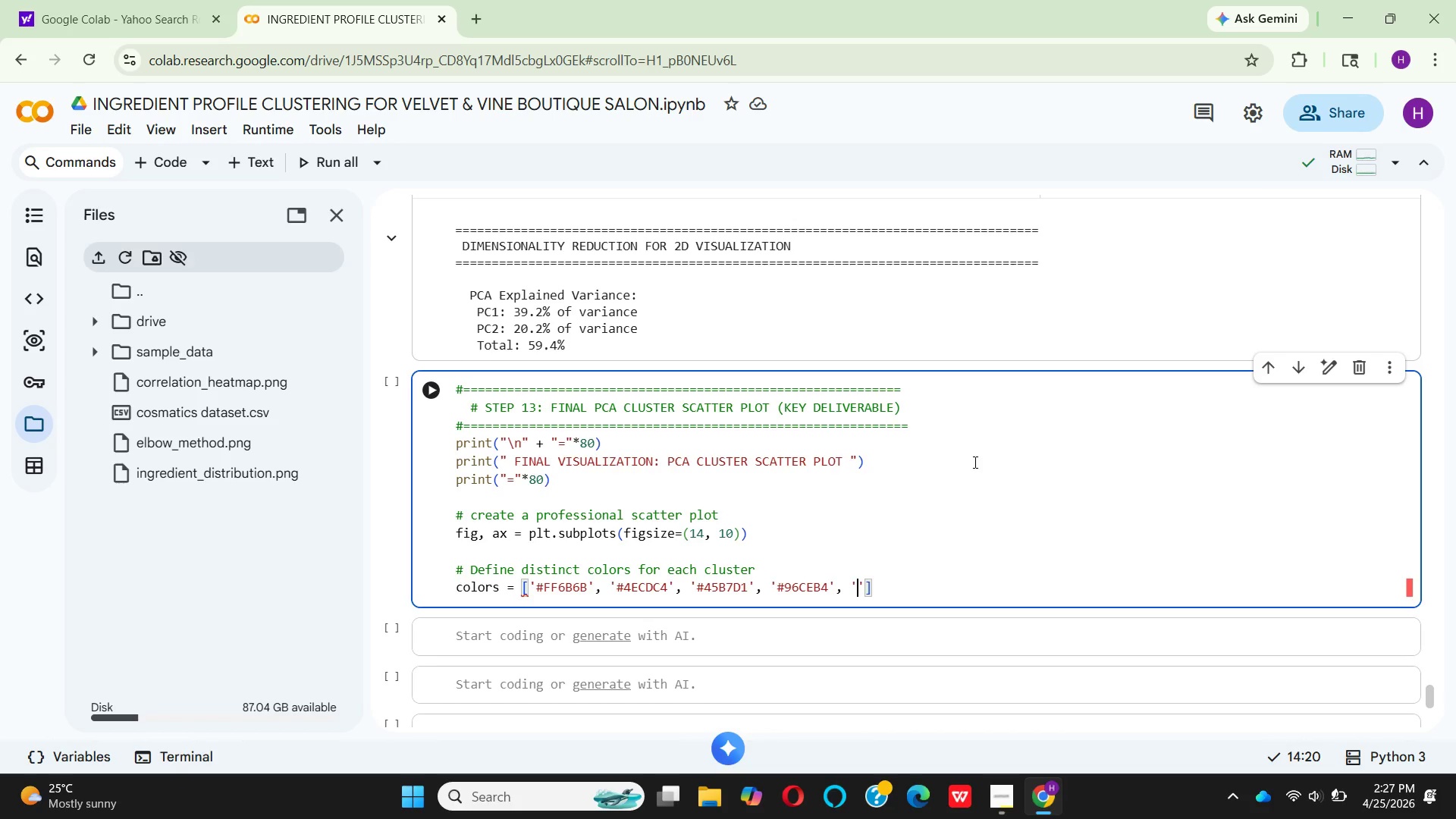 
key(Shift+ShiftLeft)
 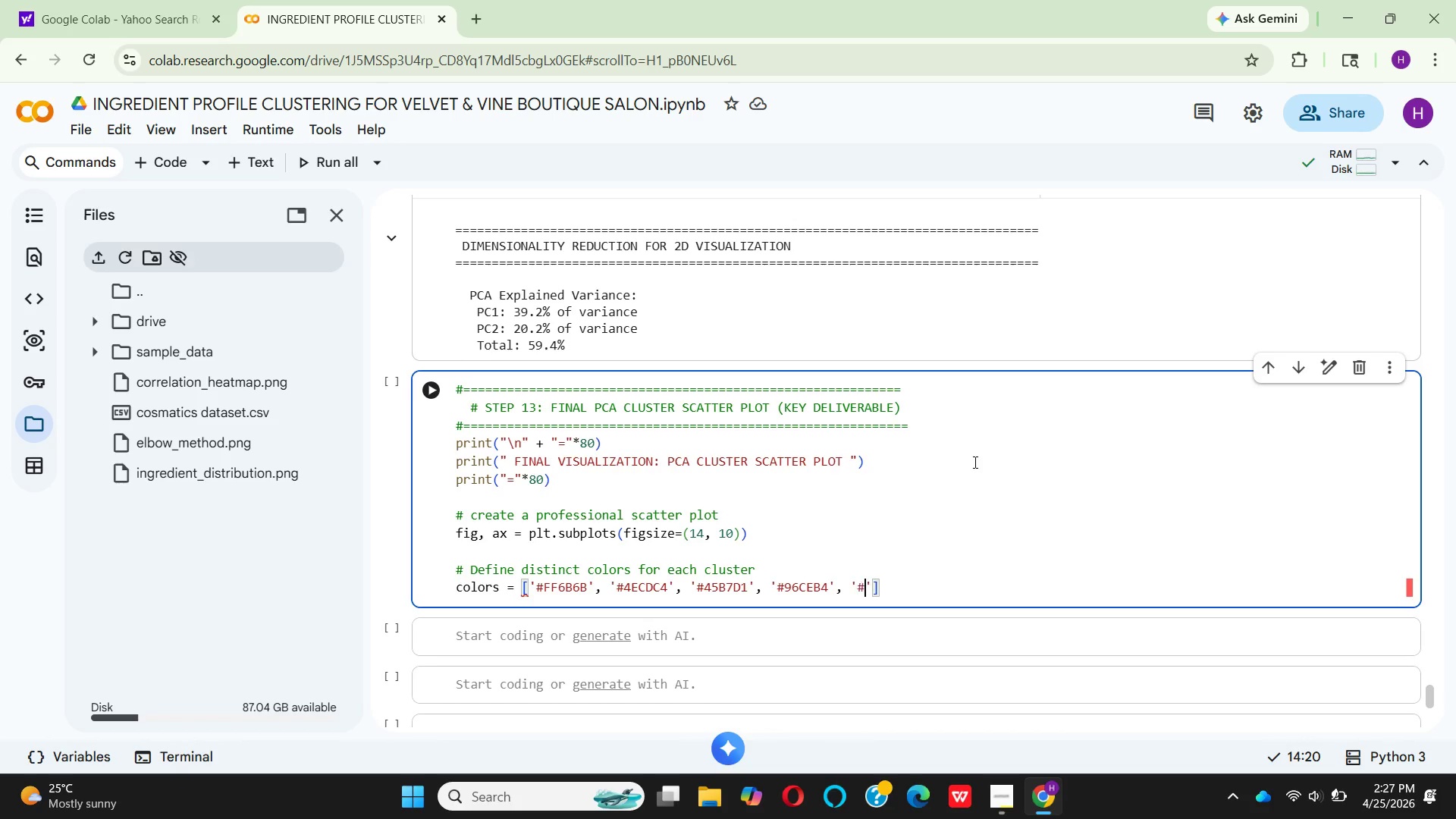 
key(Shift+3)
 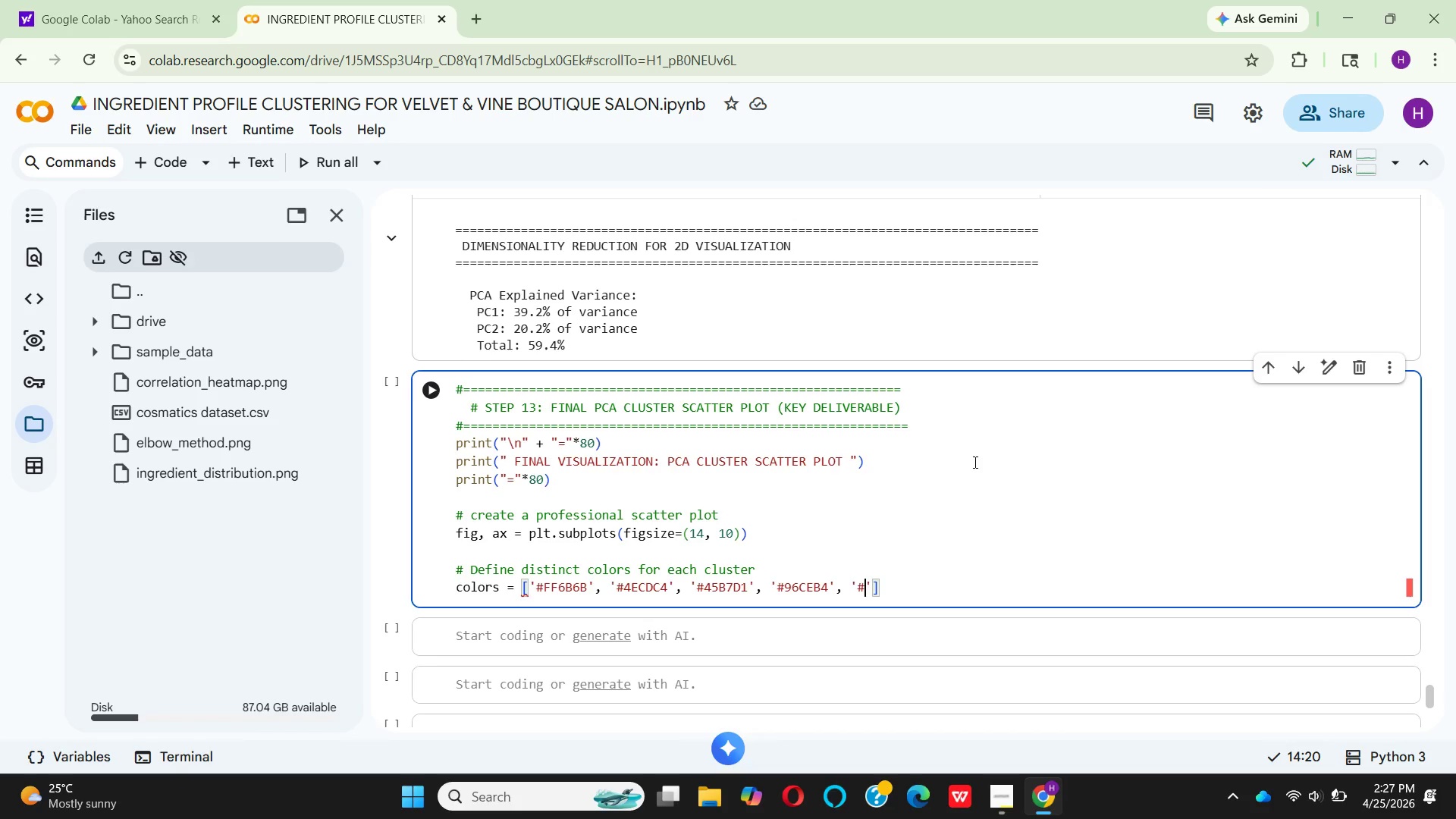 
type(FFEAA7)
 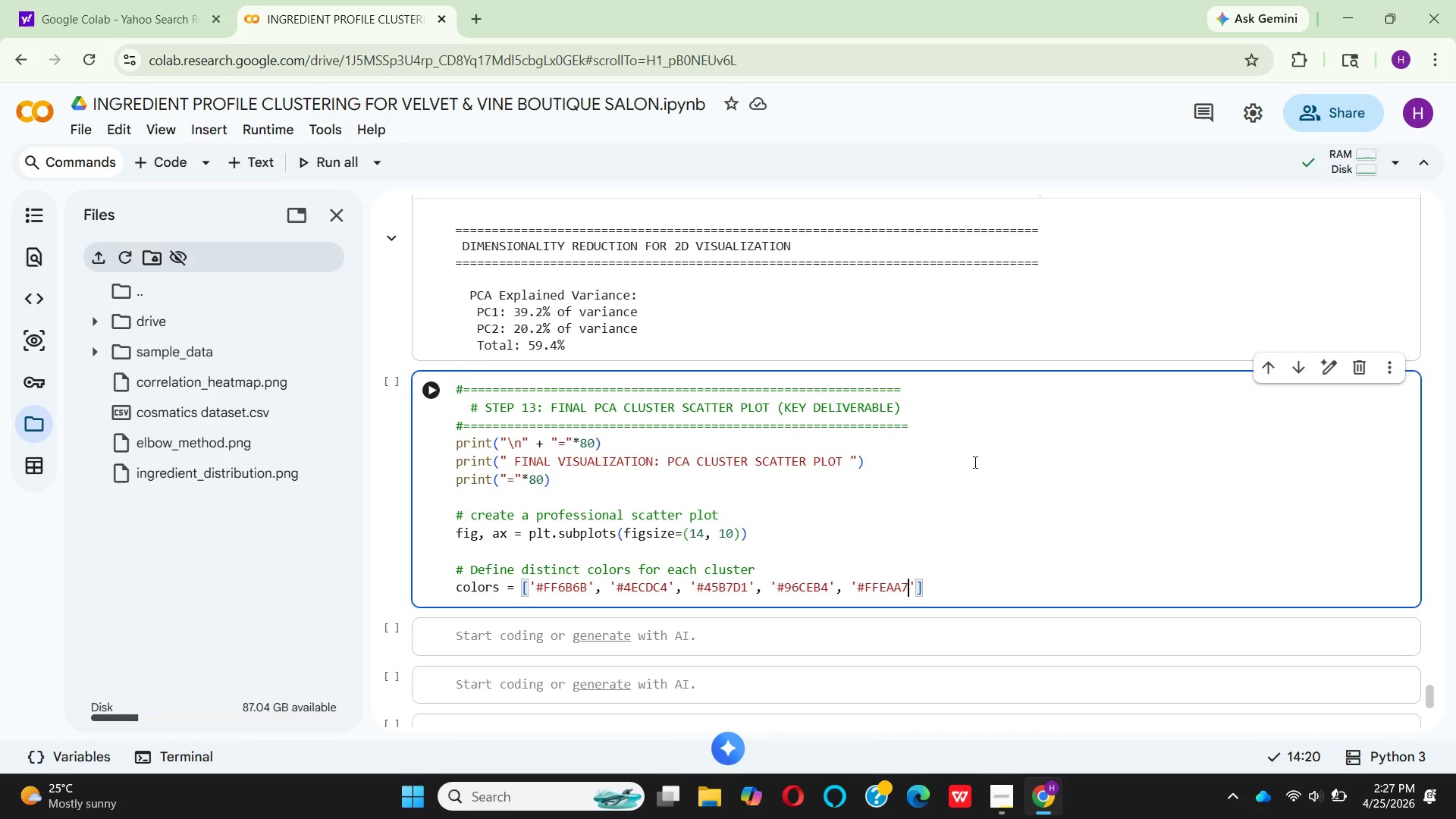 
key(ArrowRight)
 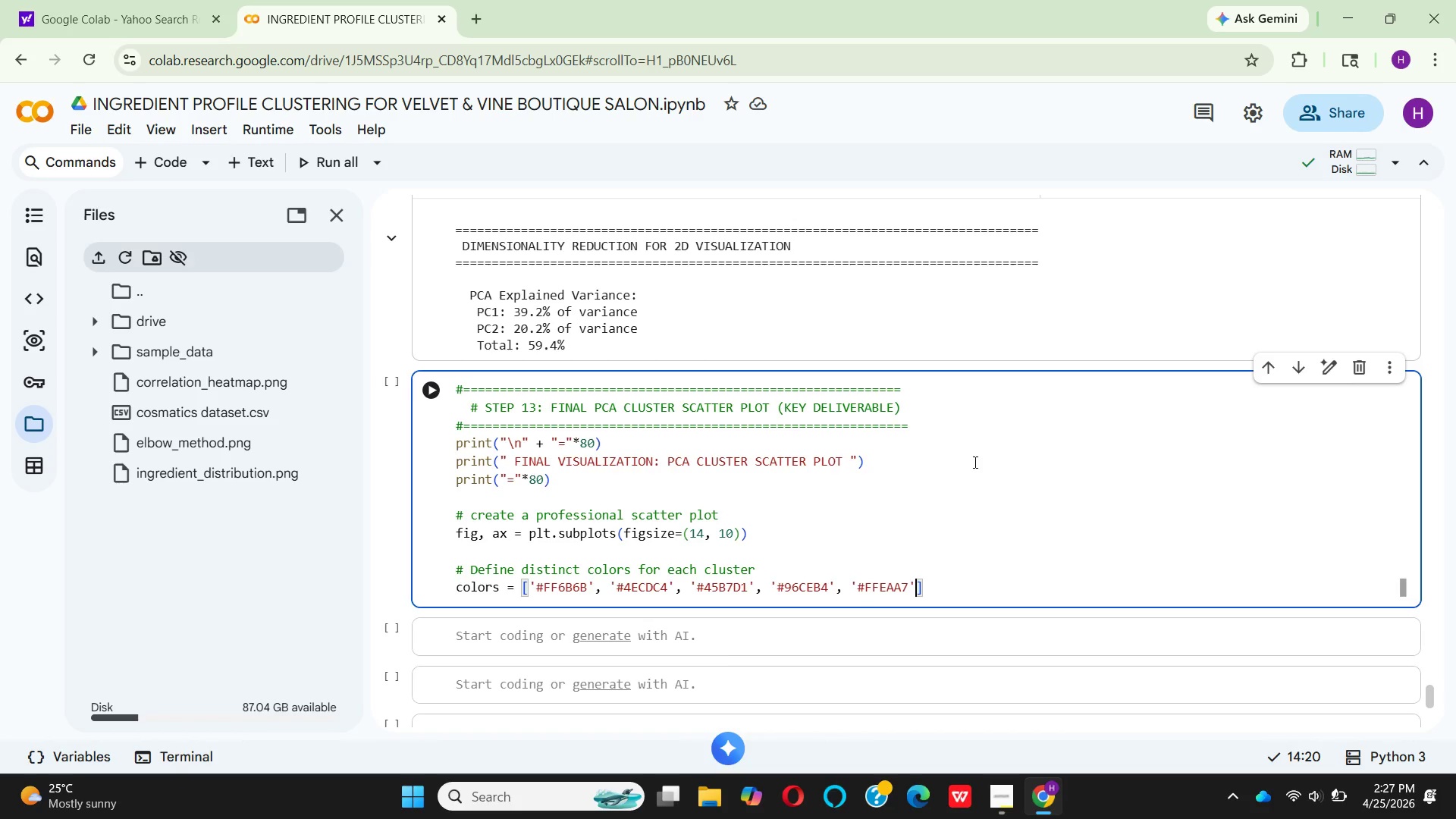 
key(Comma)
 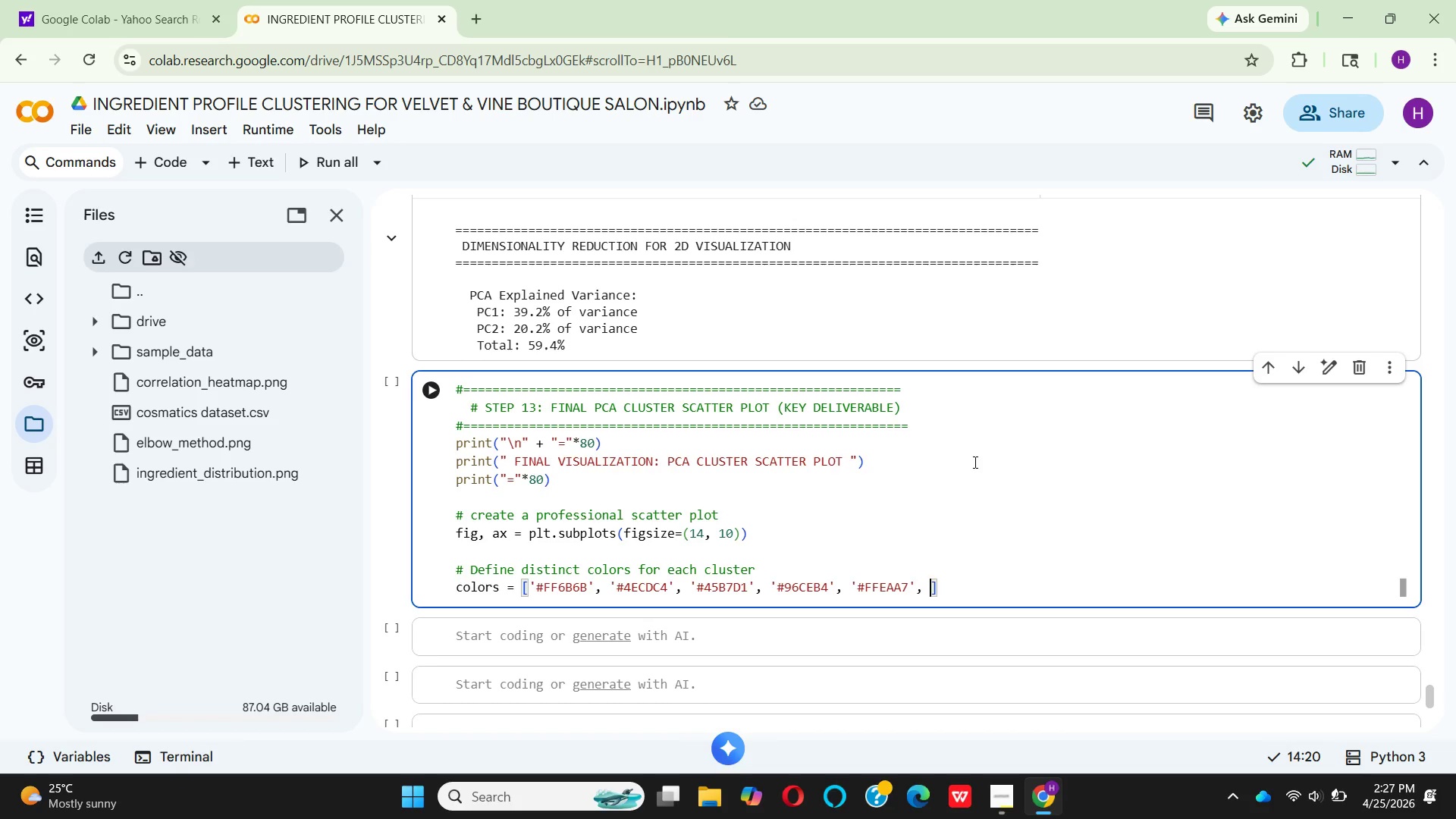 
key(Space)
 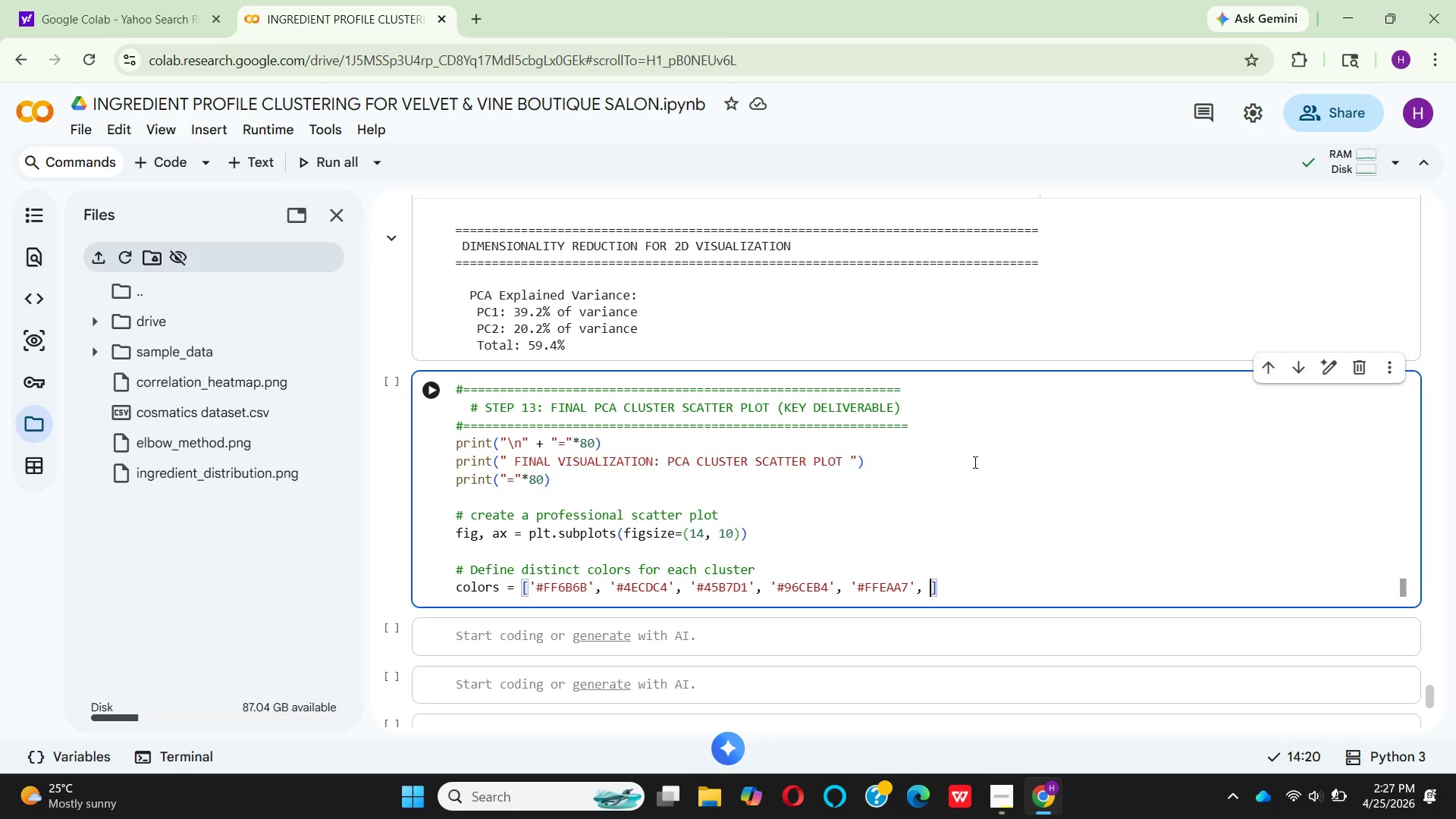 
key(Quote)
 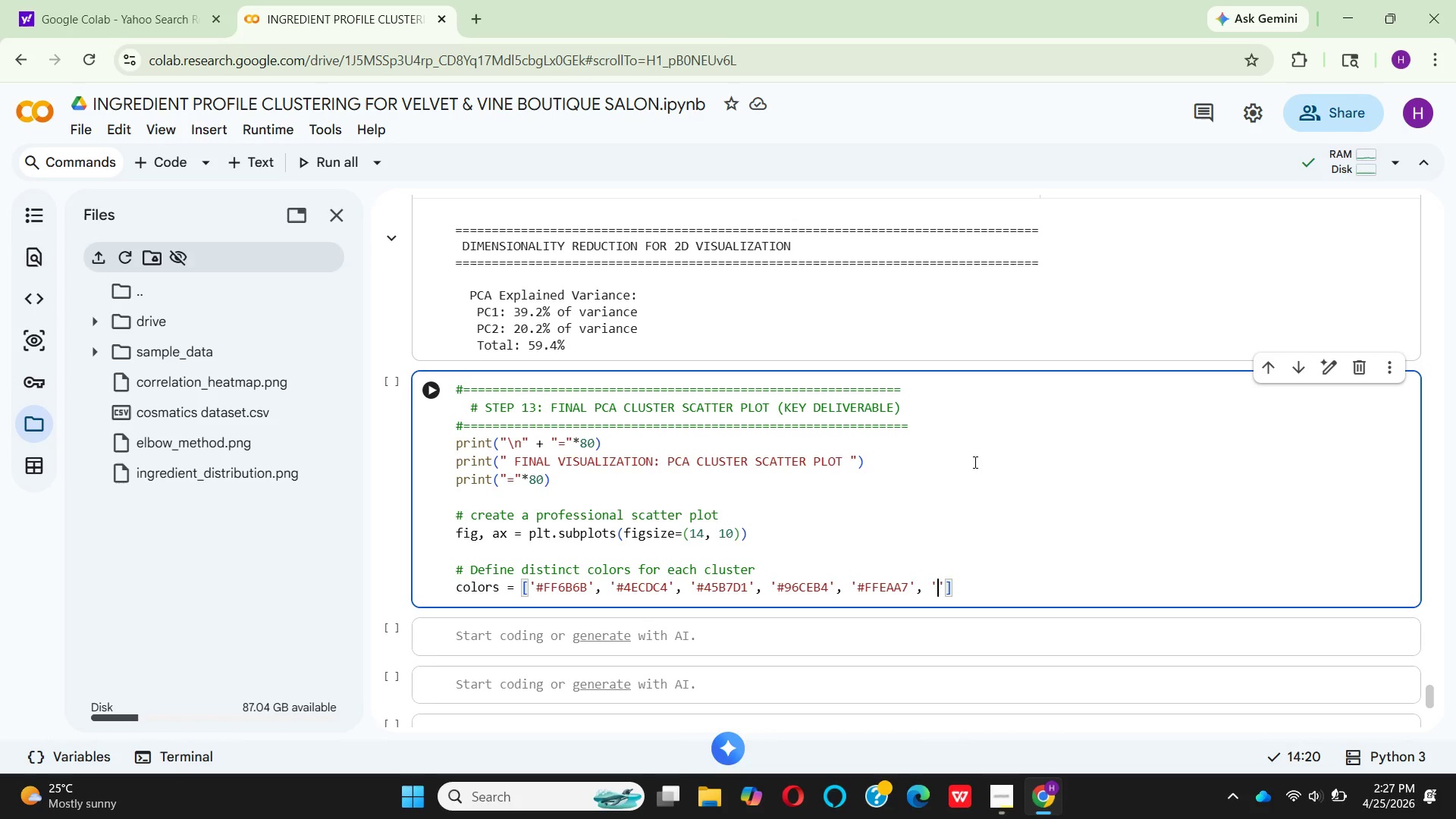 
wait(5.44)
 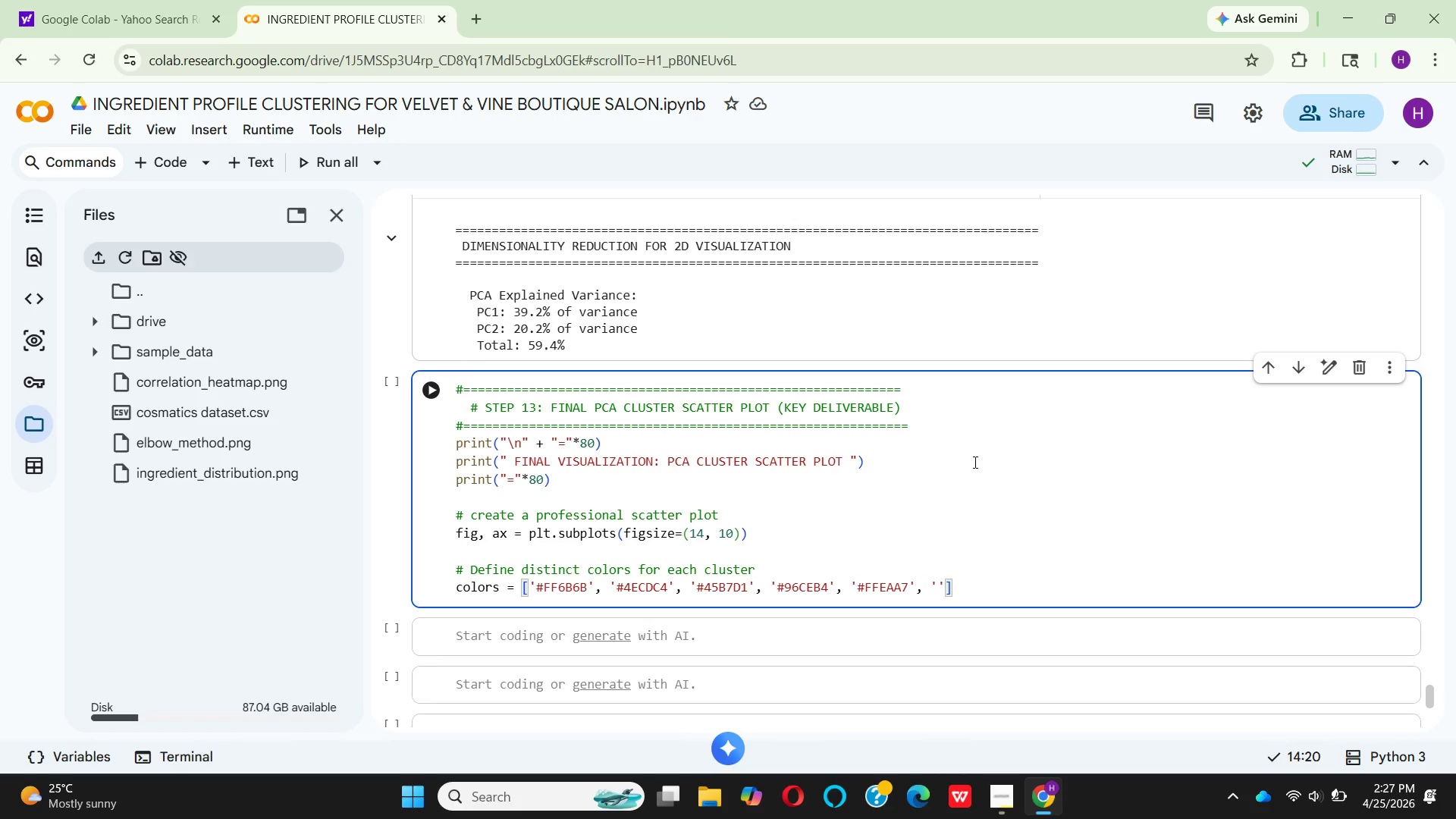 
type(#DDA)
 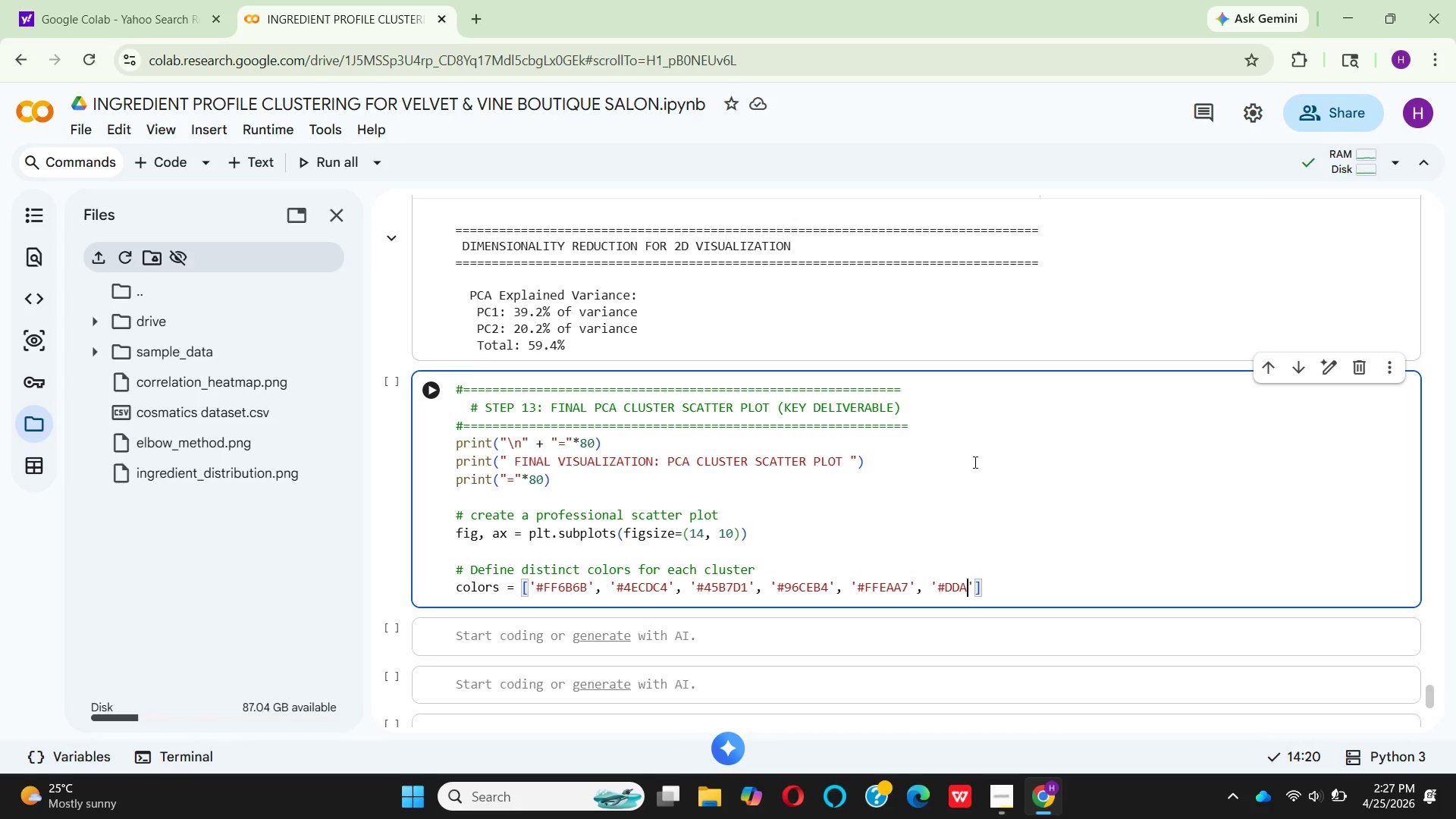 
type(0DD)
 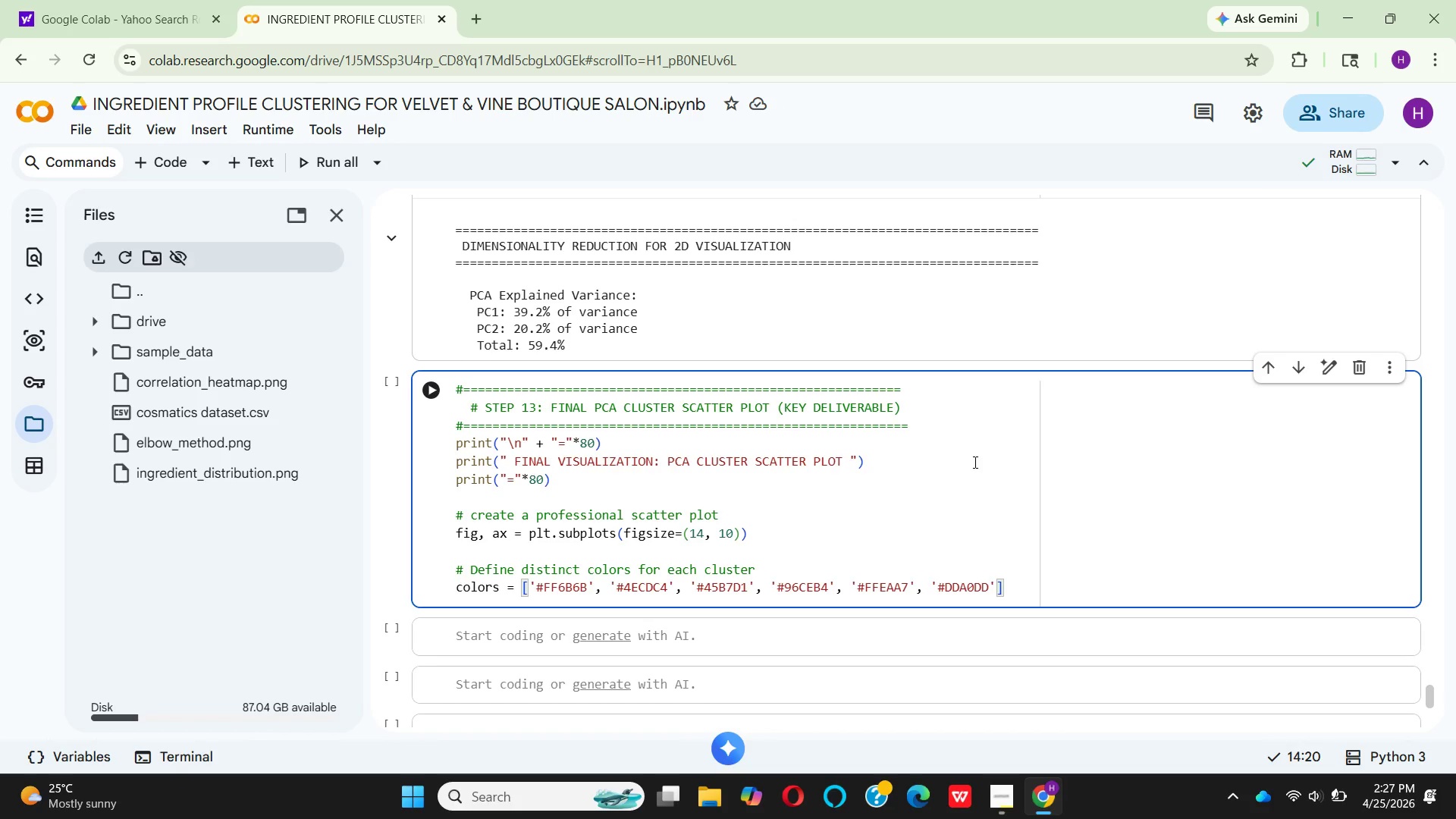 
key(ArrowRight)
 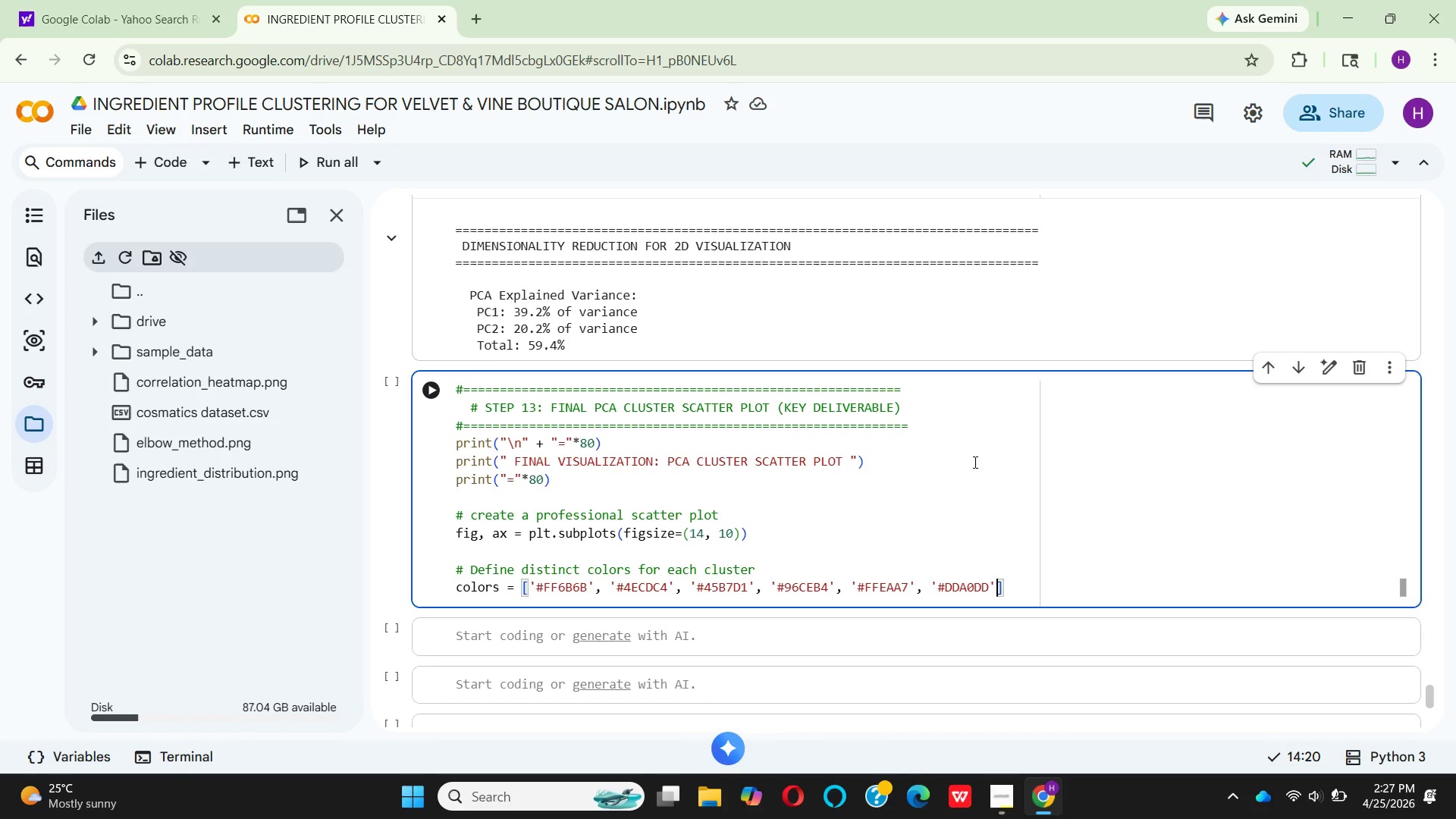 
type(, '#F39)
 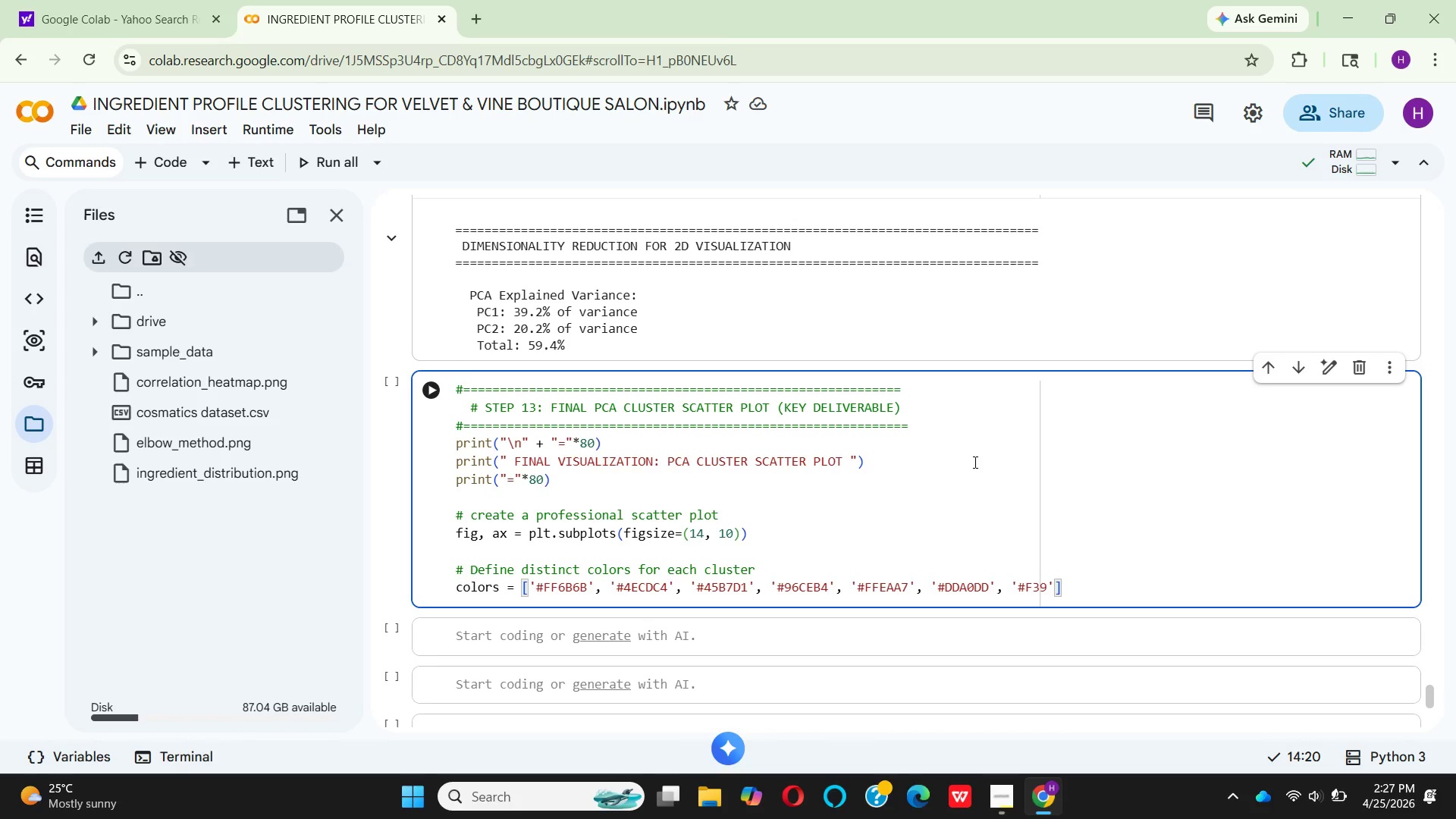 
type(C12)
 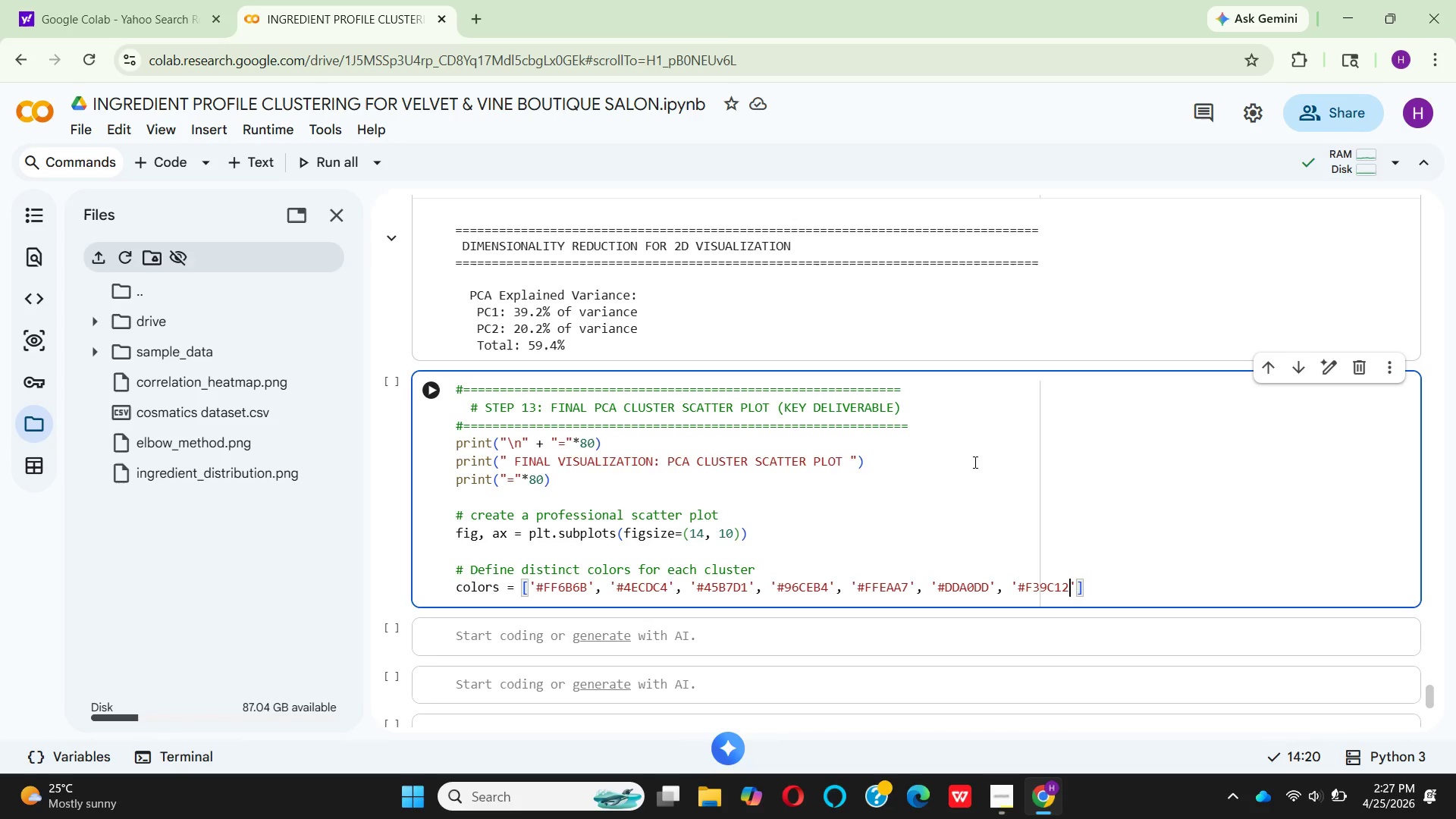 
key(ArrowRight)
 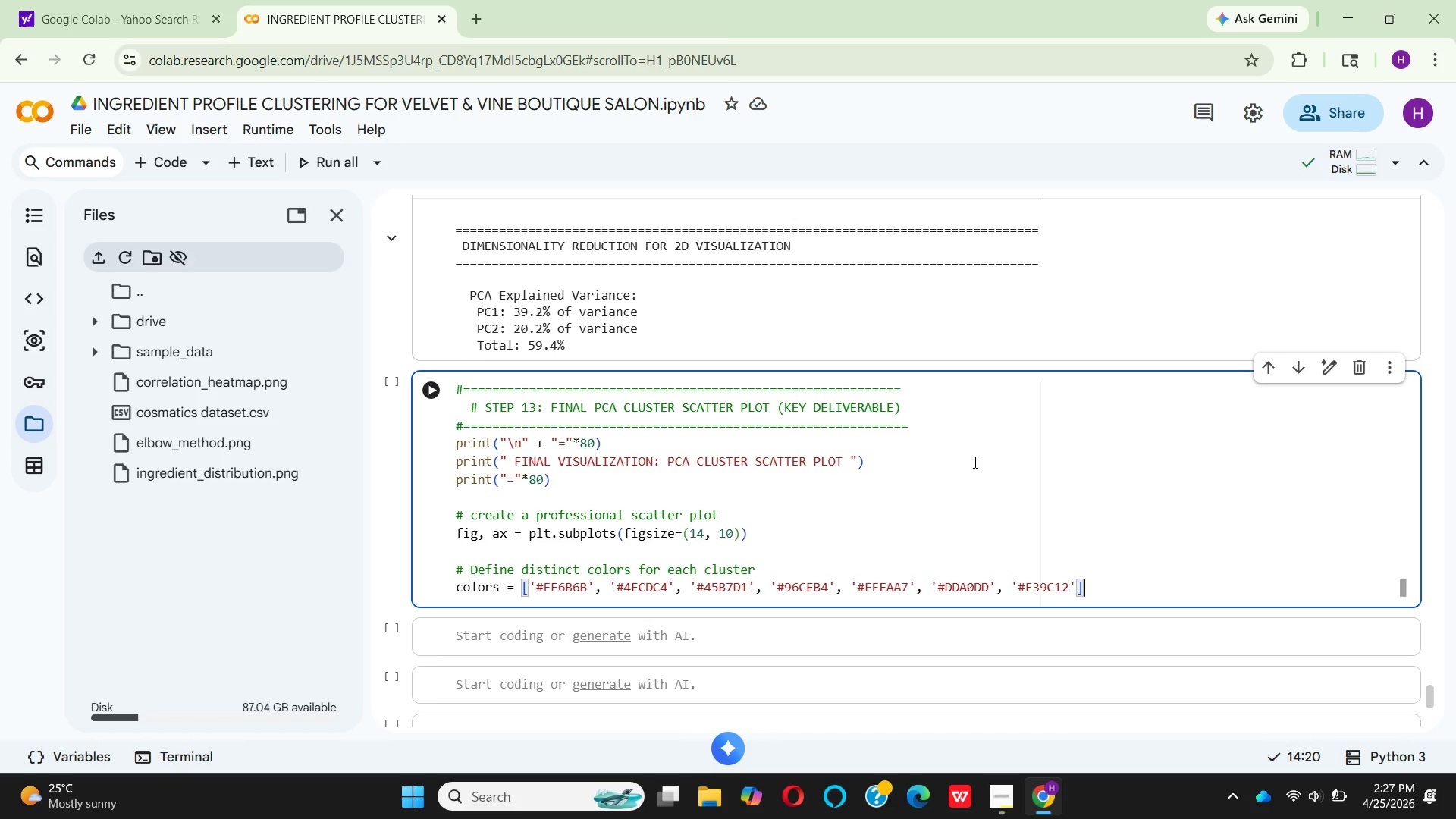 
key(ArrowRight)
 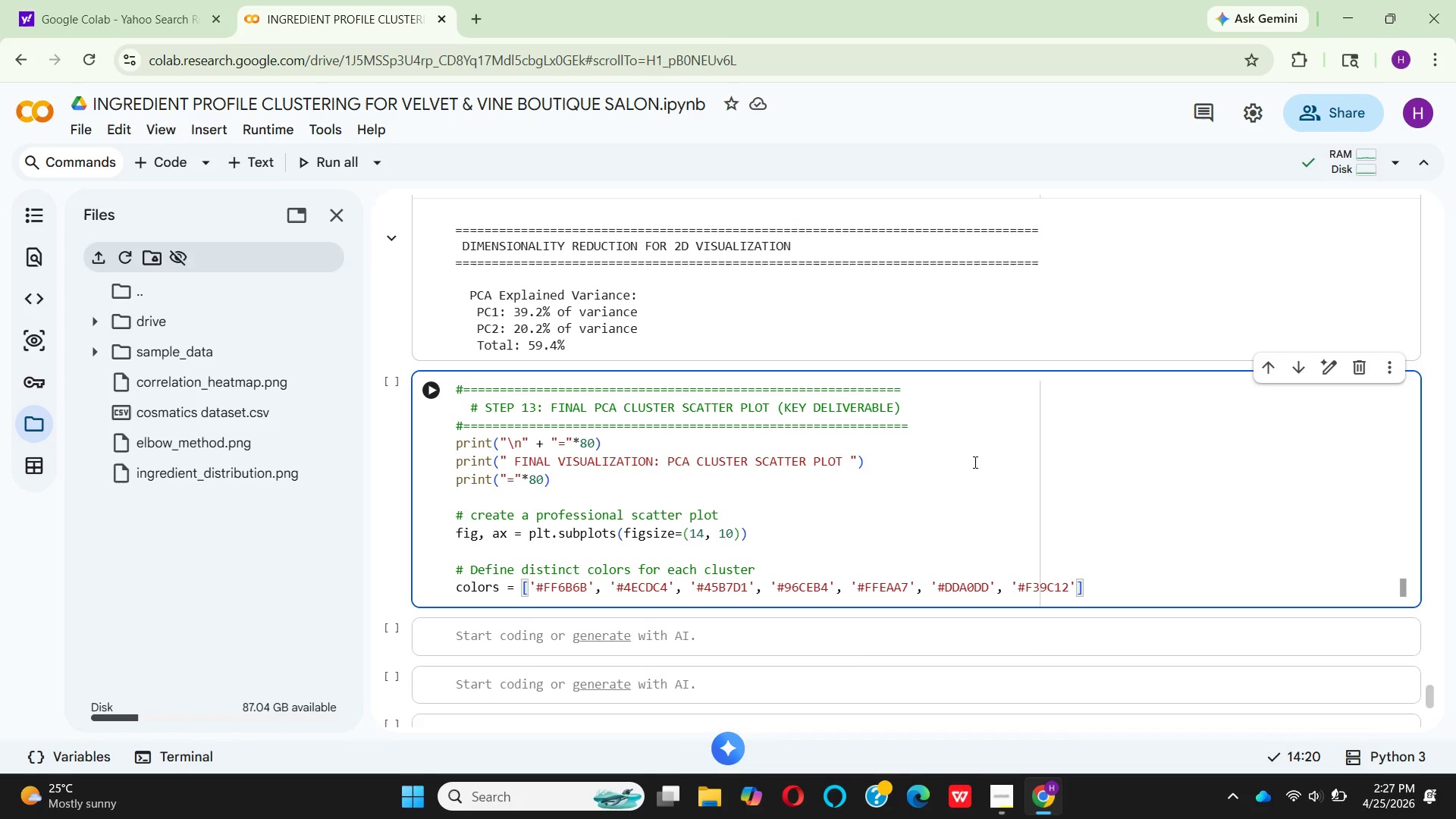 
key(Enter)
 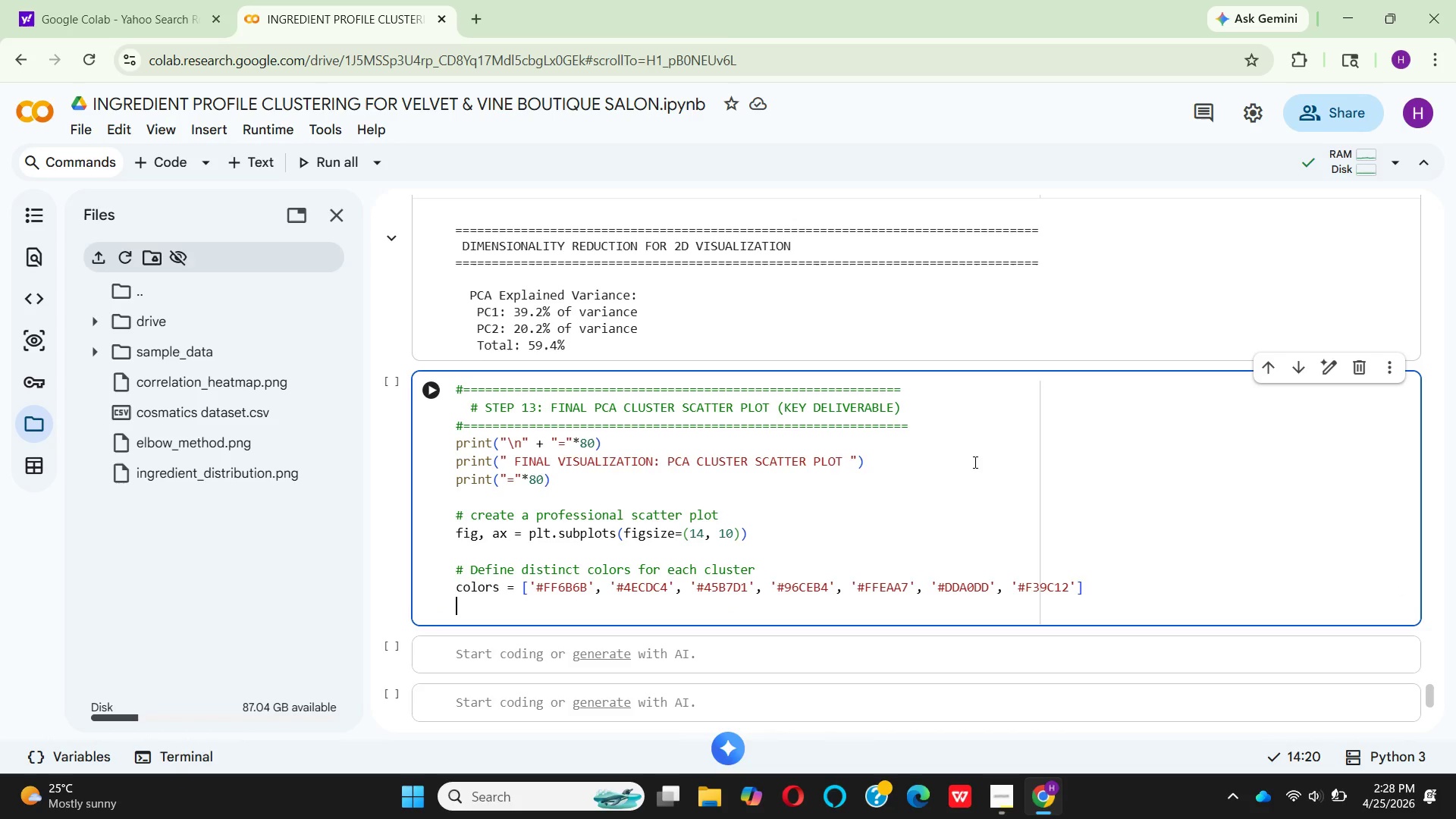 
key(M)
 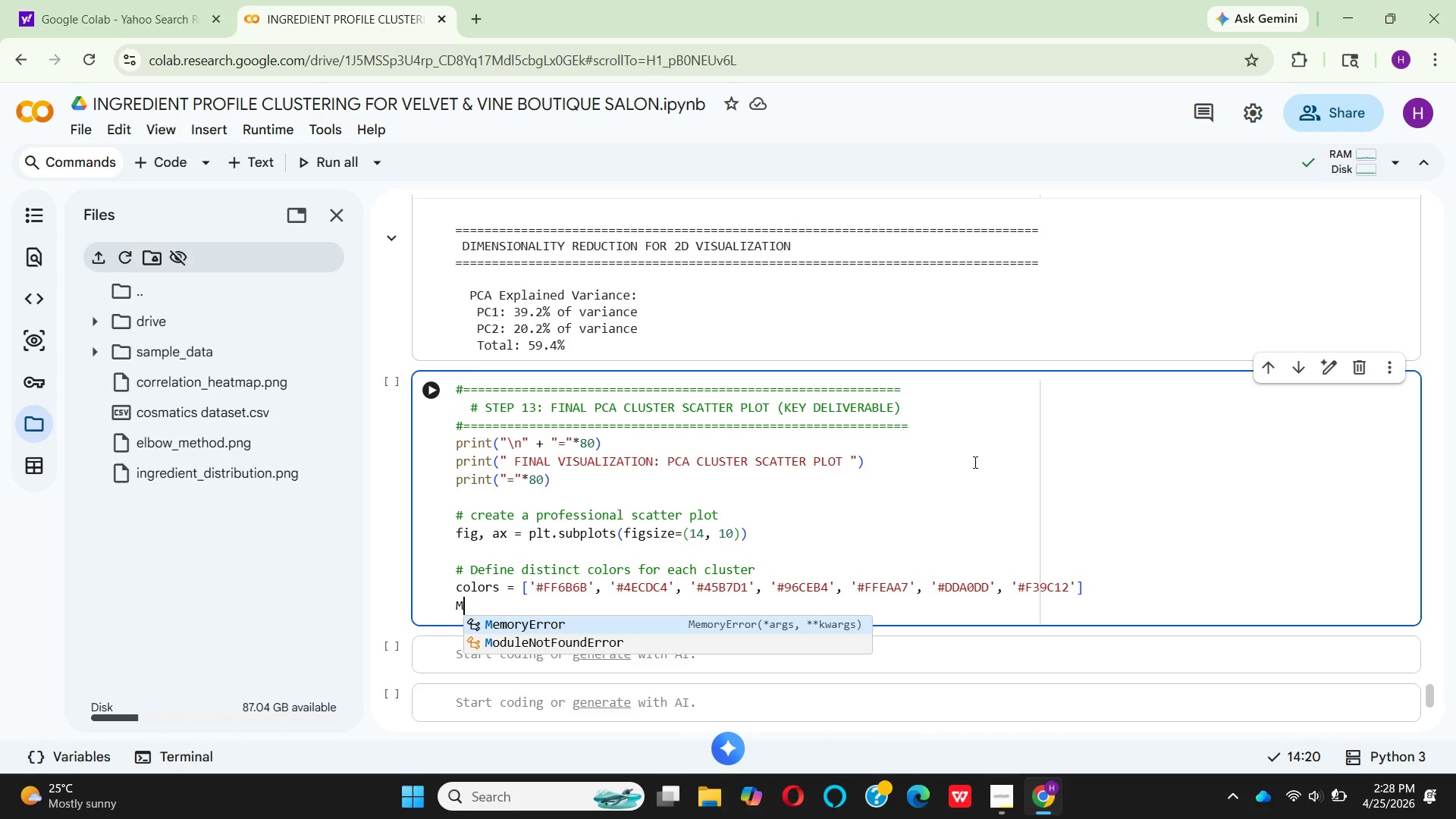 
key(Backspace)
type(mar)
 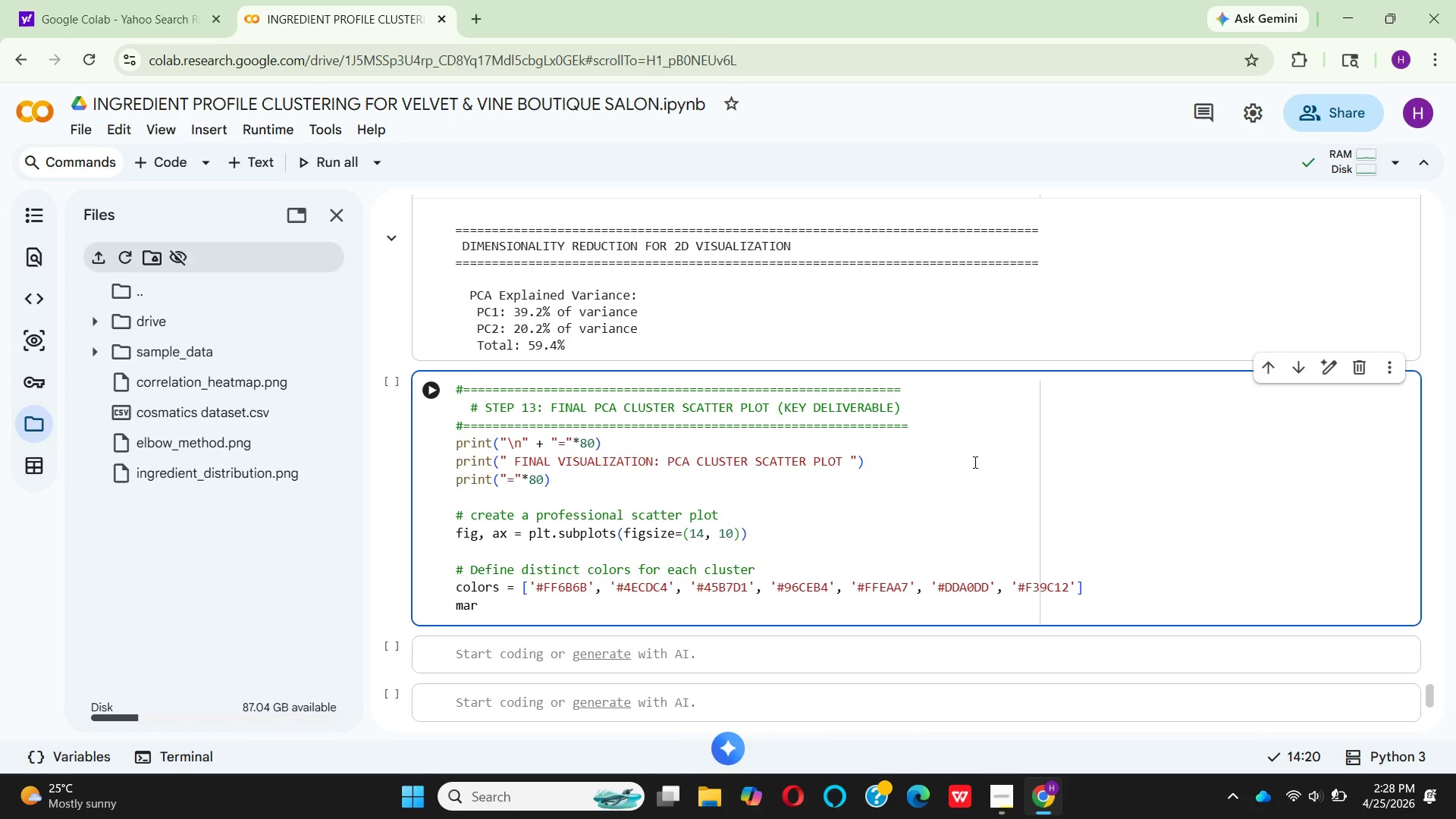 
type(kers = [')
 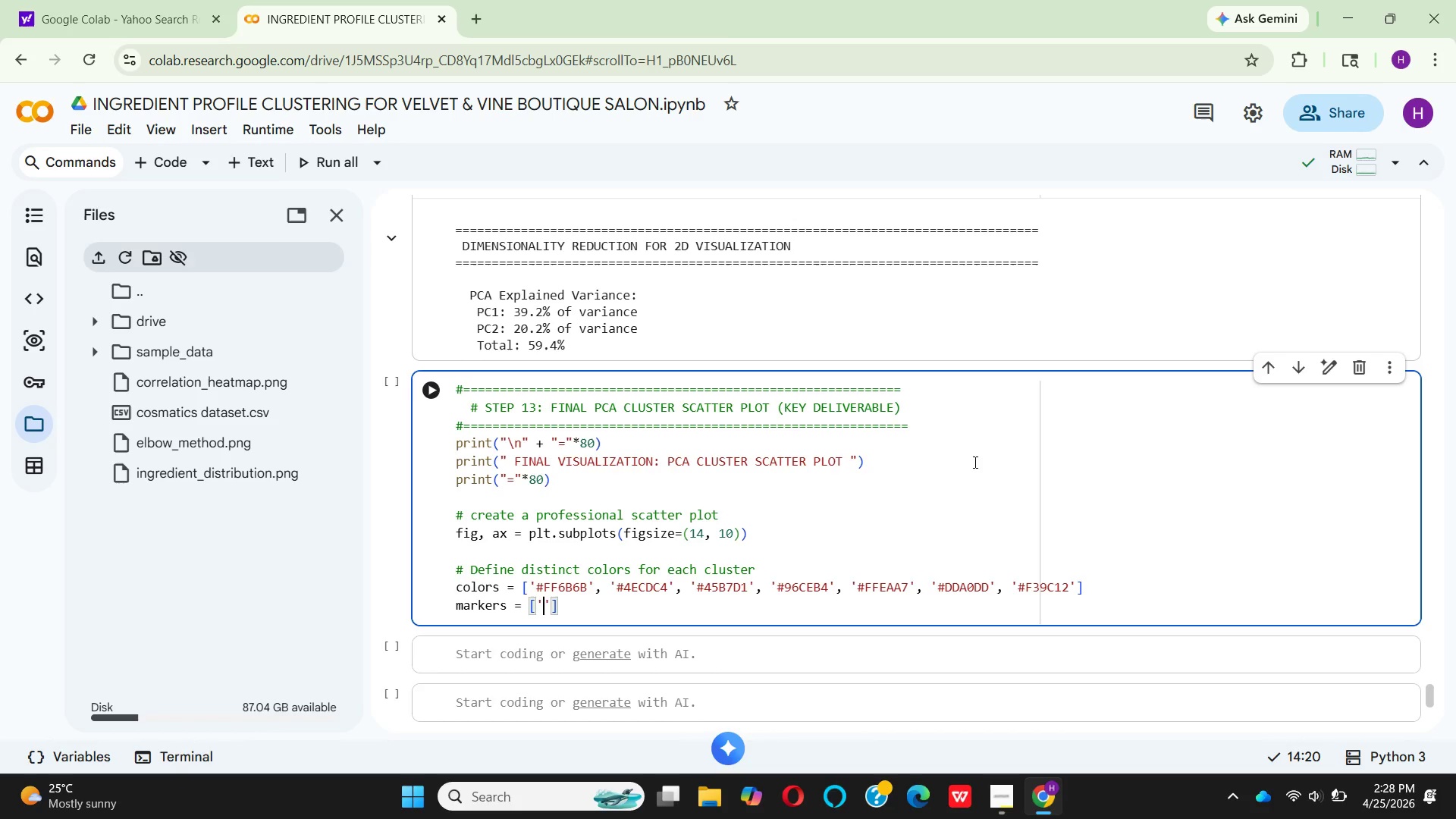 
key(0)
 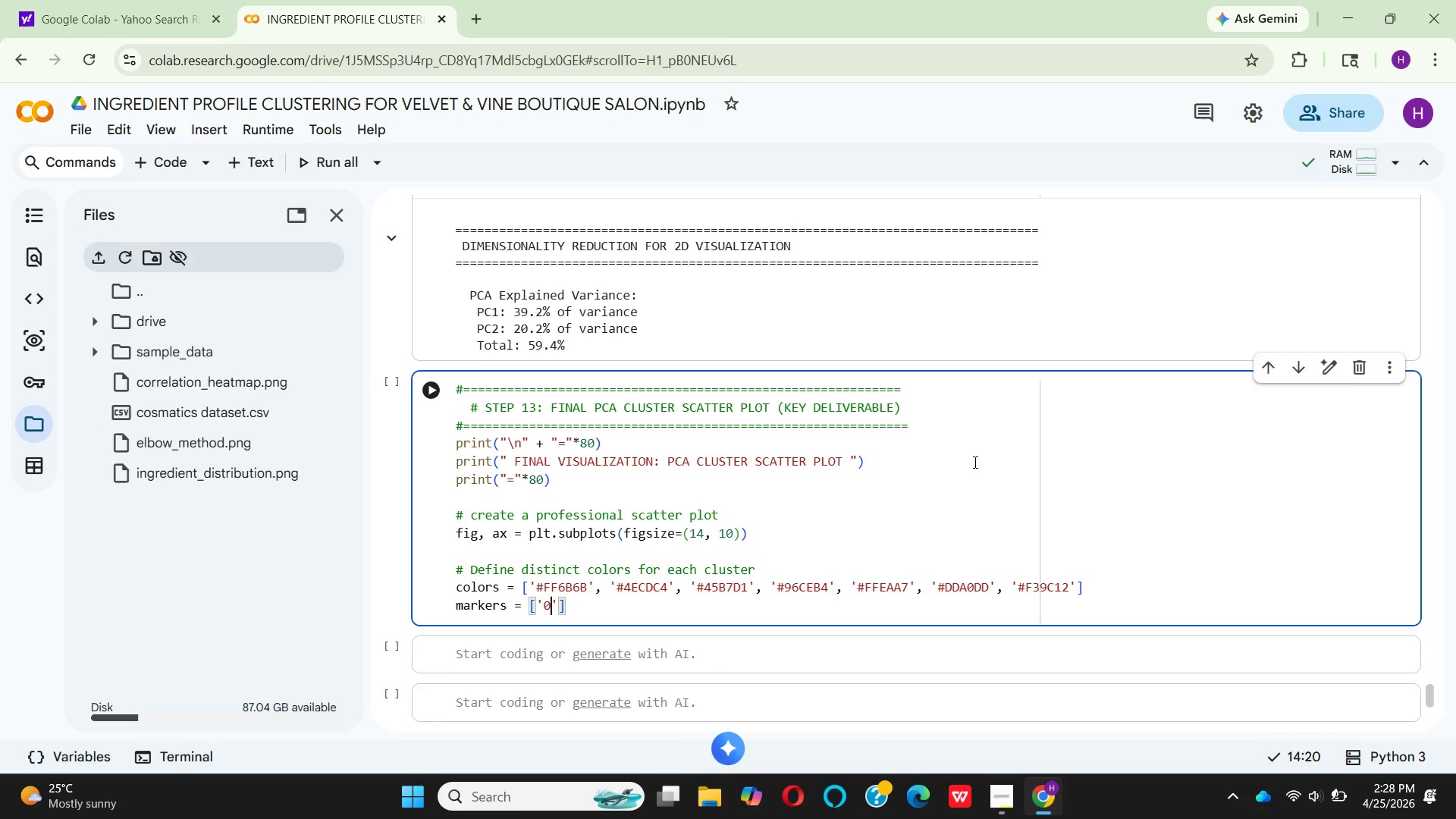 
key(Backspace)
 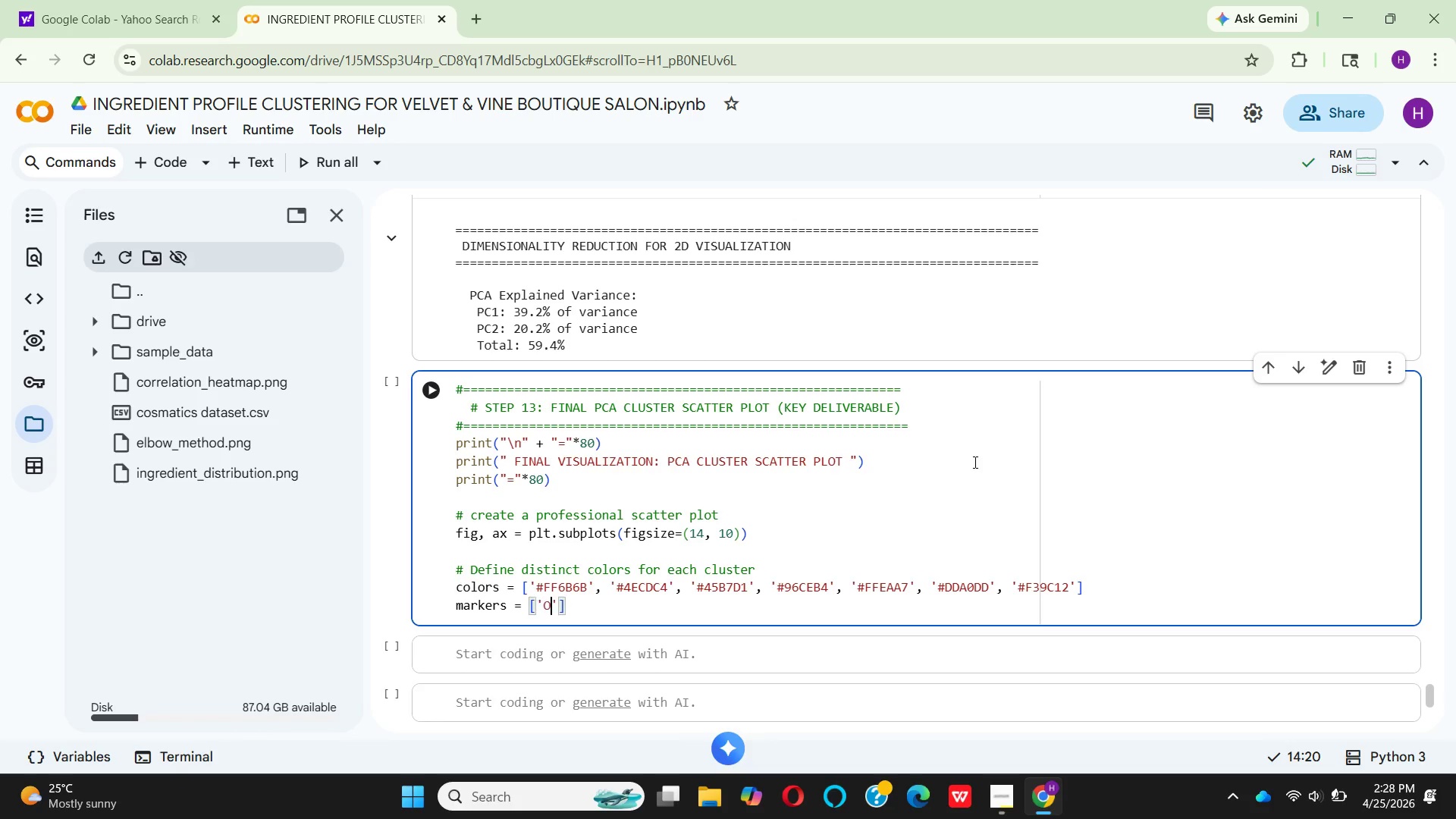 
key(O)
 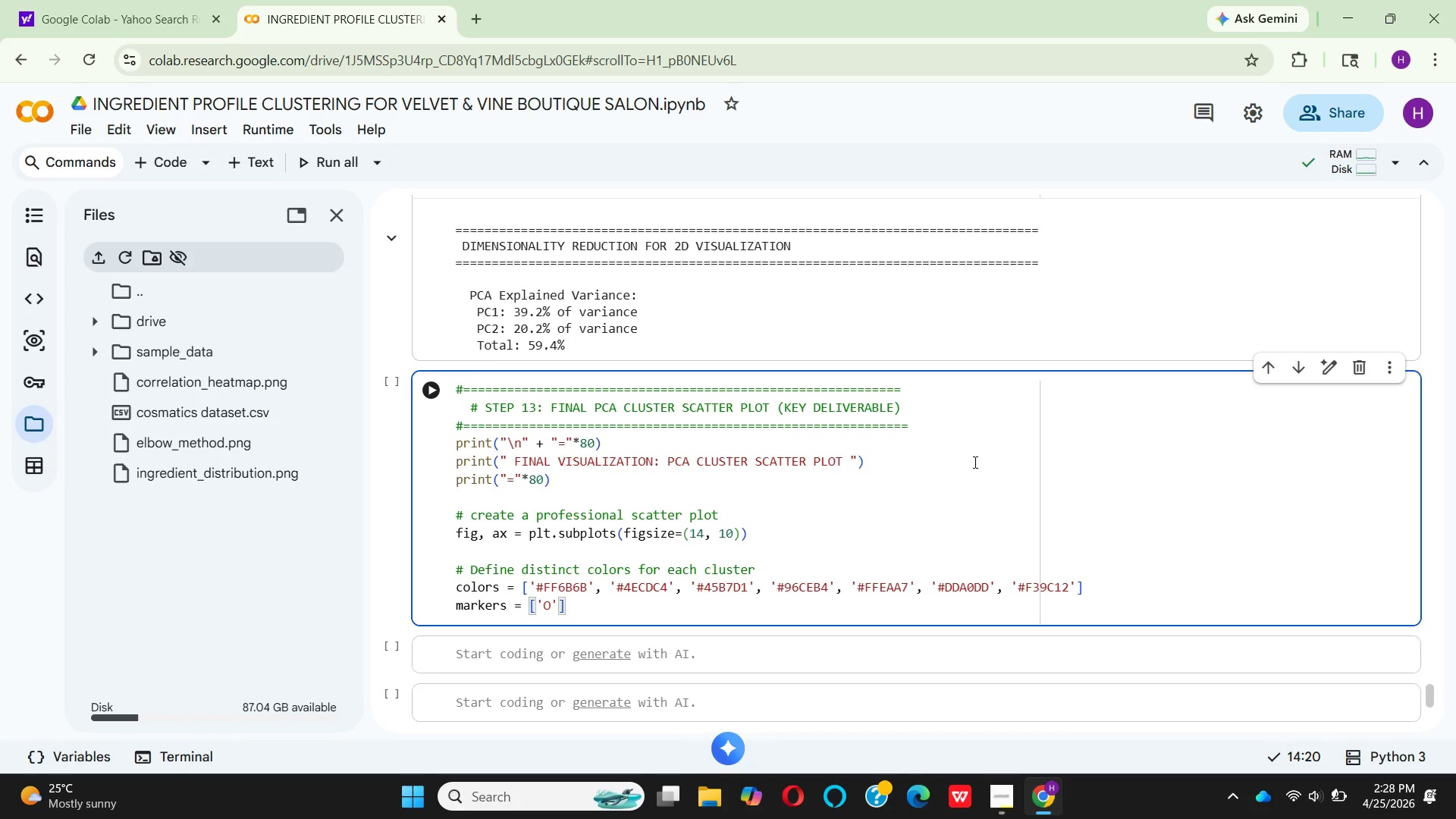 
key(ArrowRight)
 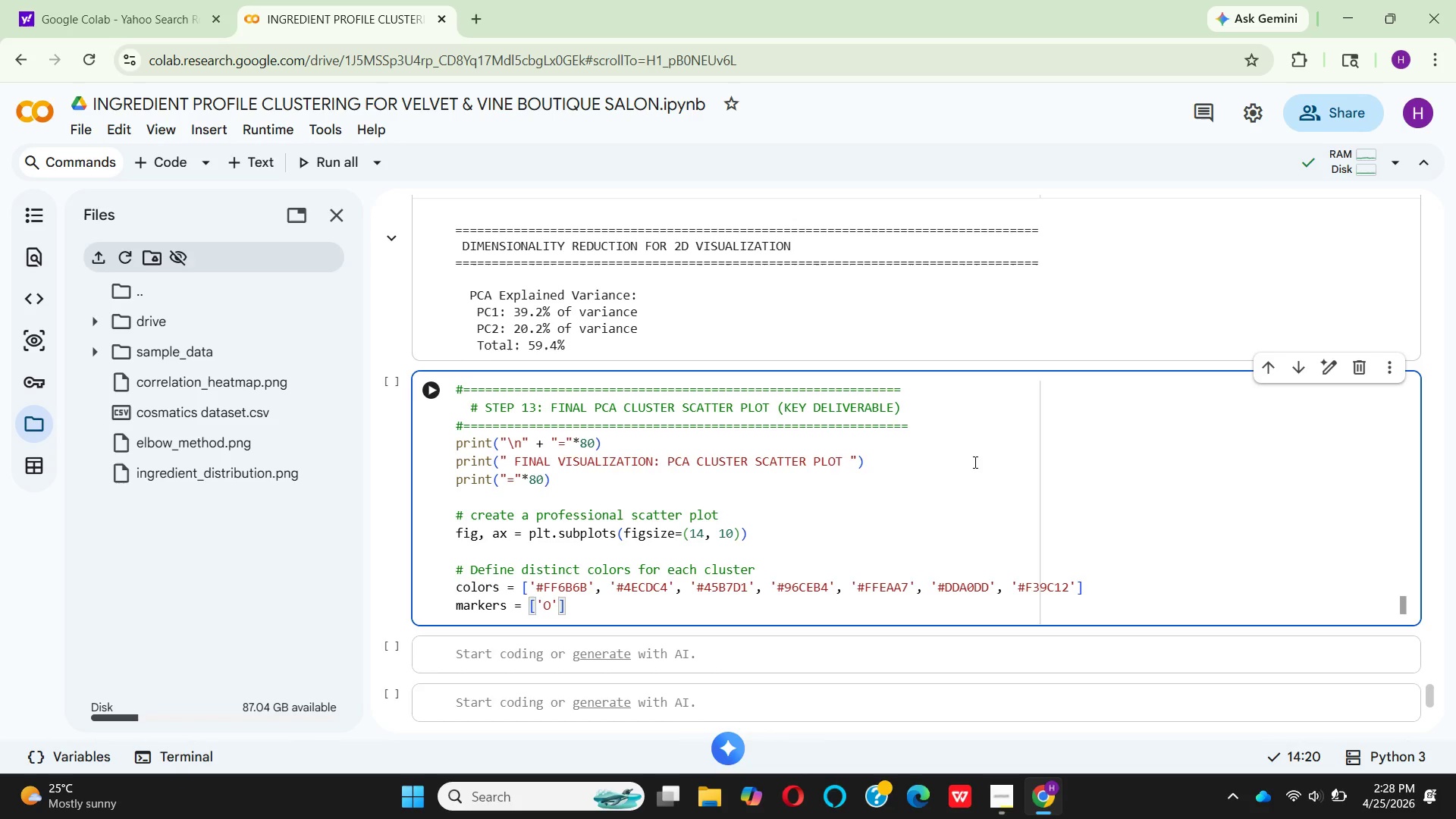 
key(Comma)
 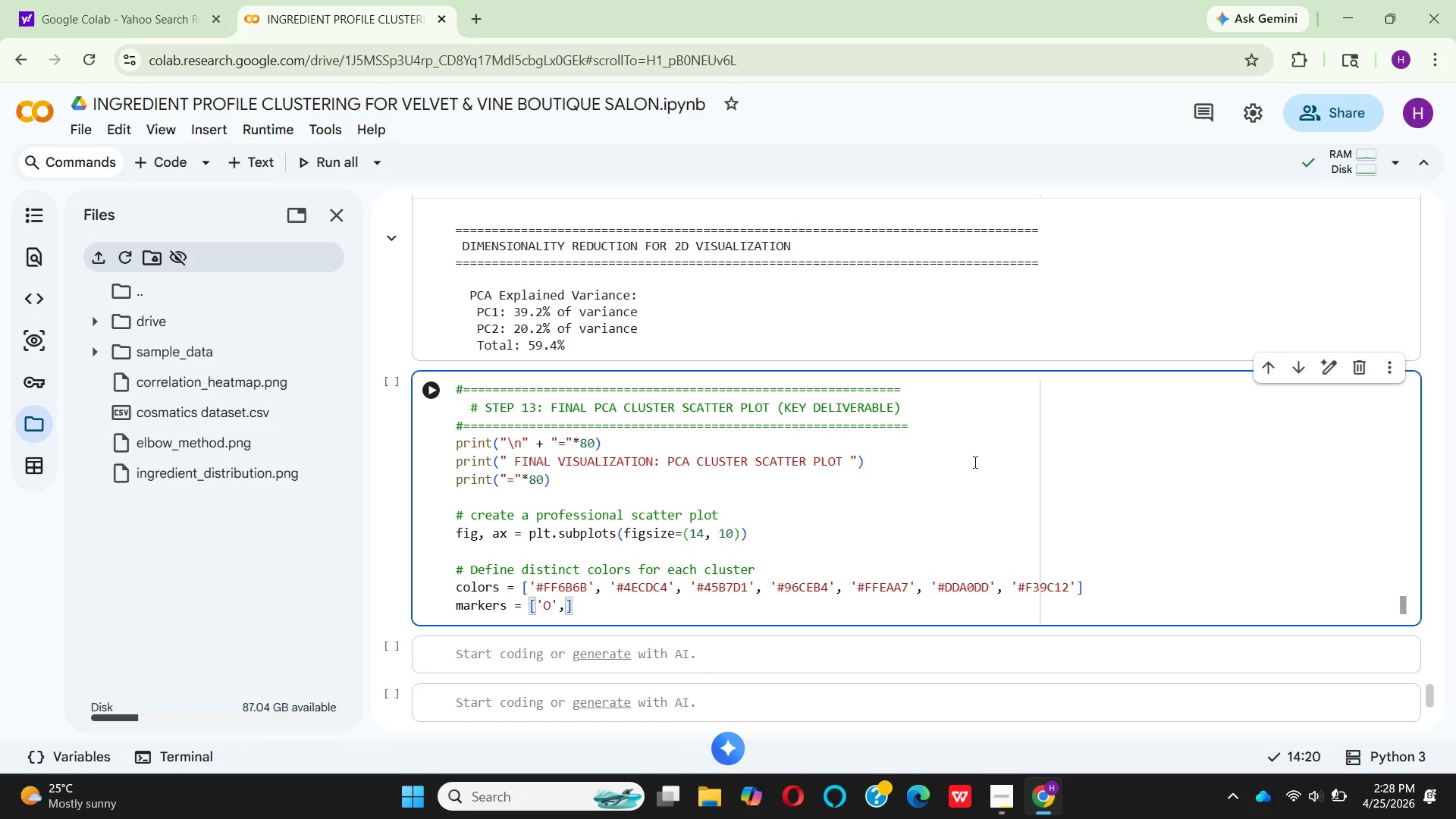 
key(Space)
 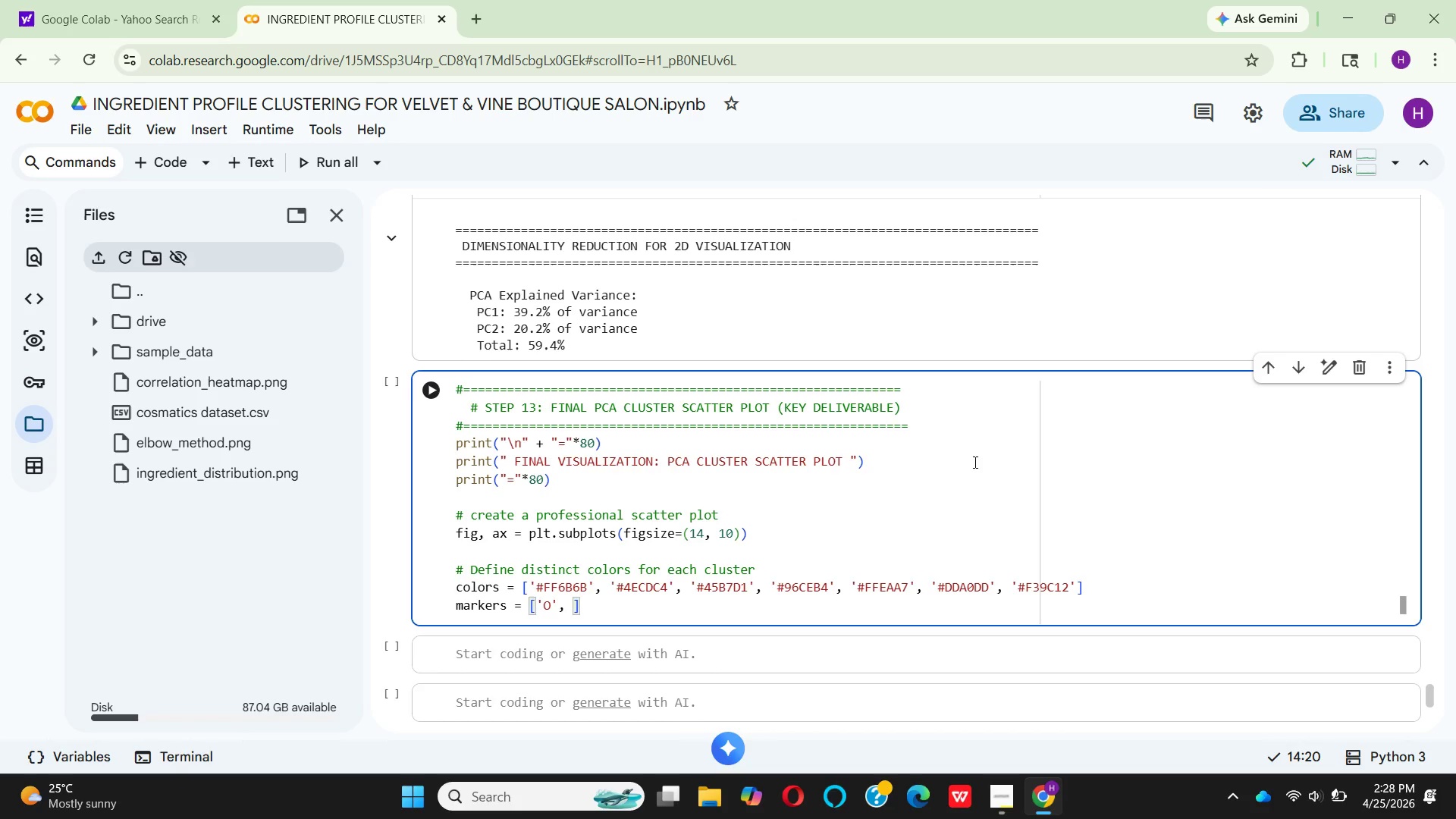 
key(Quote)
 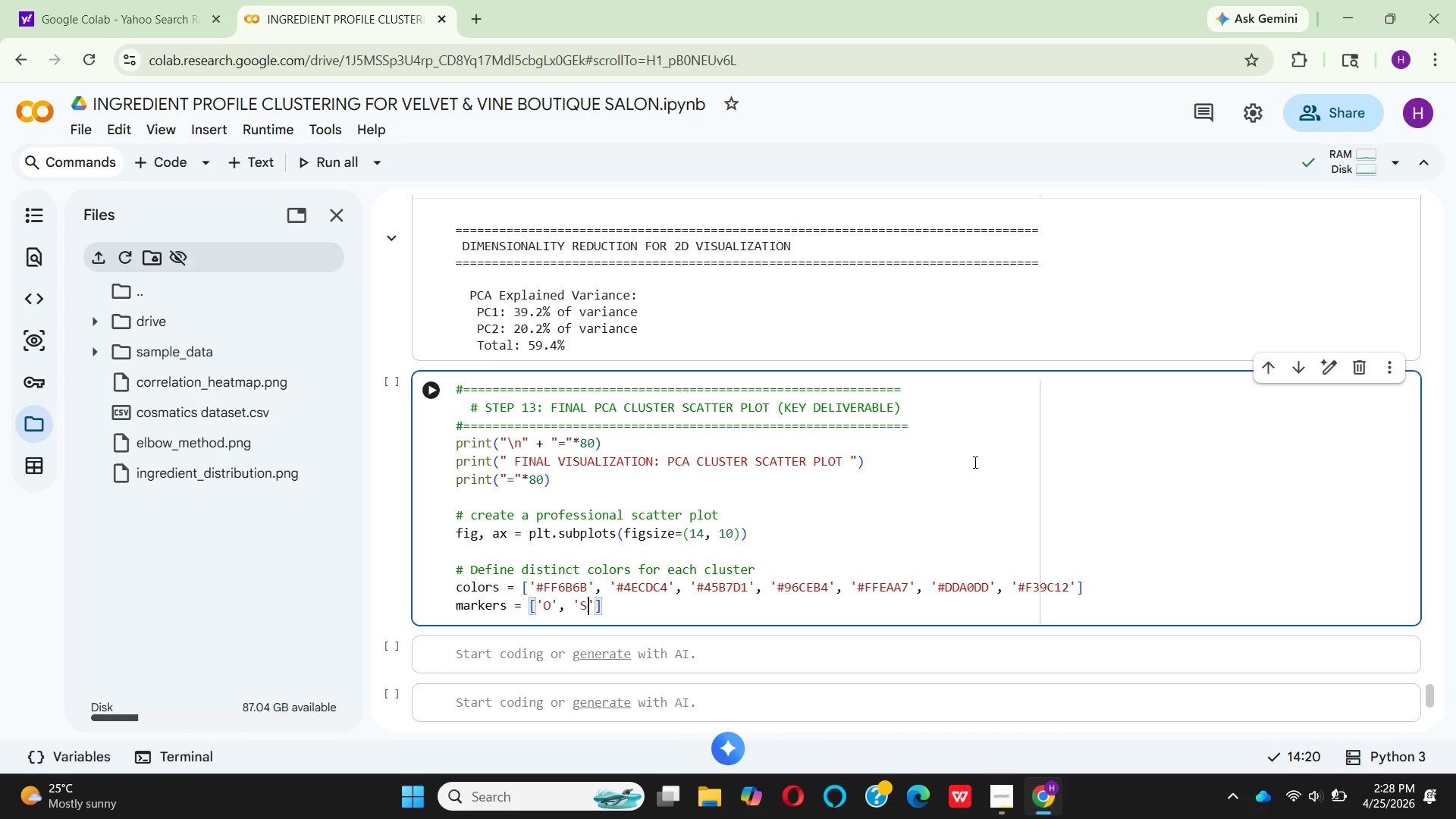 
key(S)
 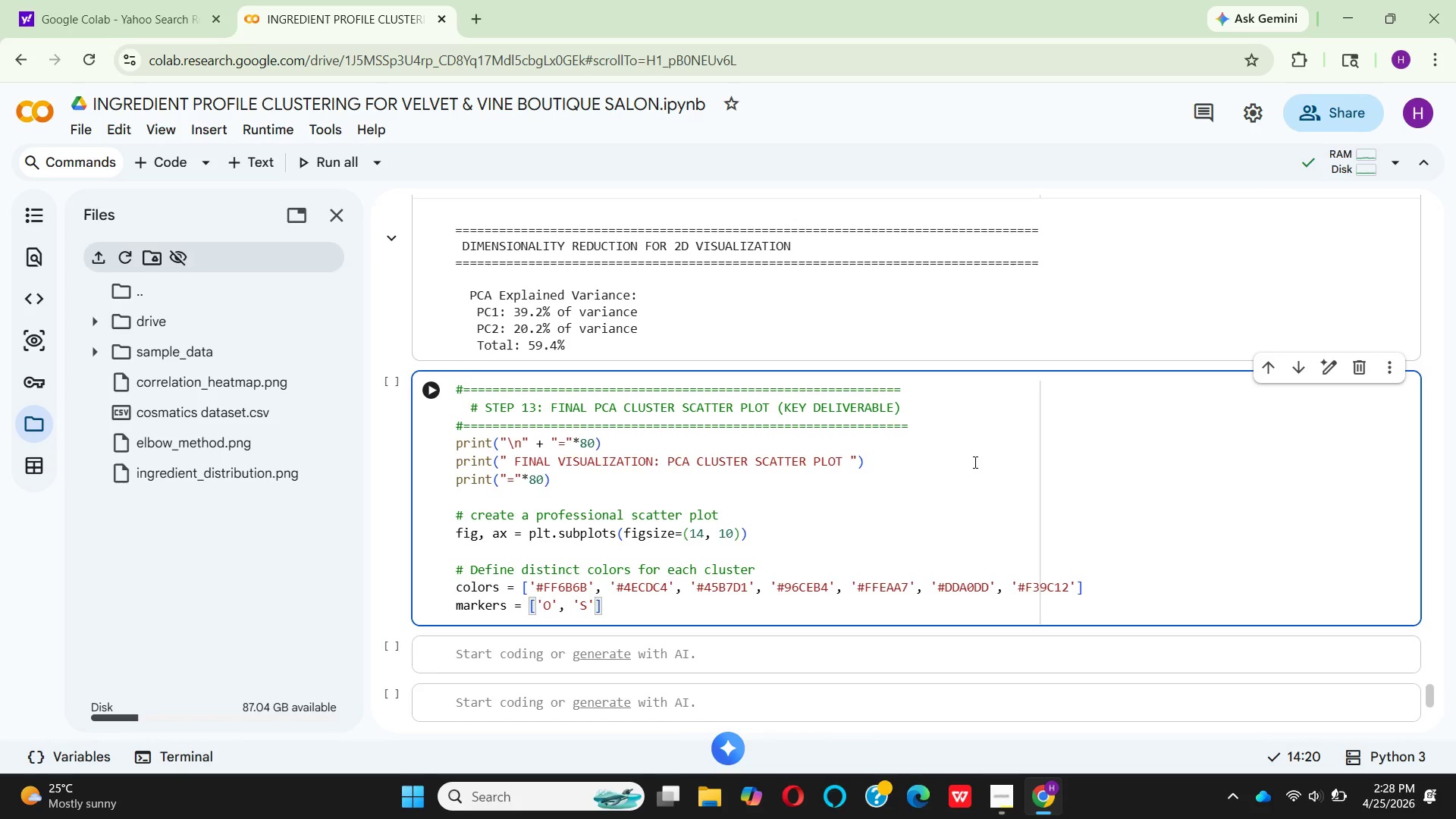 
key(ArrowRight)
 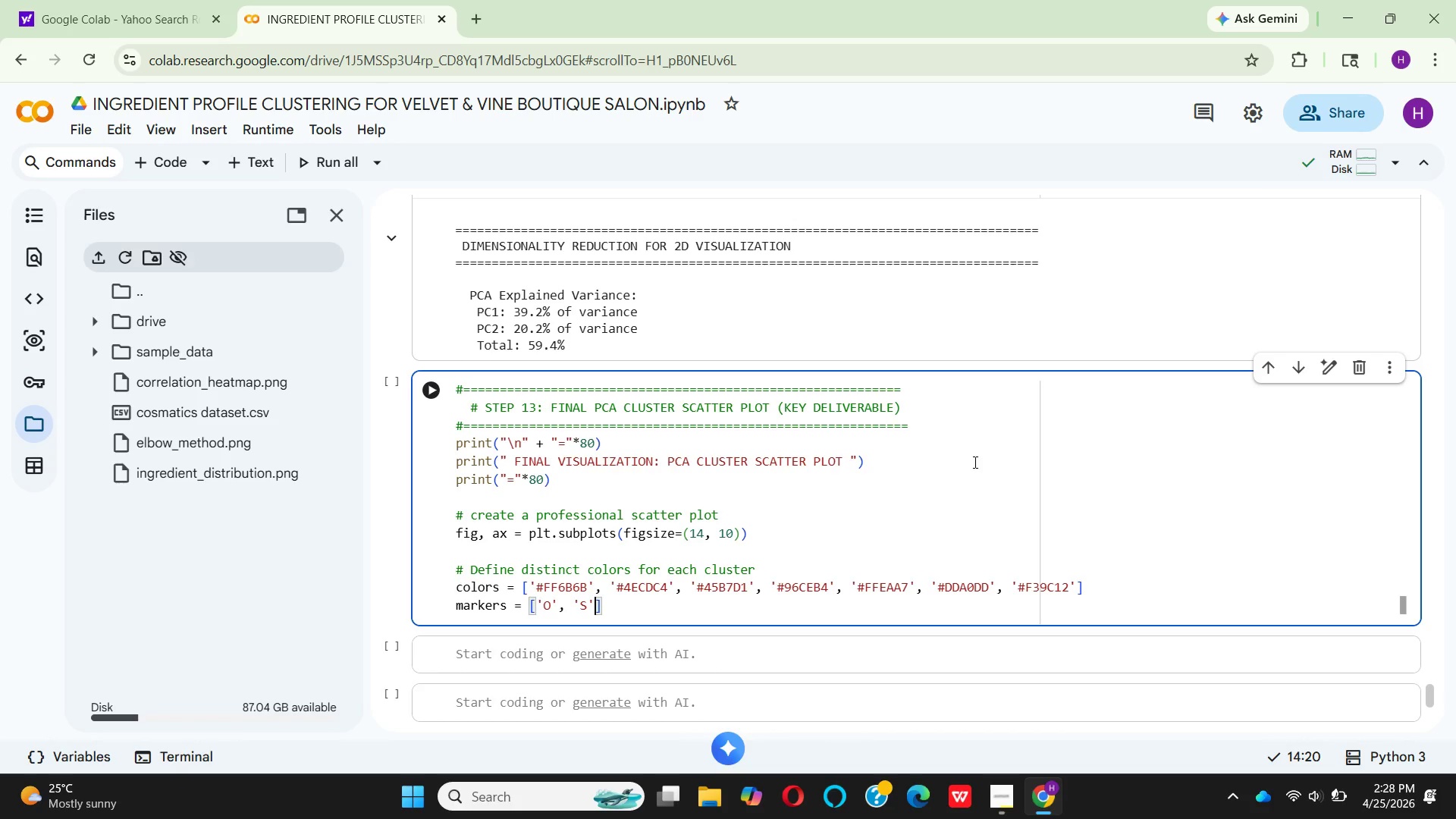 
key(Backspace)
 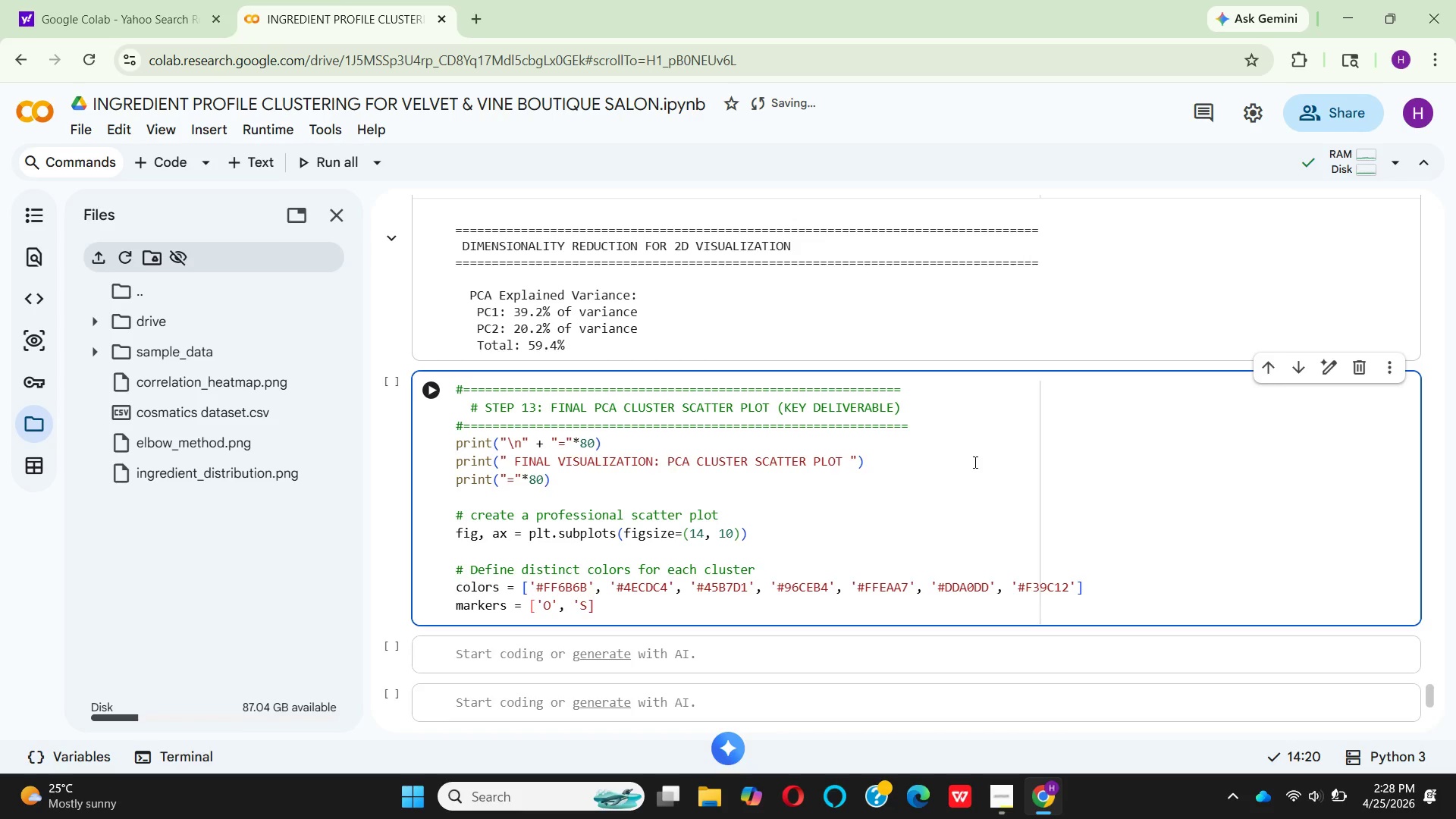 
key(CapsLock)
 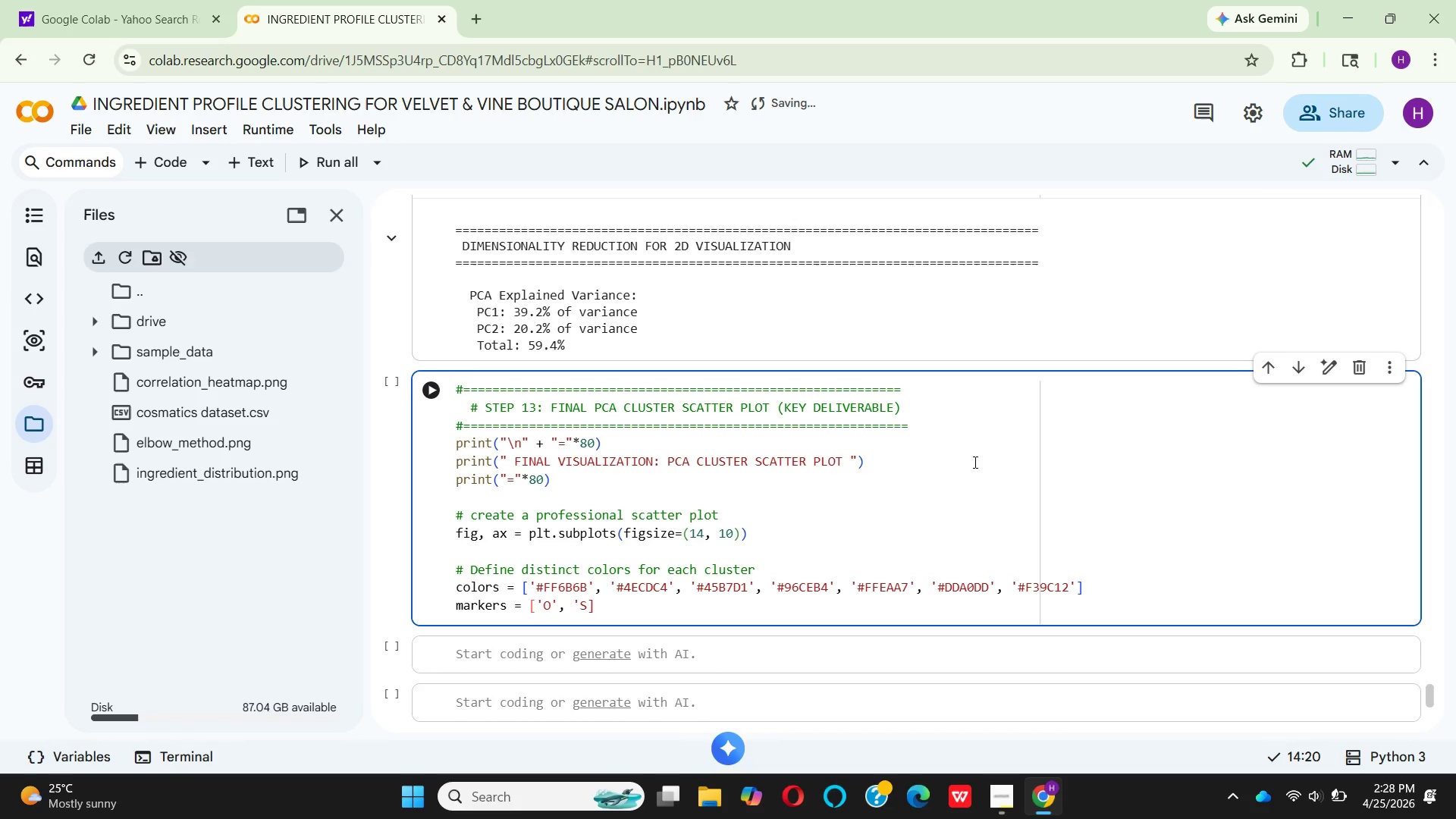 
key(Quote)
 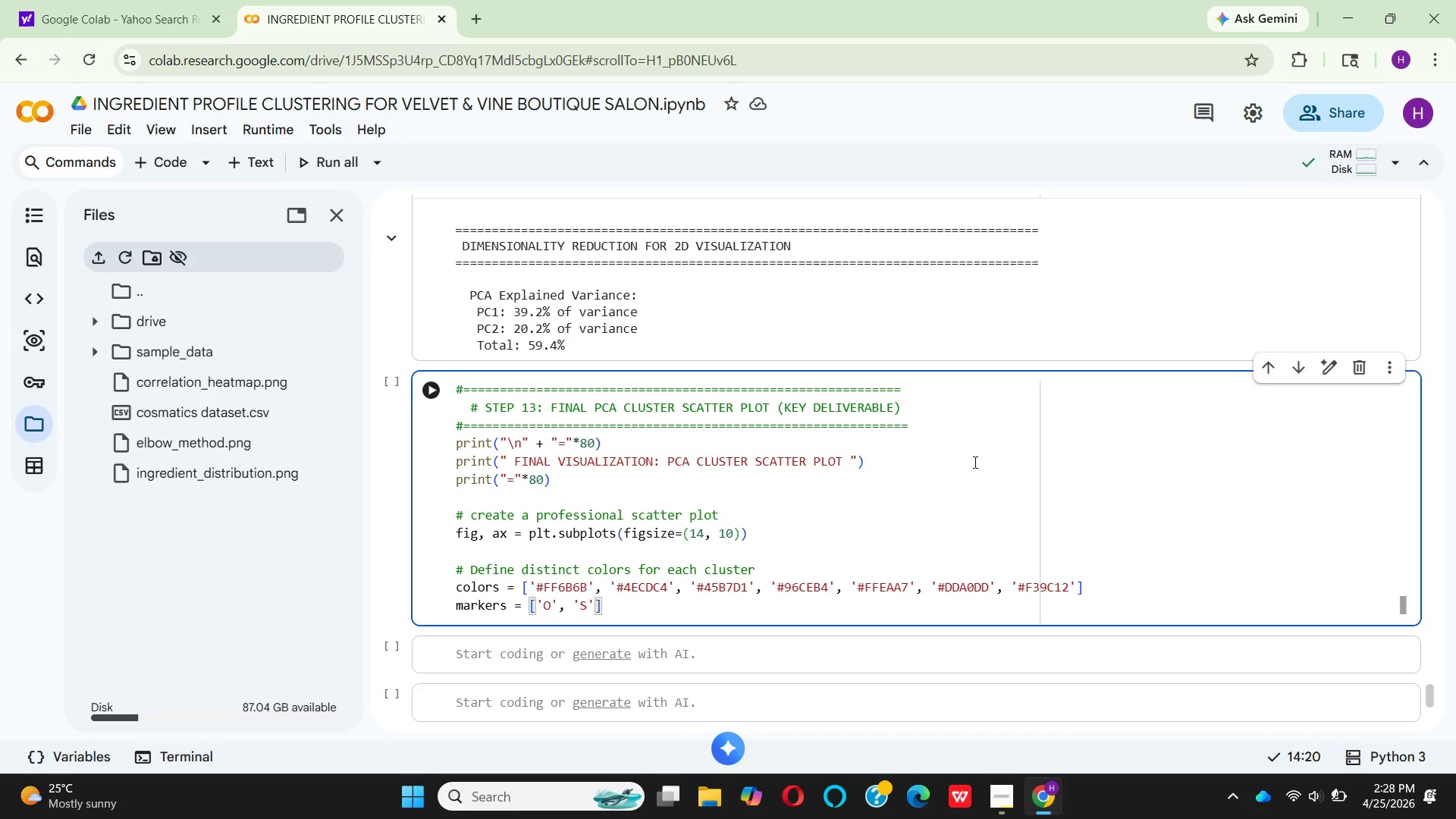 
key(ArrowLeft)
 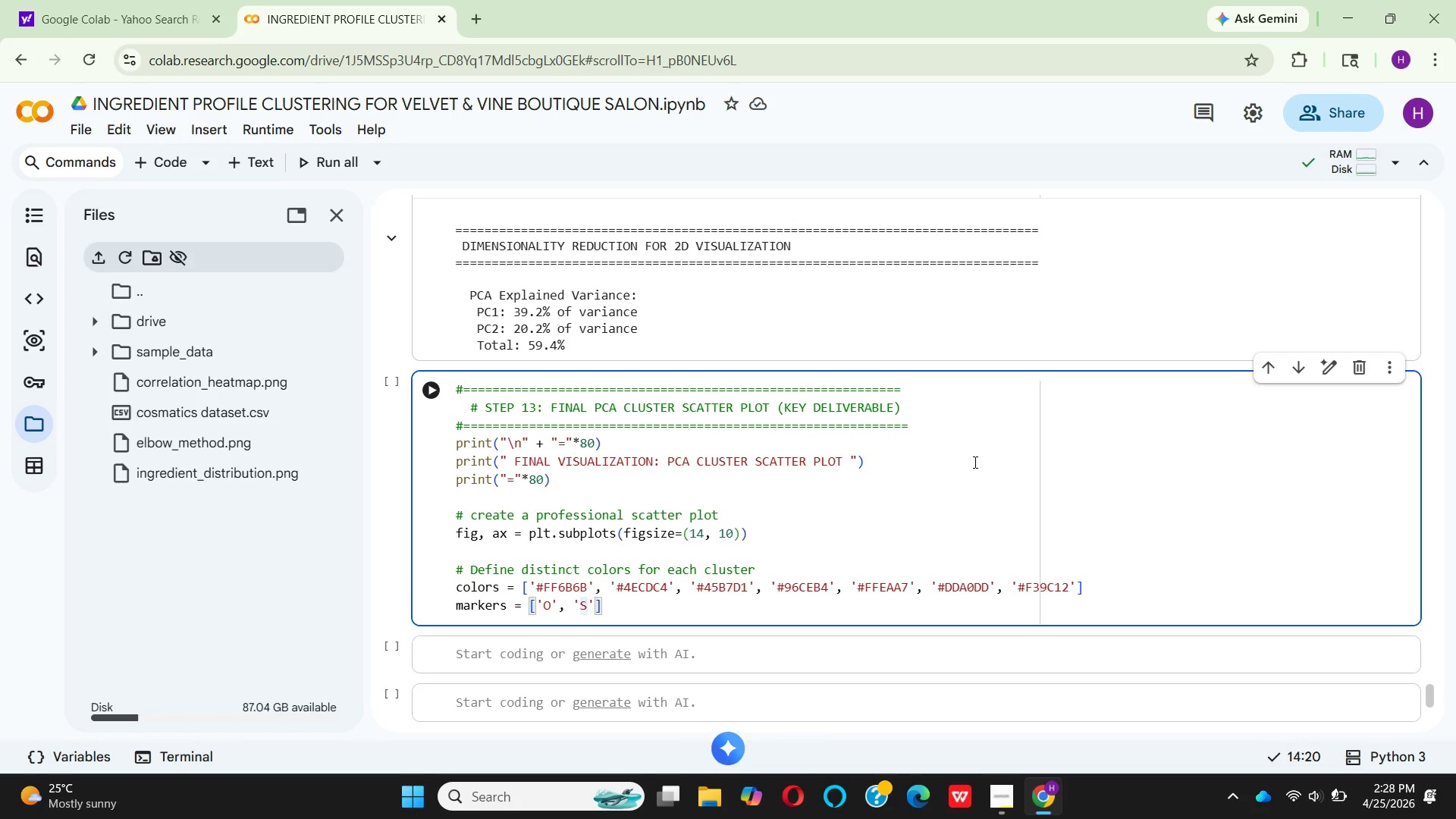 
key(Backspace)
 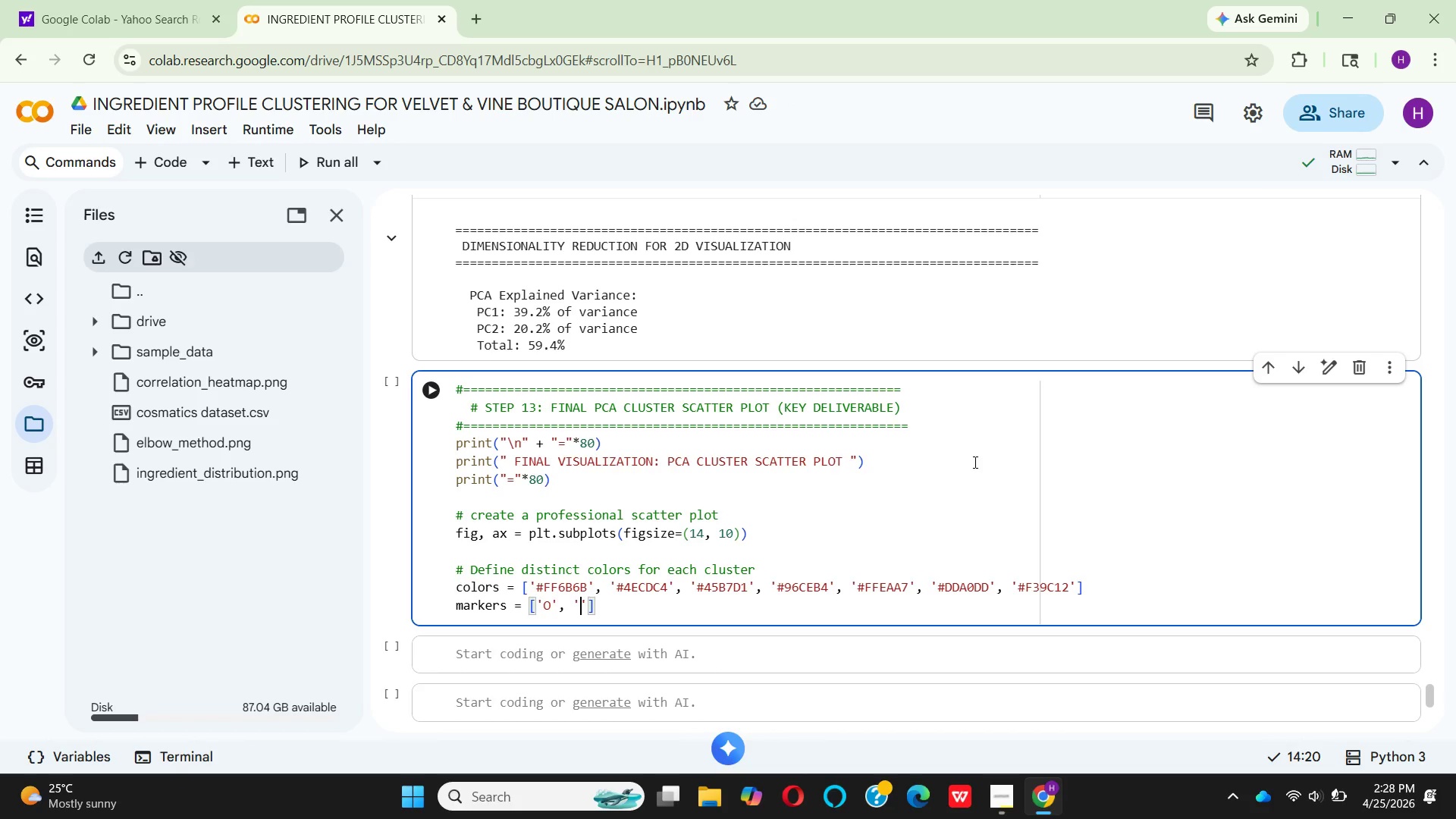 
key(S)
 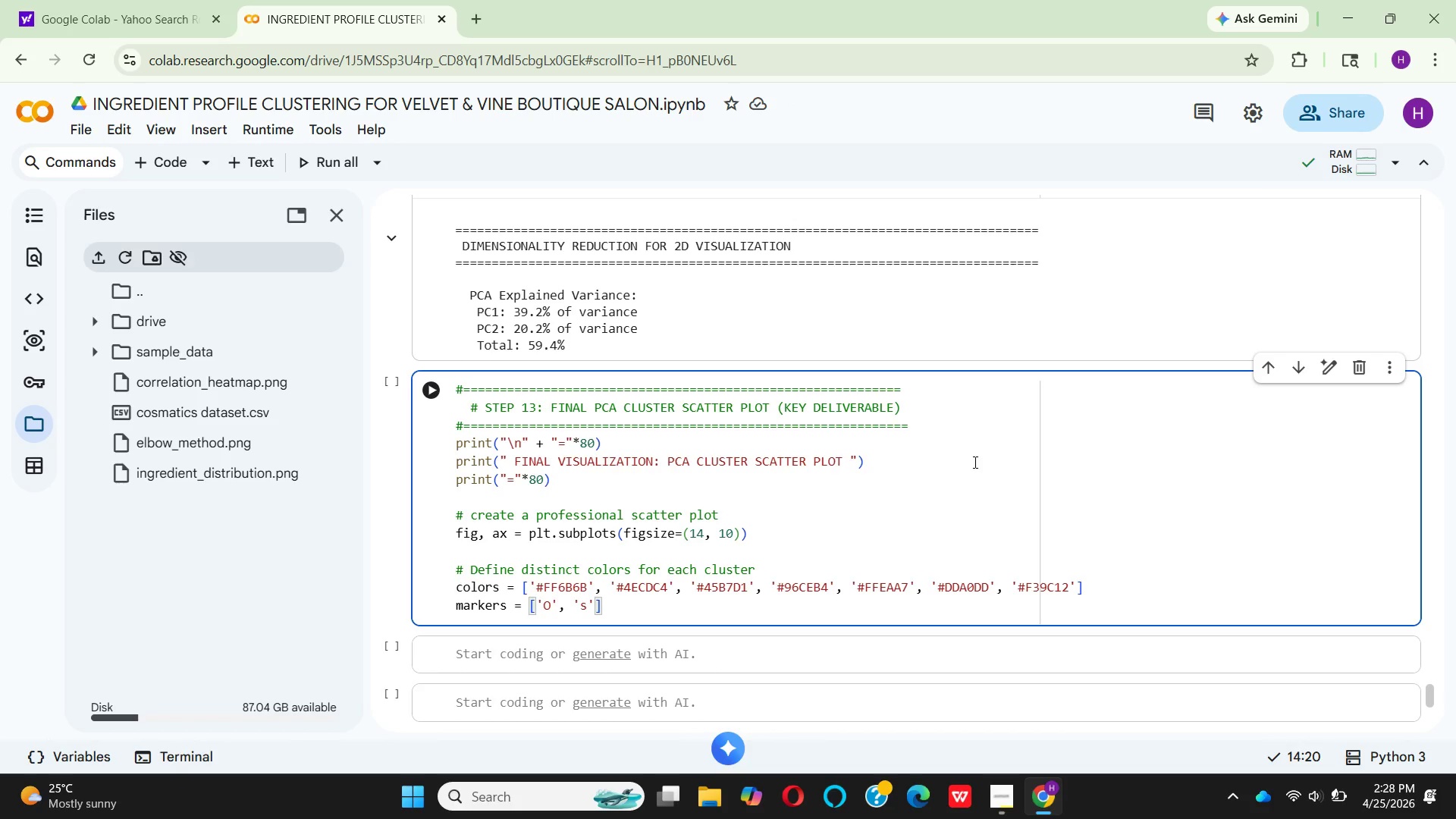 
key(ArrowLeft)
 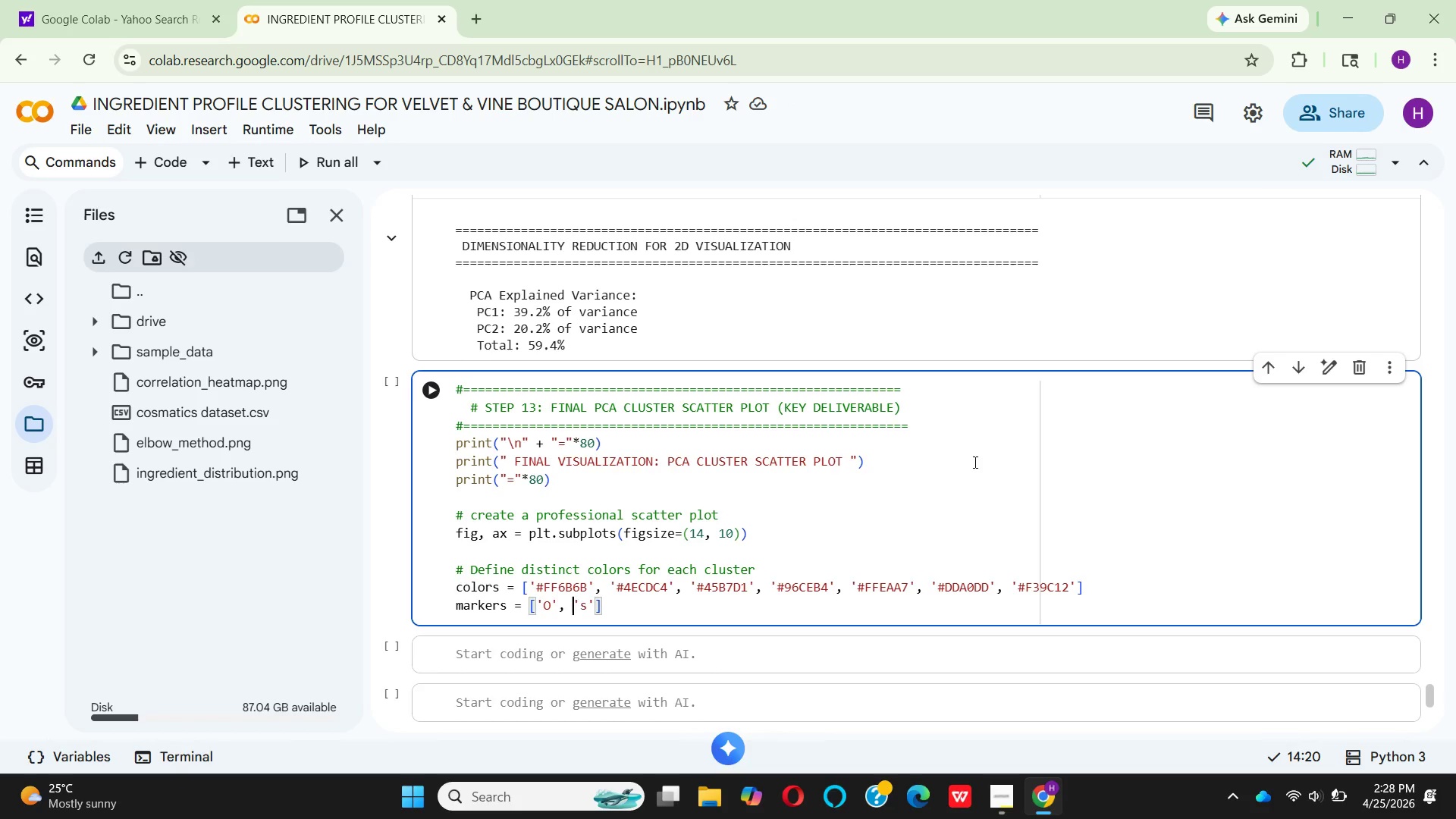 
key(ArrowLeft)
 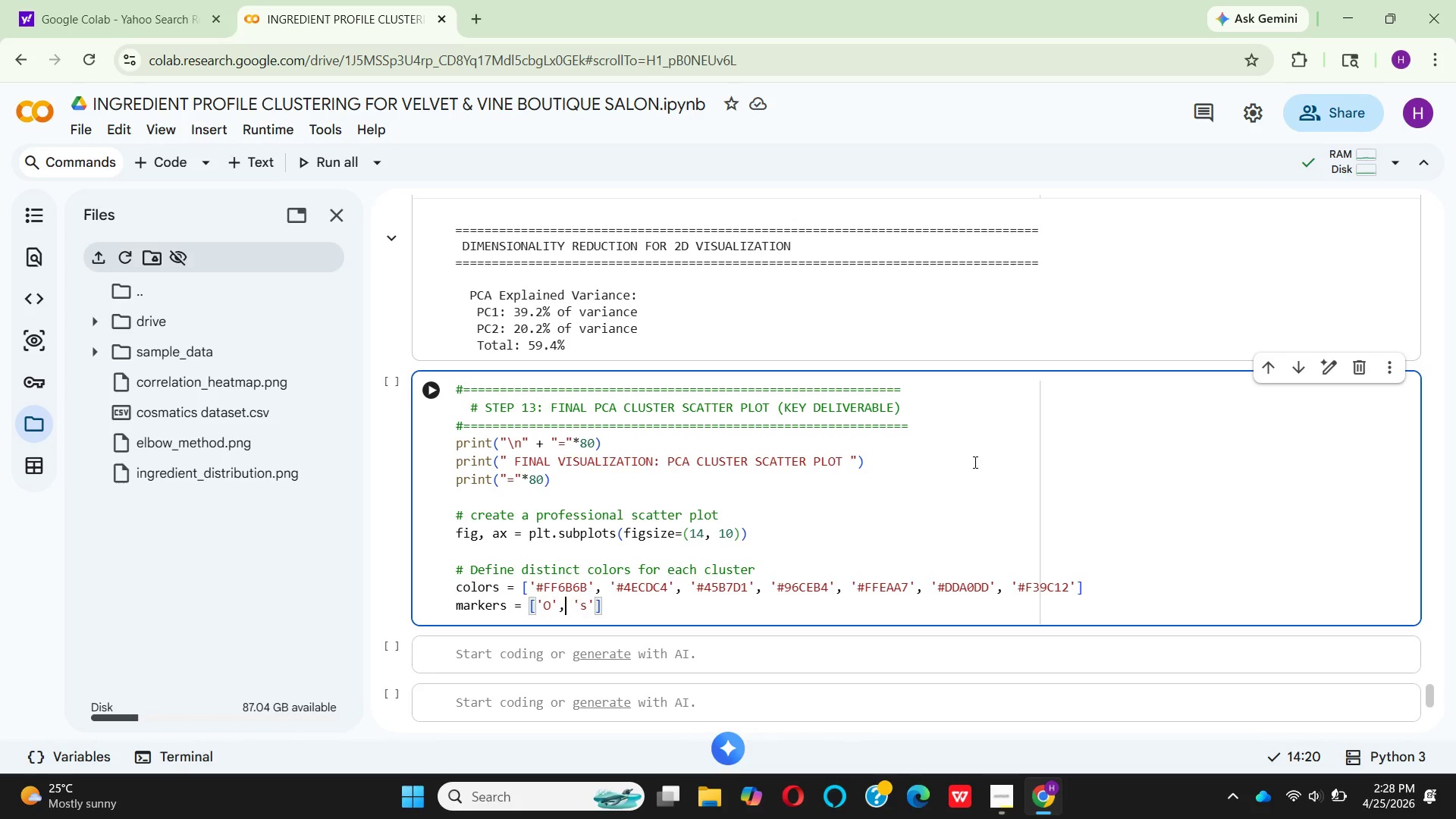 
key(ArrowLeft)
 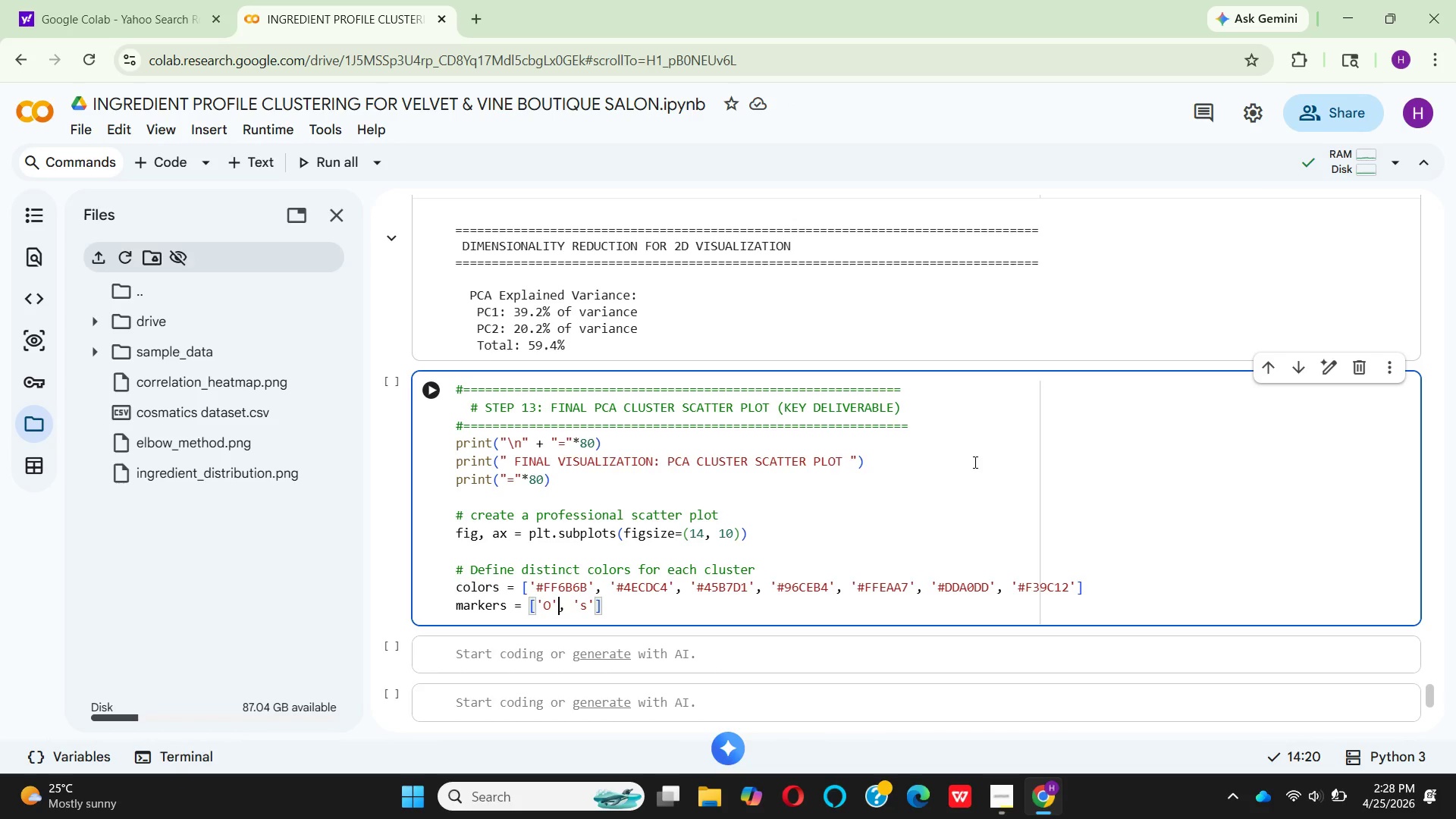 
key(ArrowLeft)
 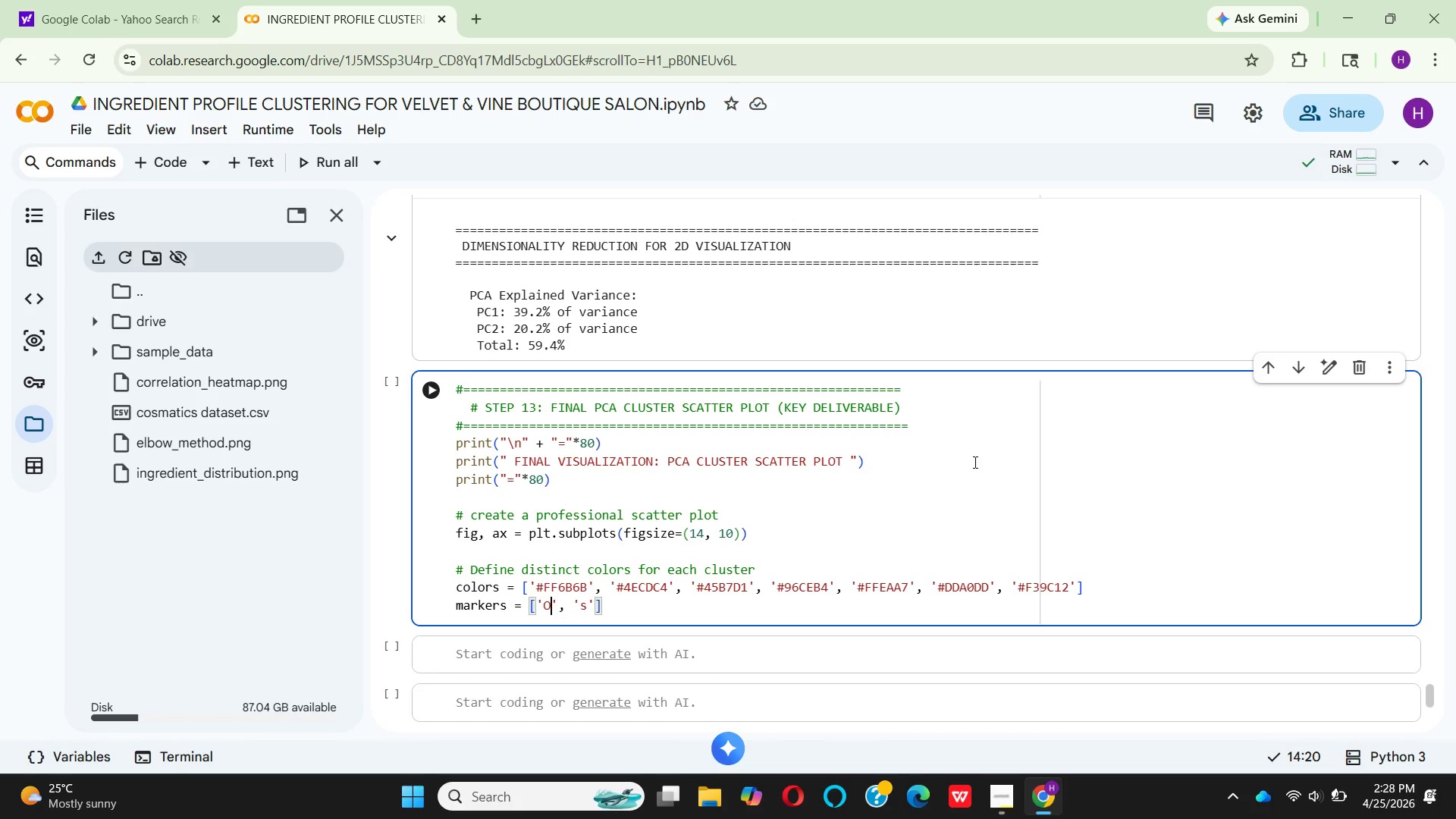 
key(ArrowLeft)
 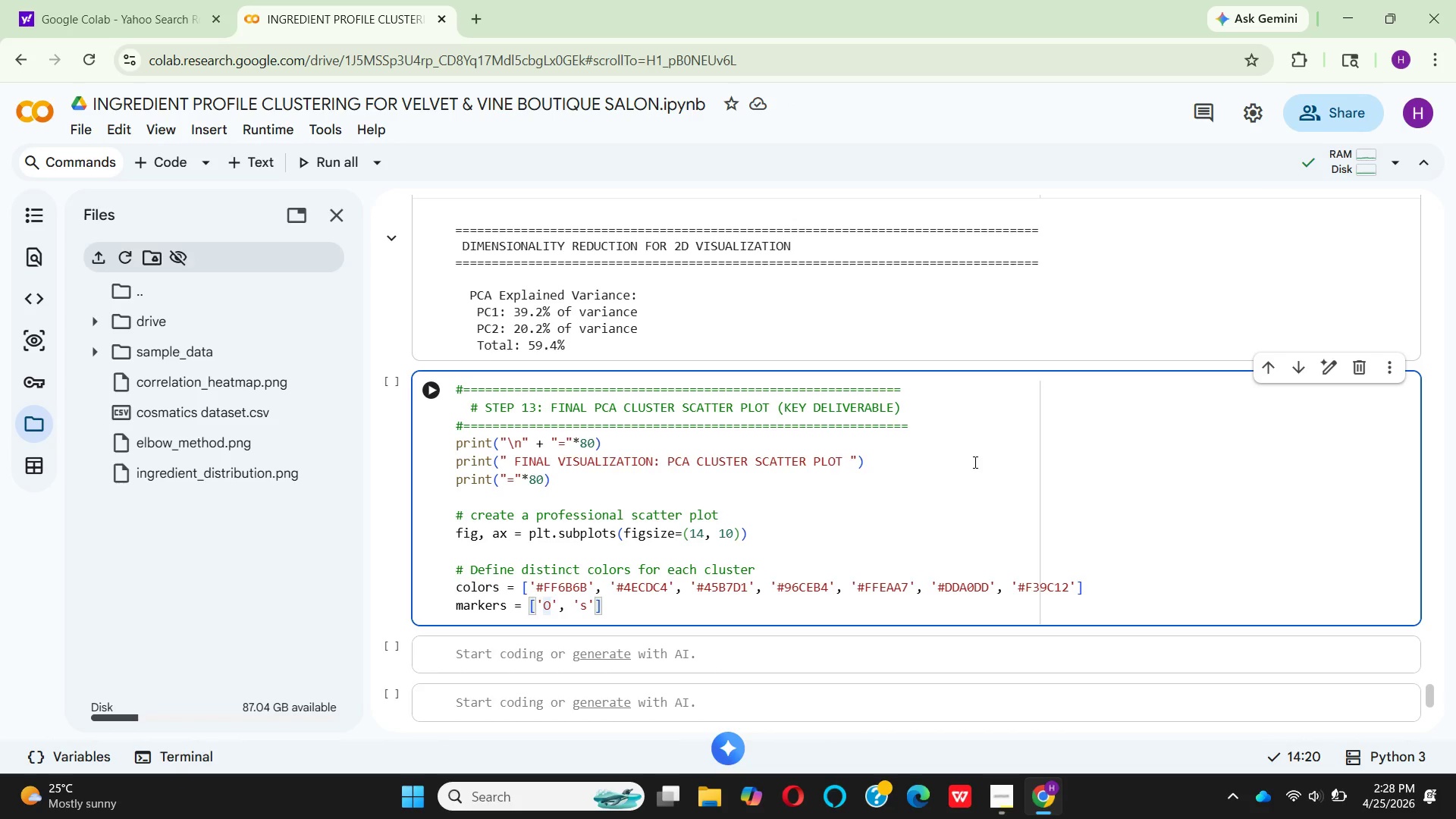 
key(Backspace)
 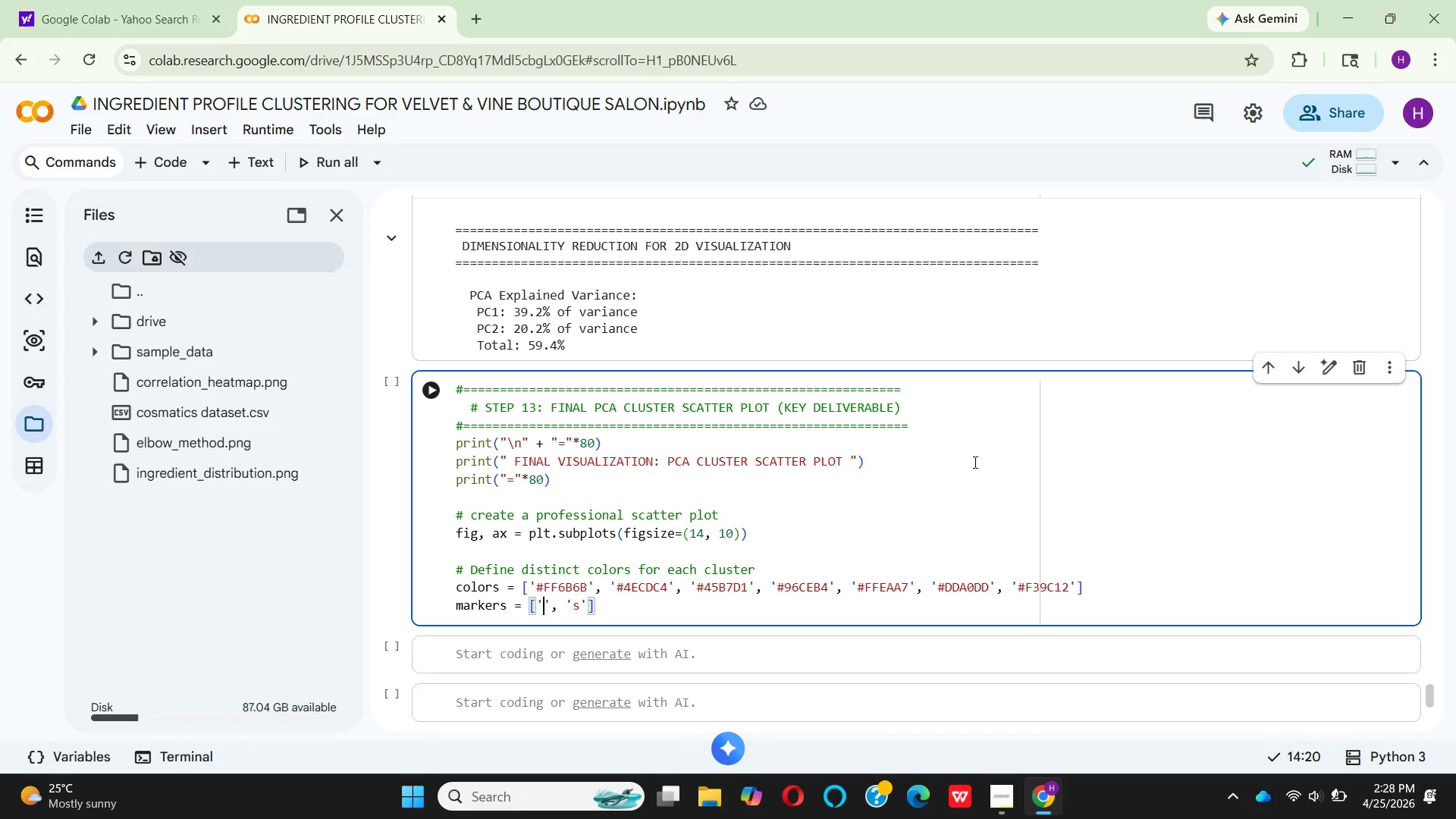 
key(O)
 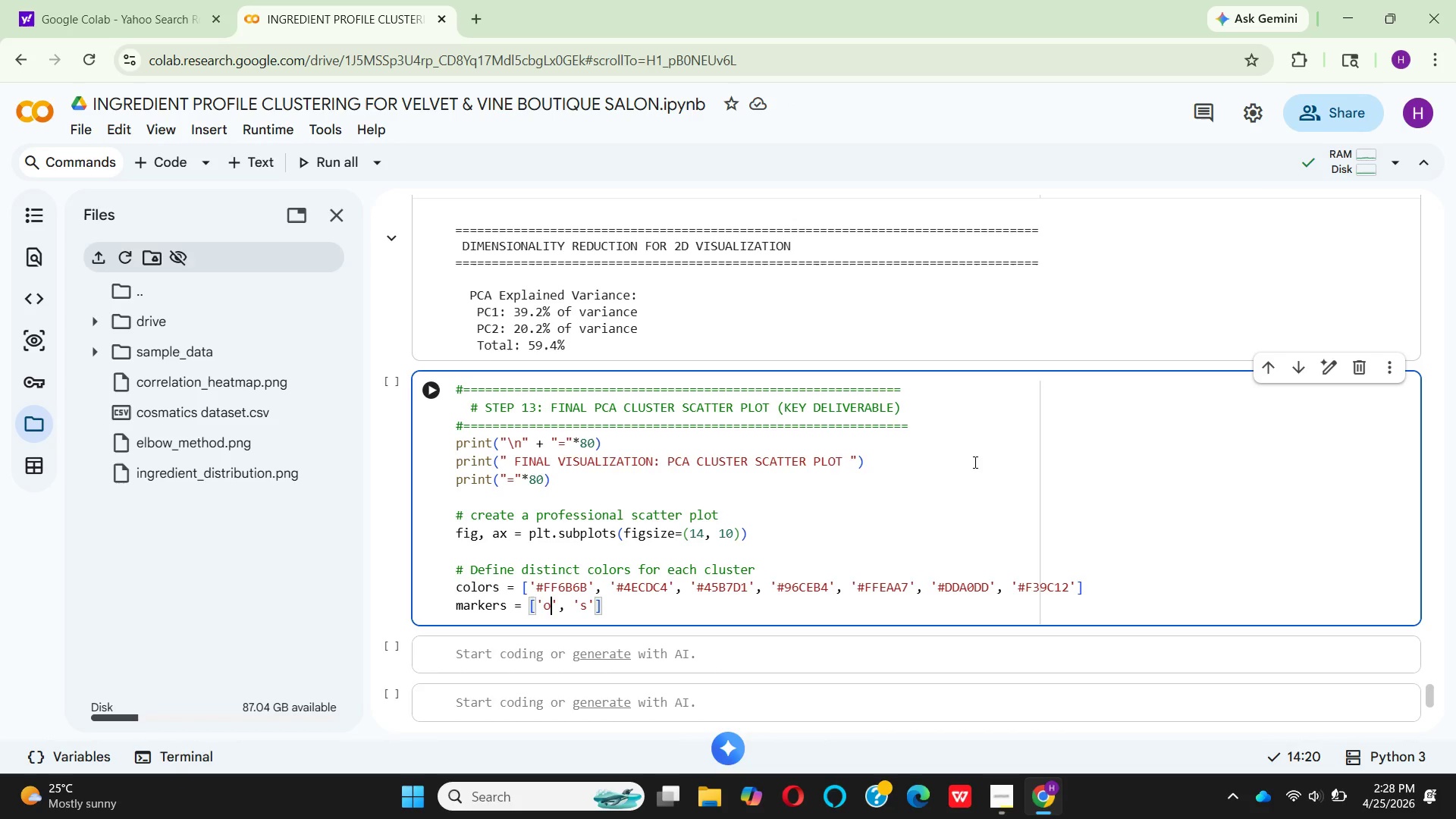 
key(ArrowRight)
 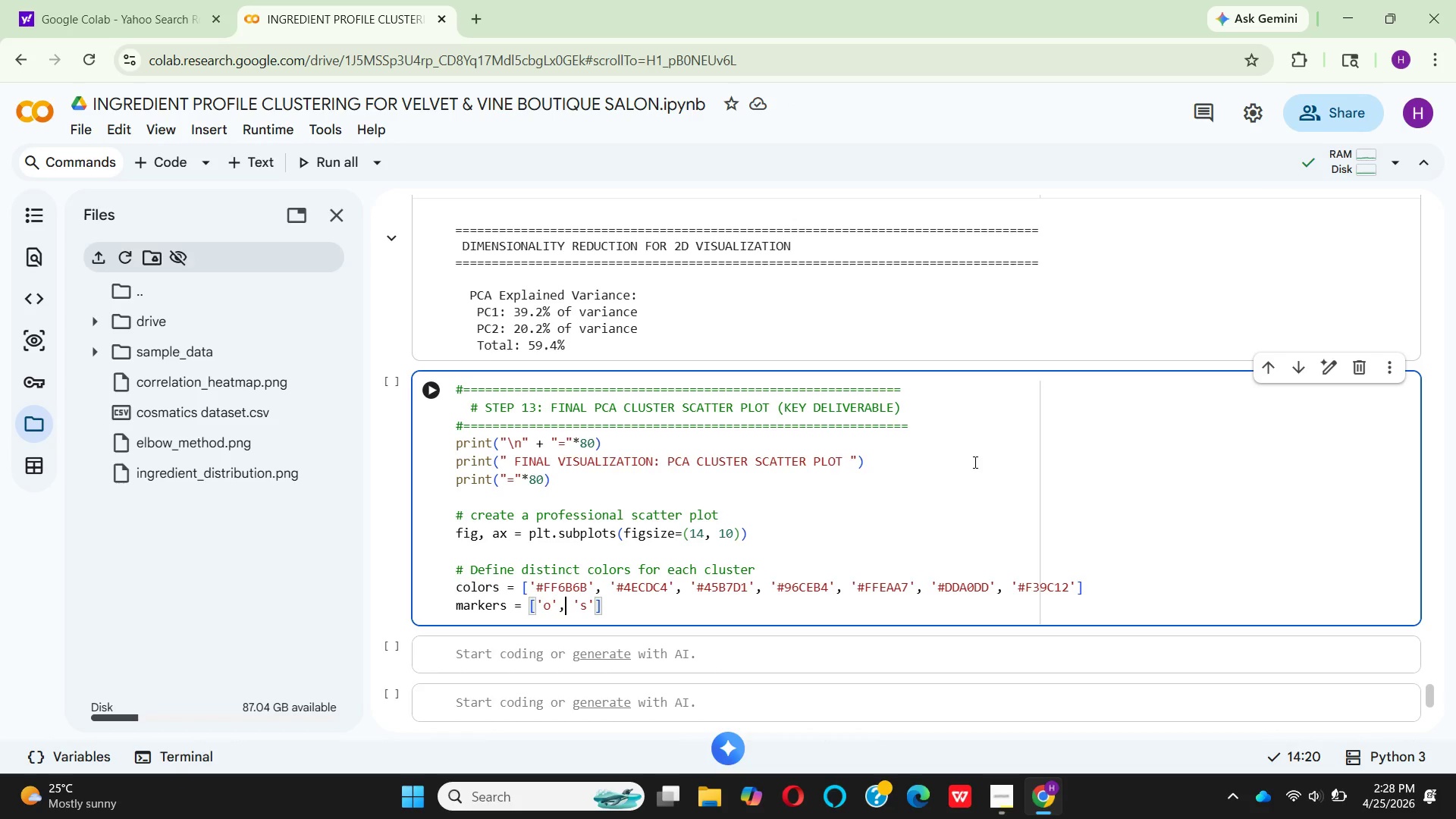 
key(ArrowRight)
 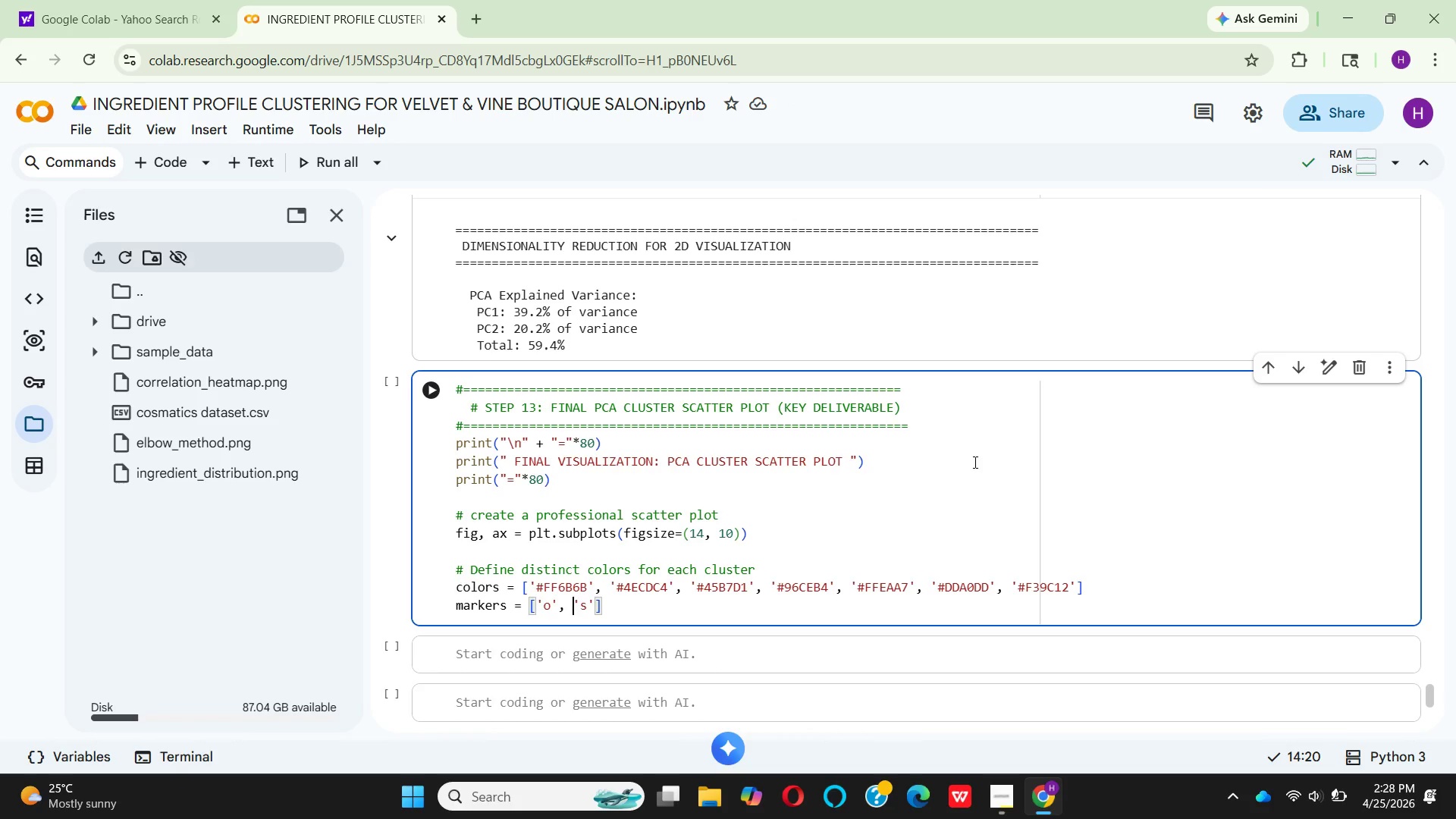 
key(ArrowRight)
 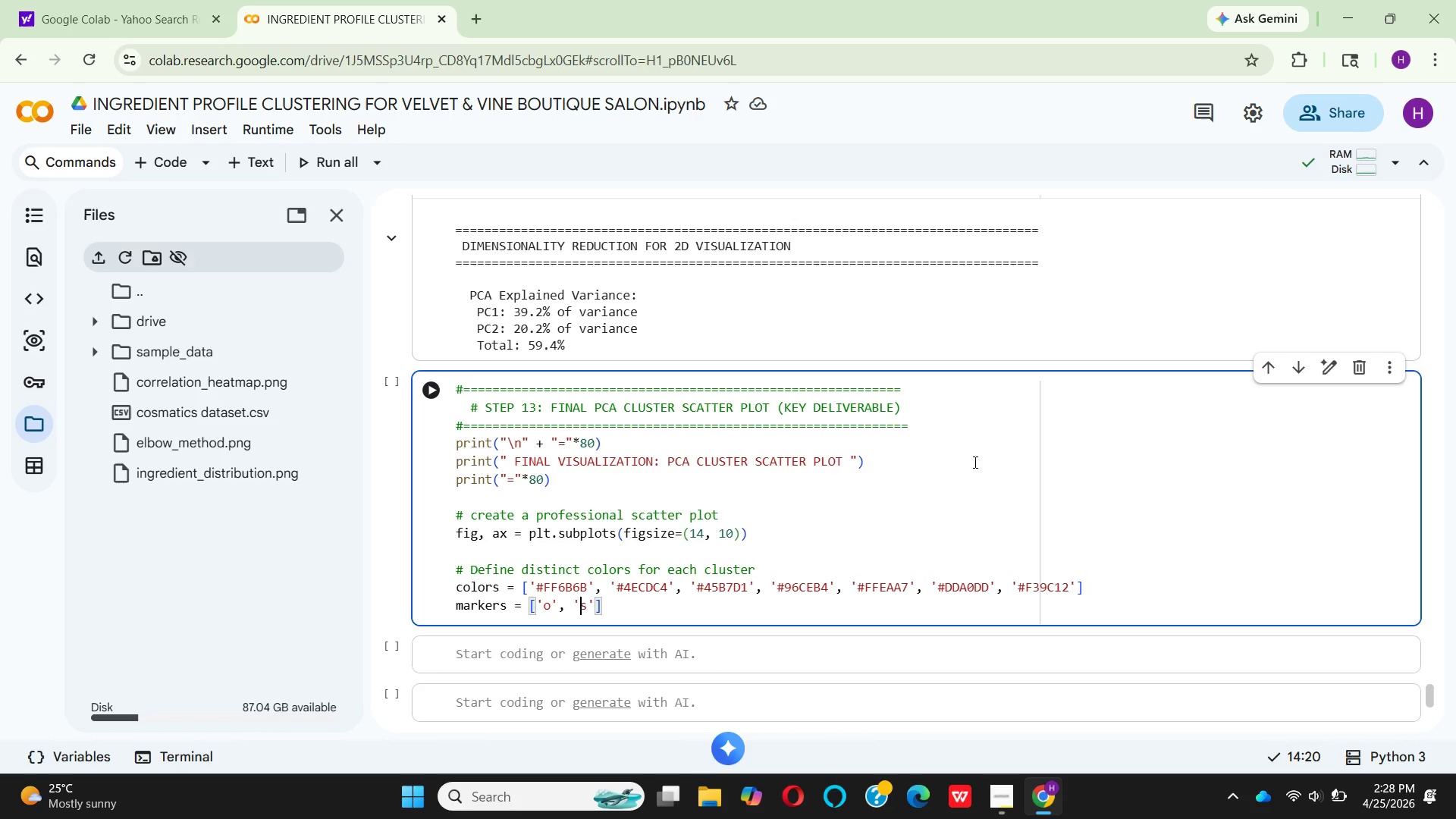 
key(ArrowRight)
 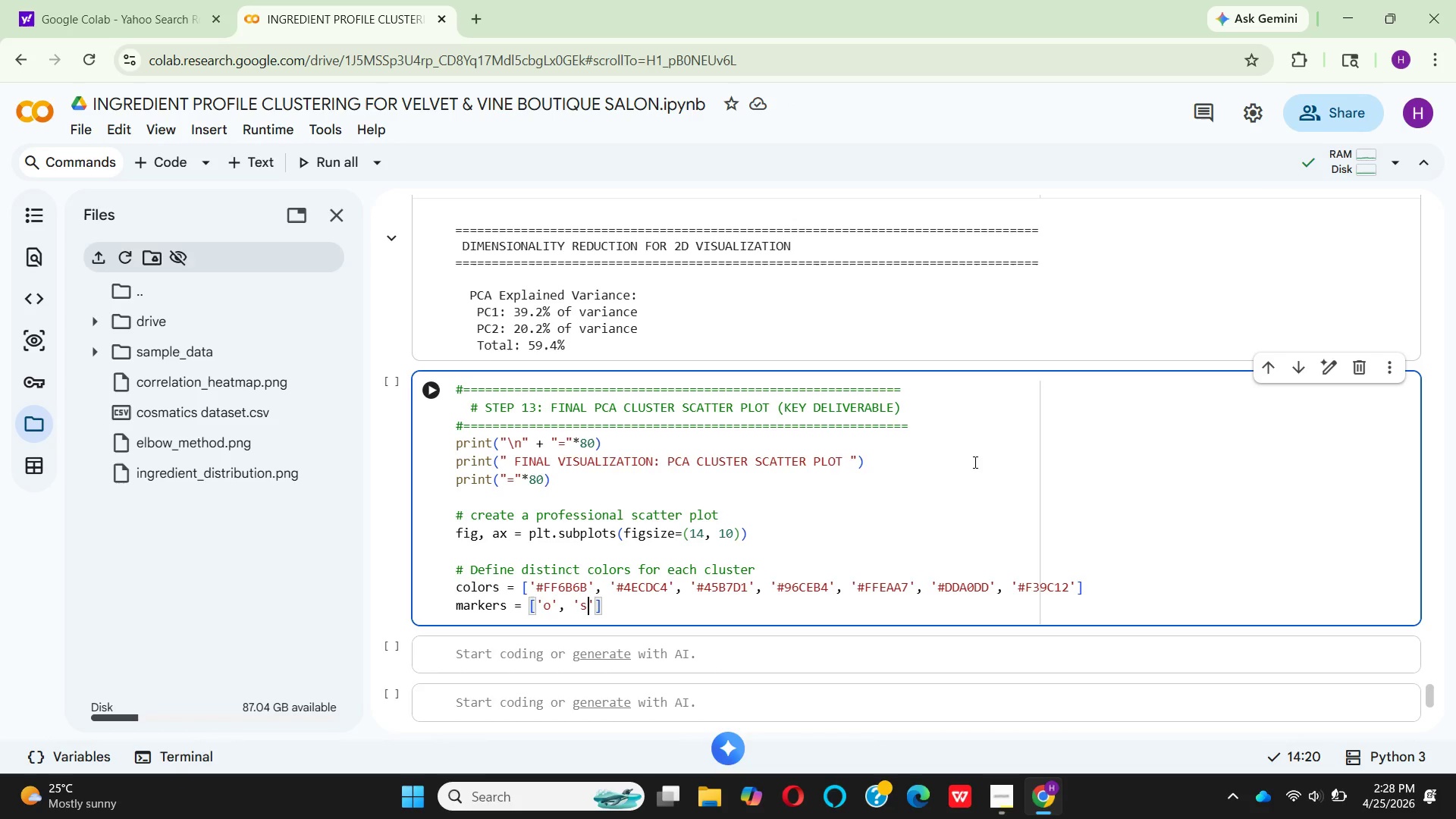 
key(ArrowRight)
 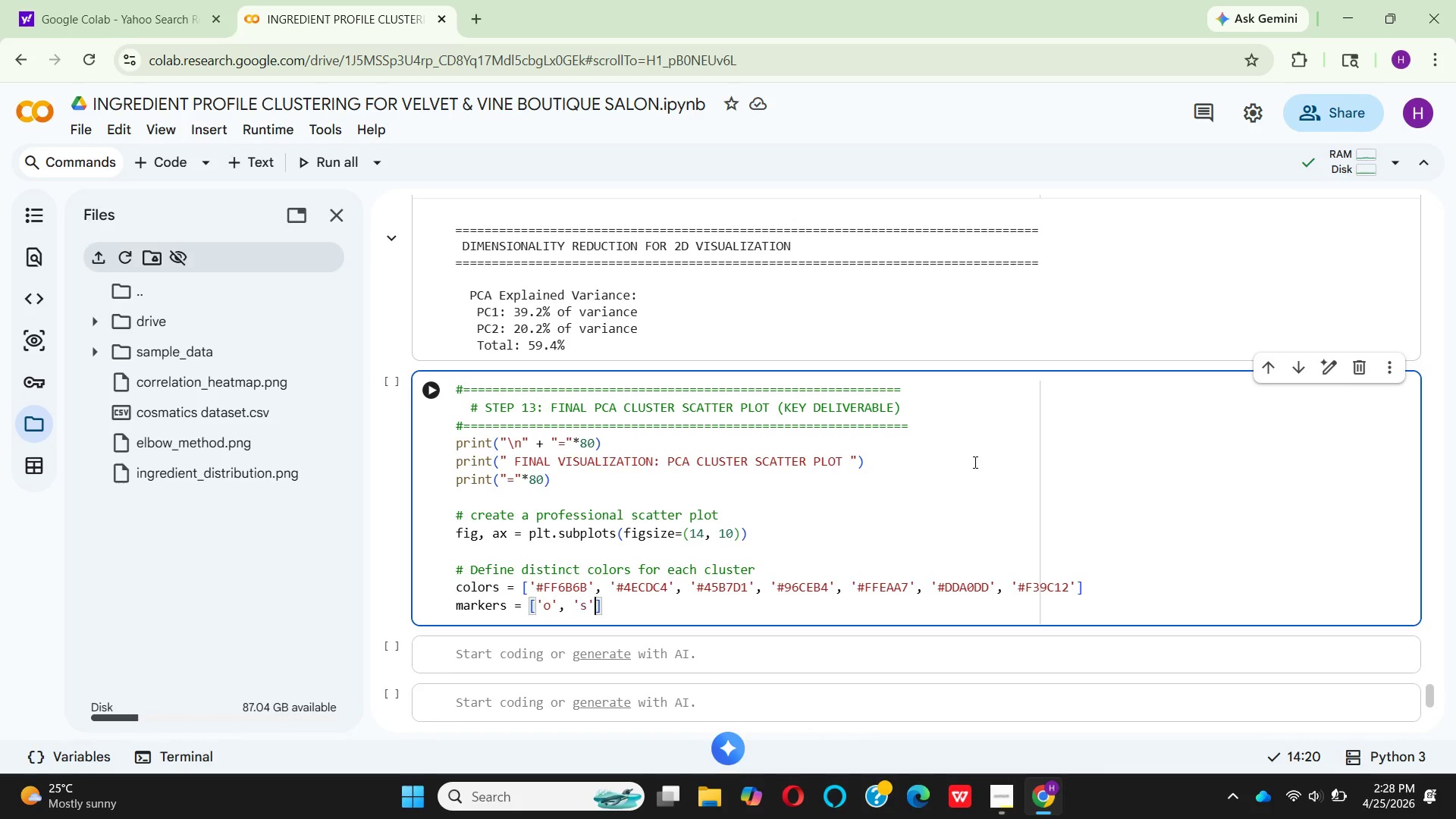 
key(ArrowRight)
 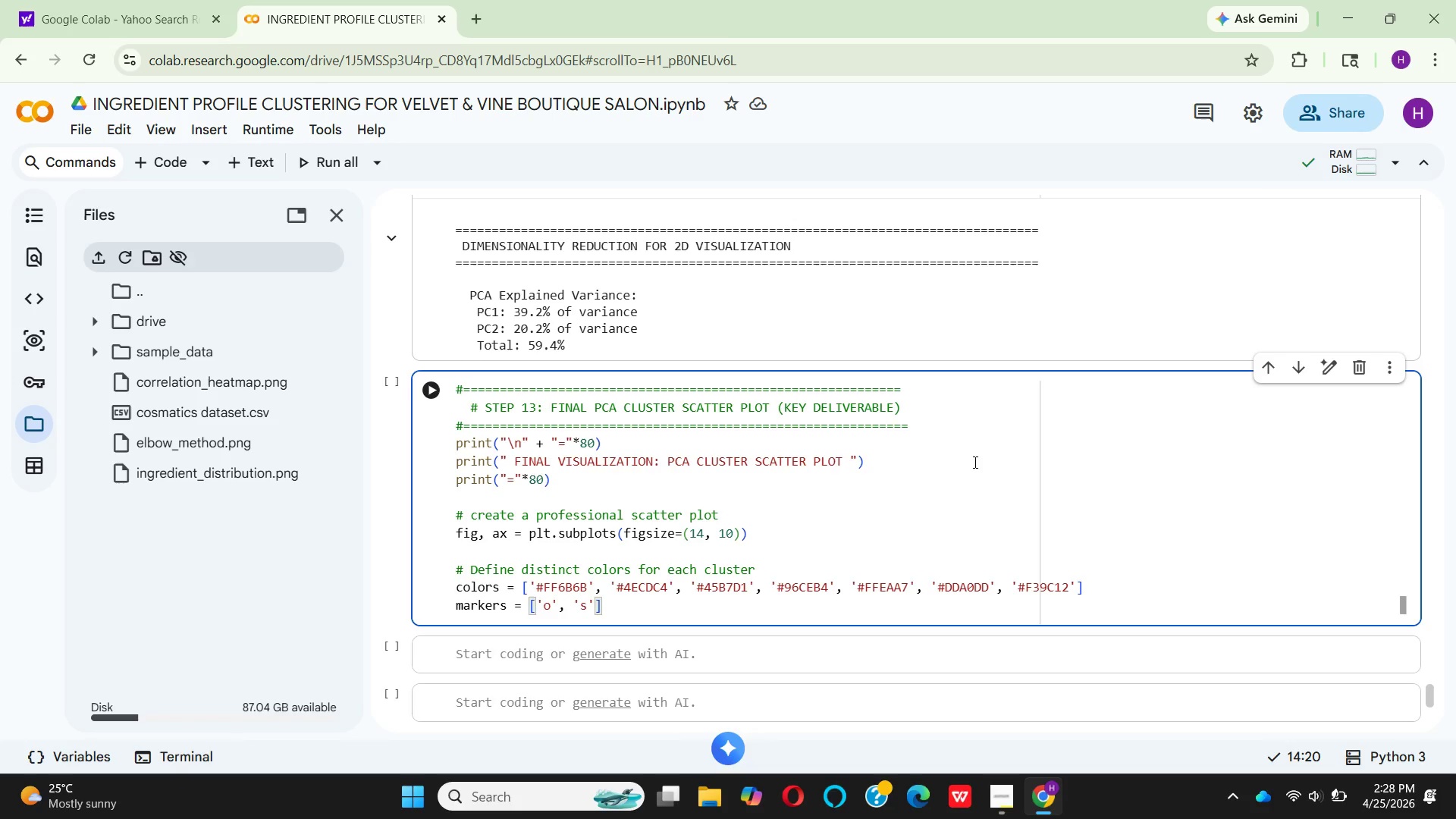 
key(Comma)
 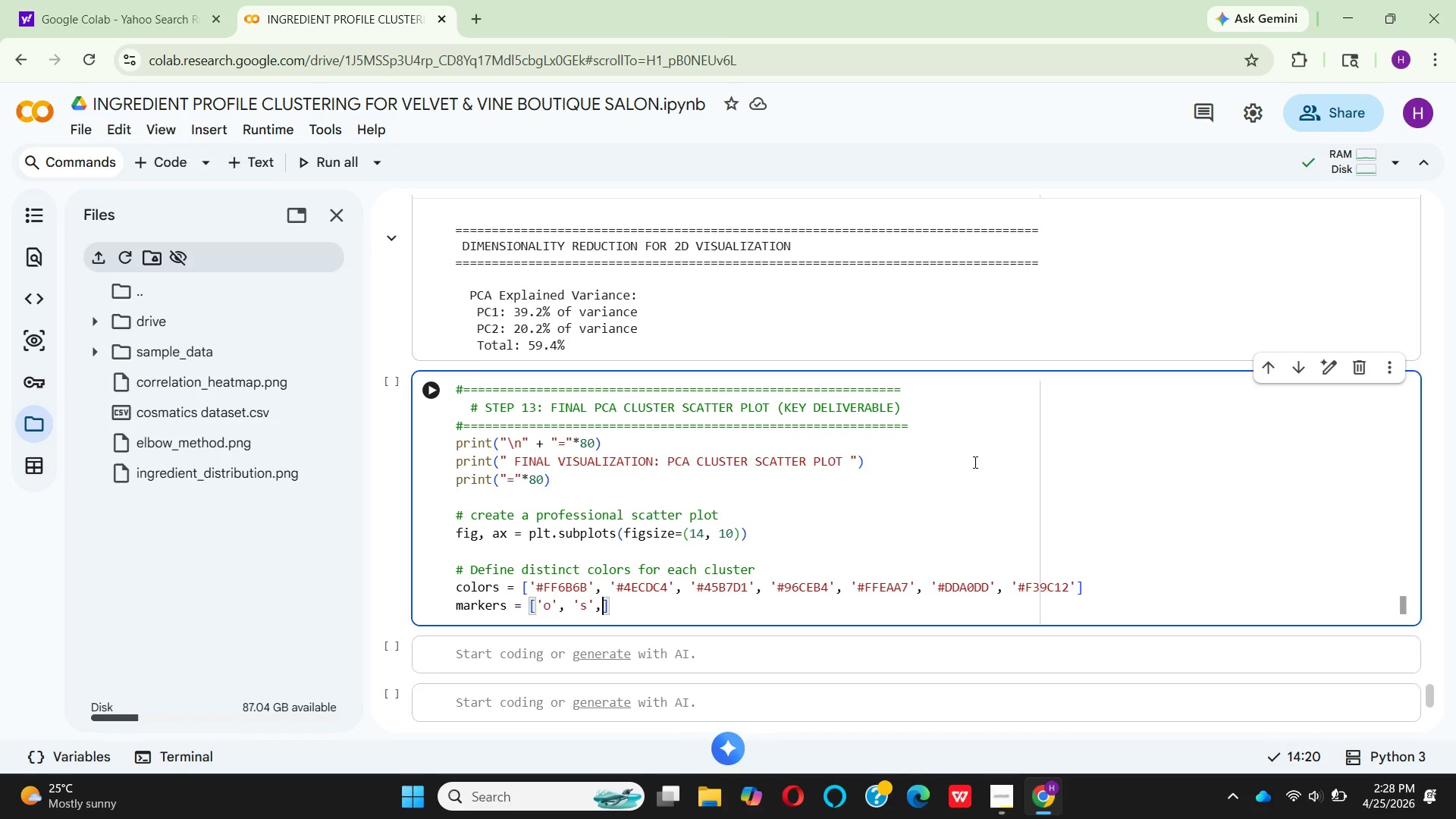 
key(Space)
 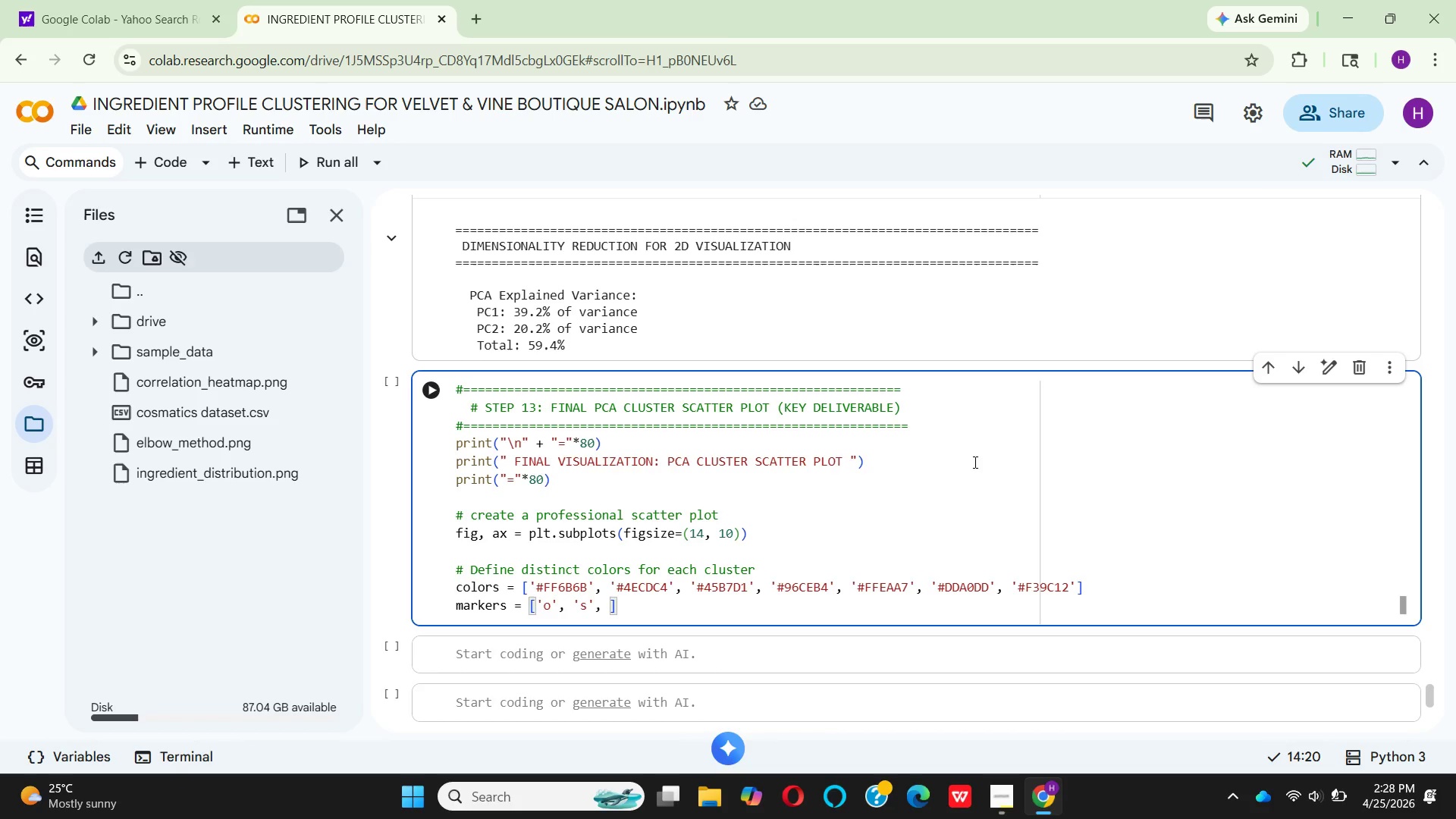 
key(Quote)
 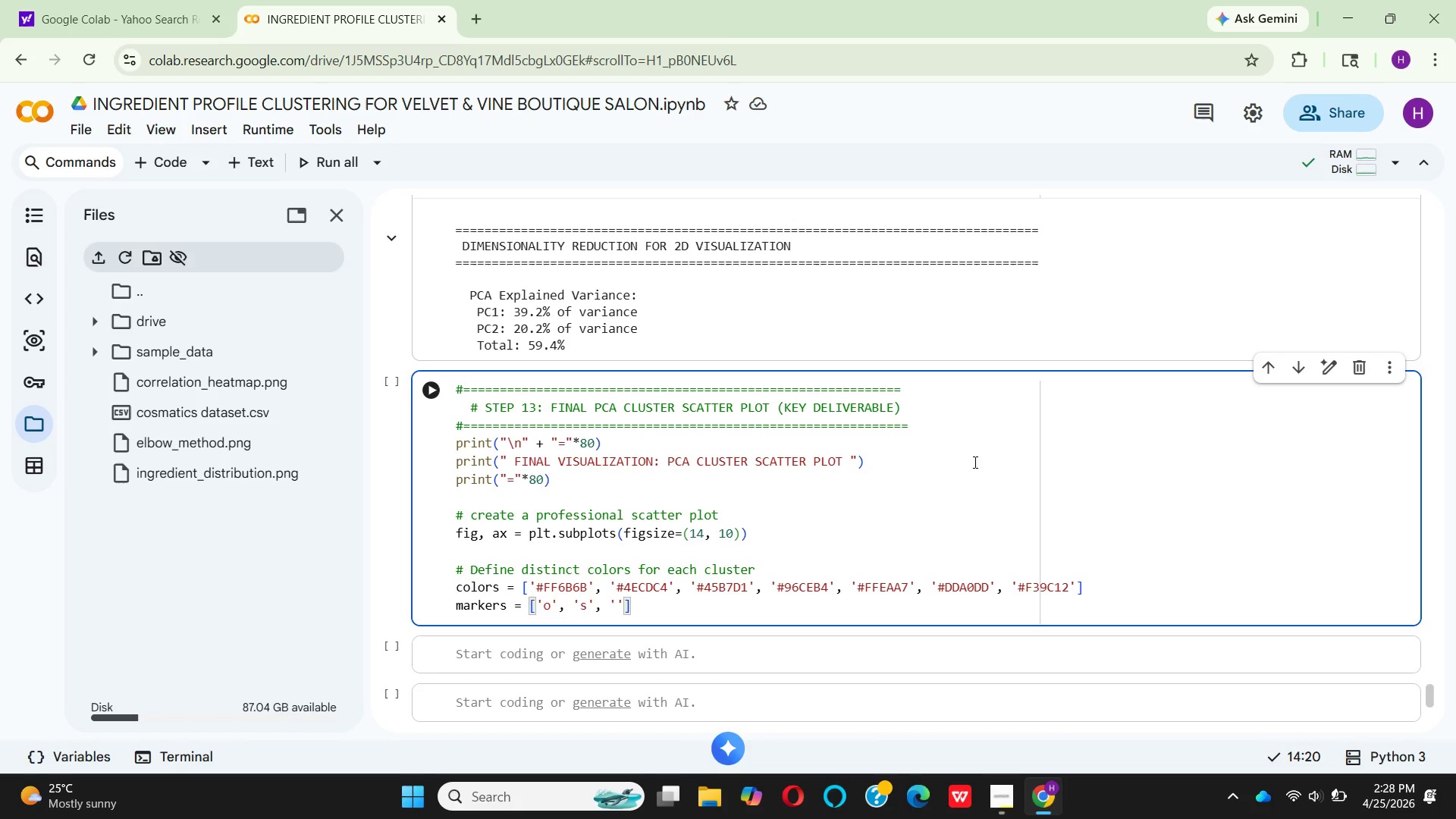 
wait(6.55)
 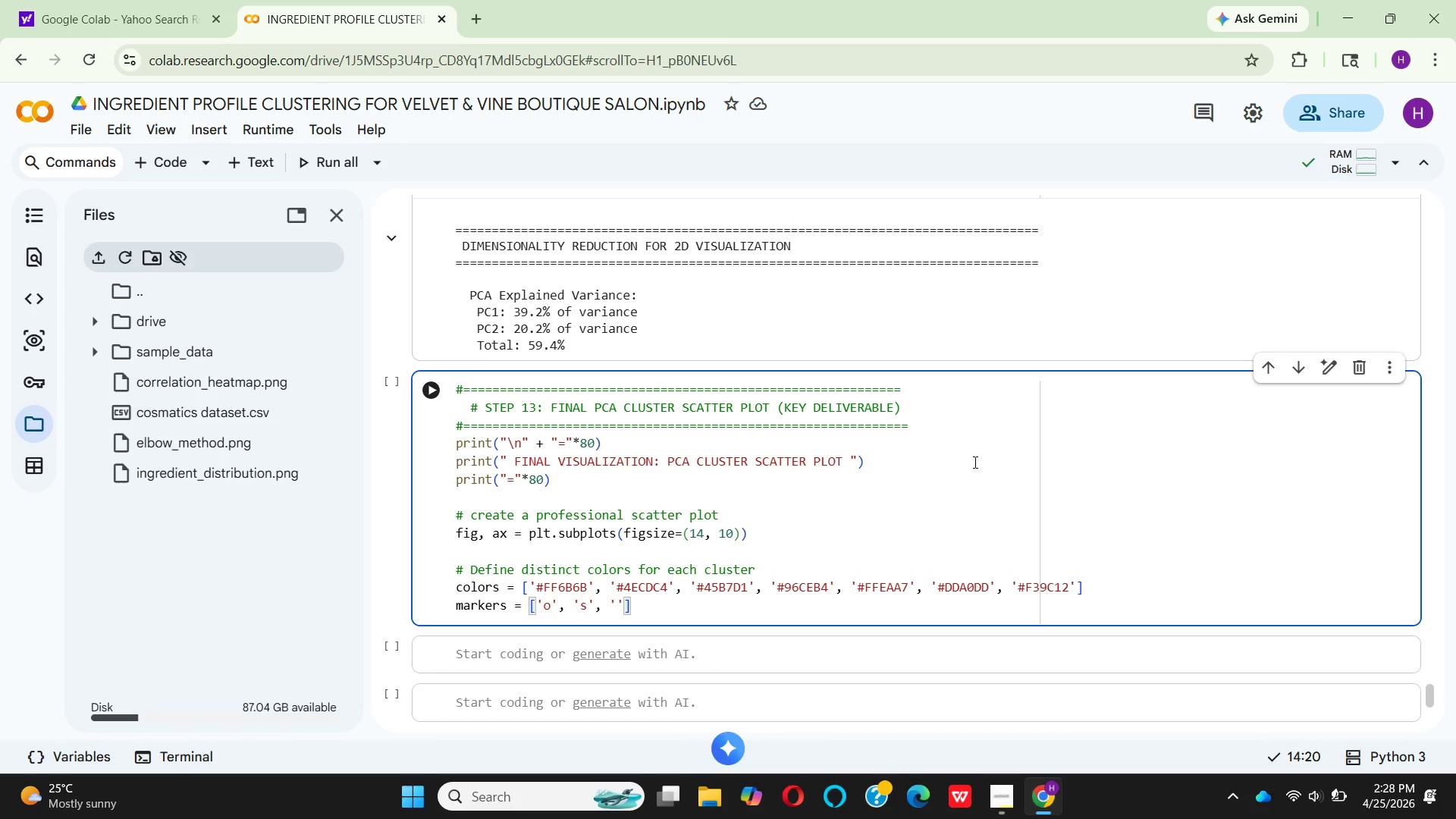 
key(Shift+6)
 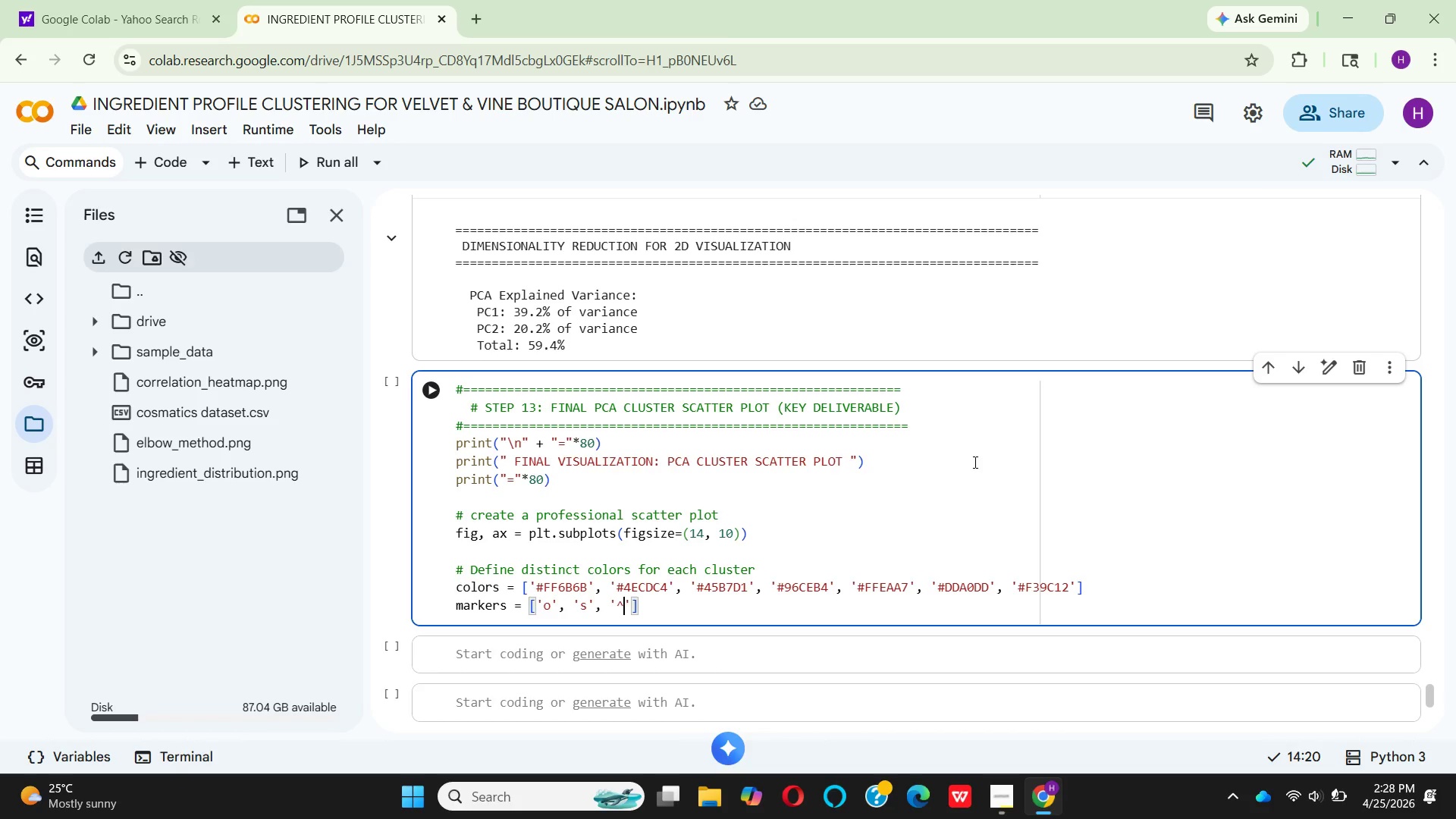 
key(ArrowRight)
 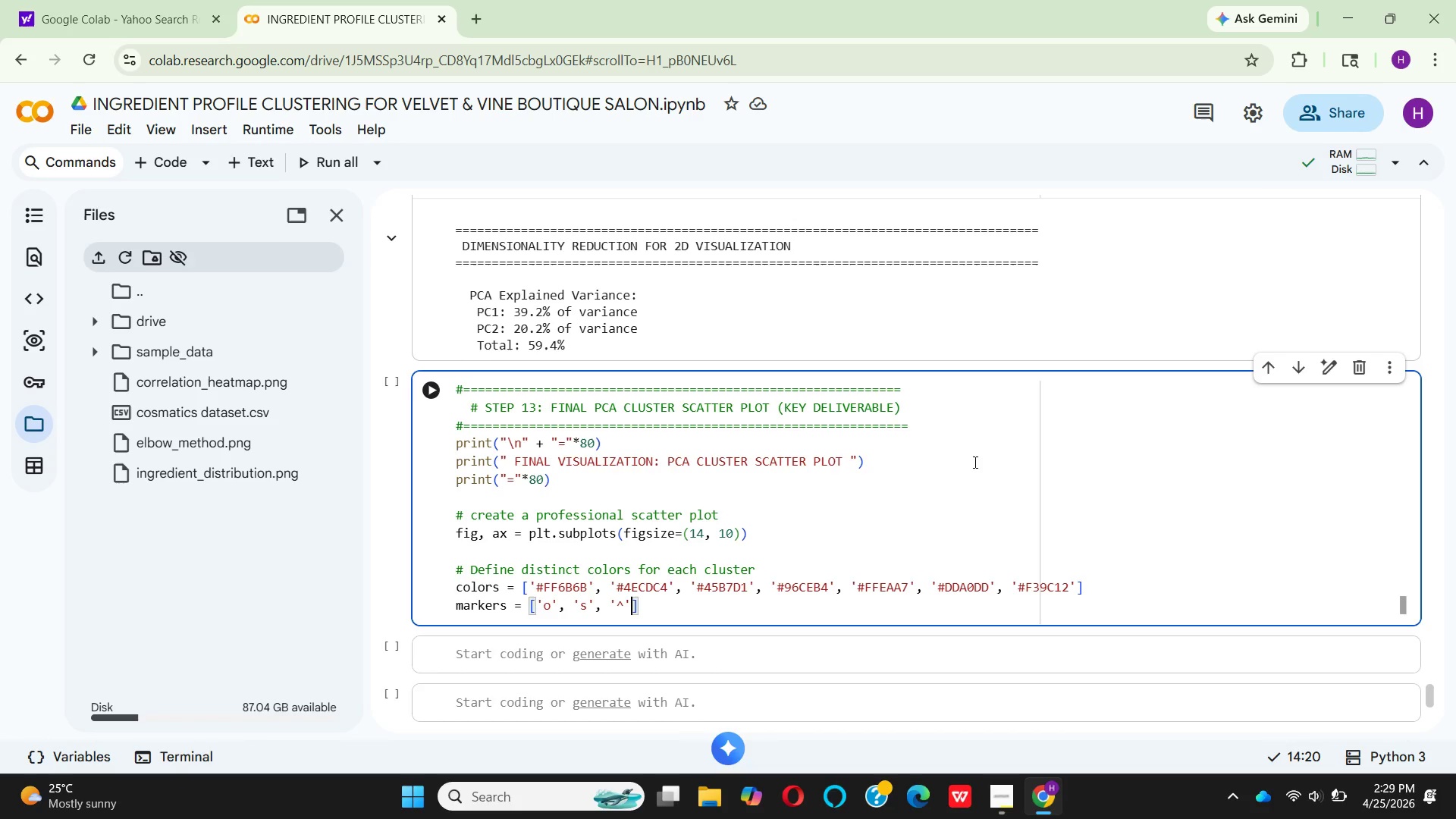 
key(Comma)
 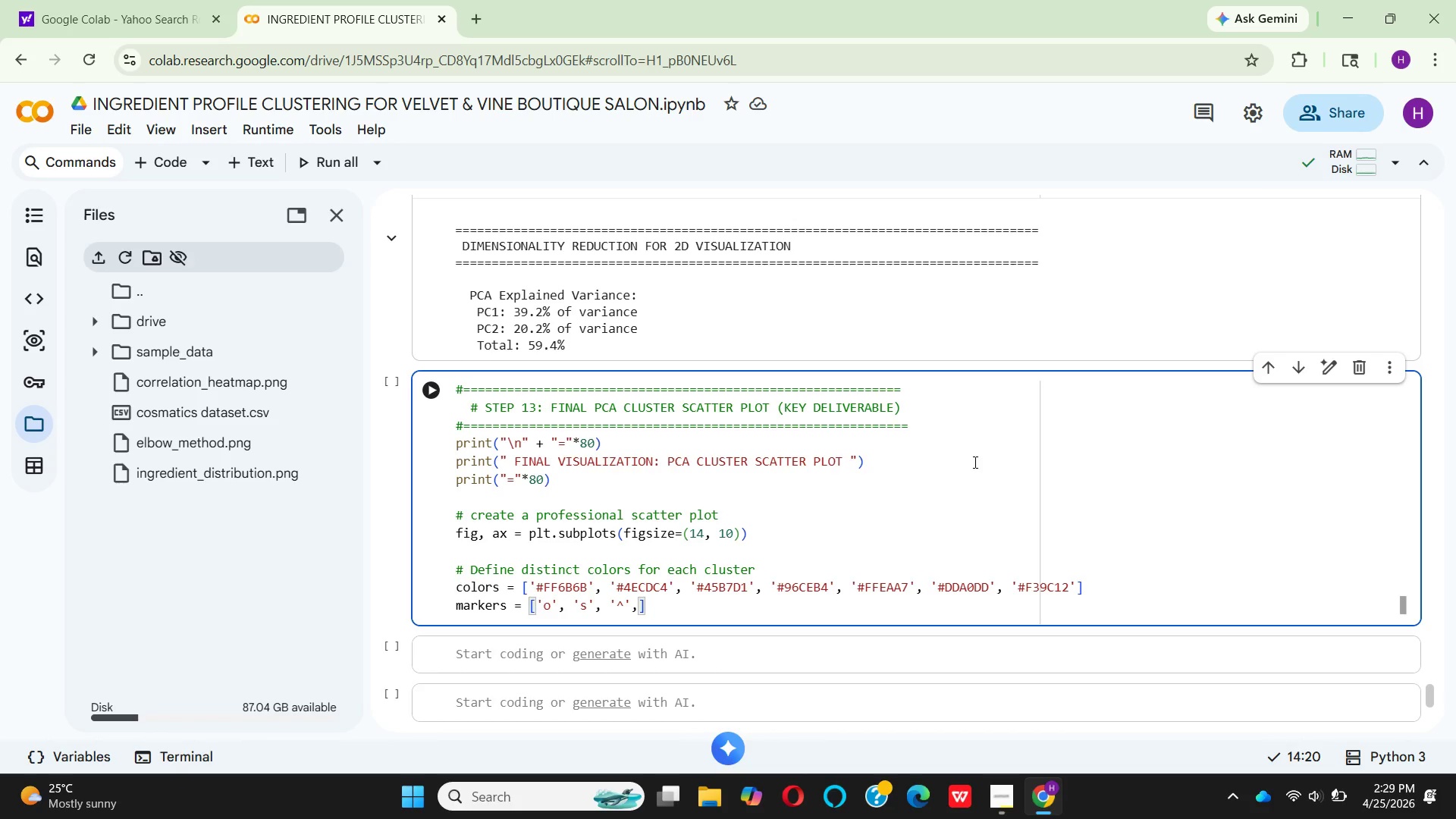 
key(Space)
 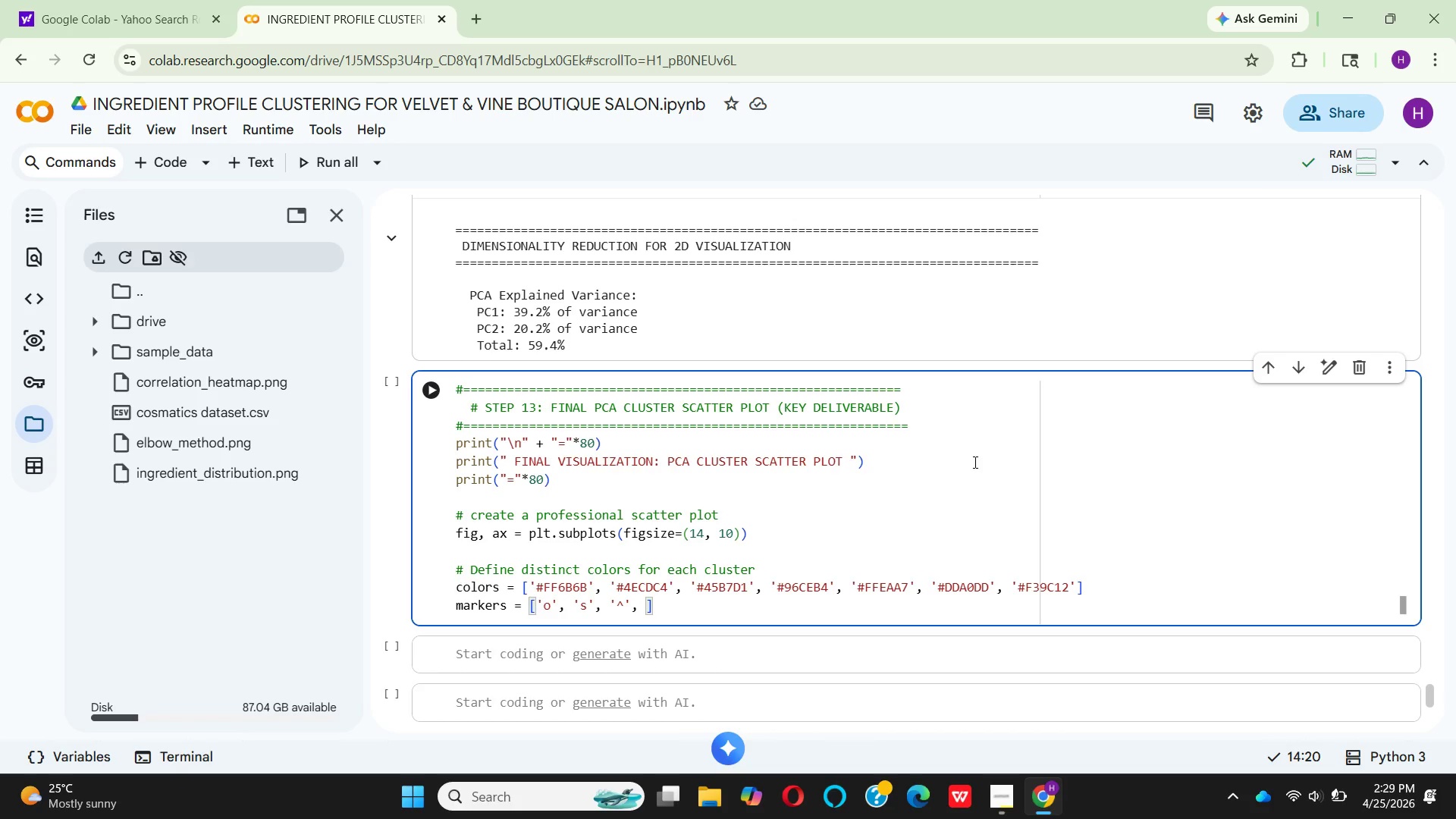 
key(Quote)
 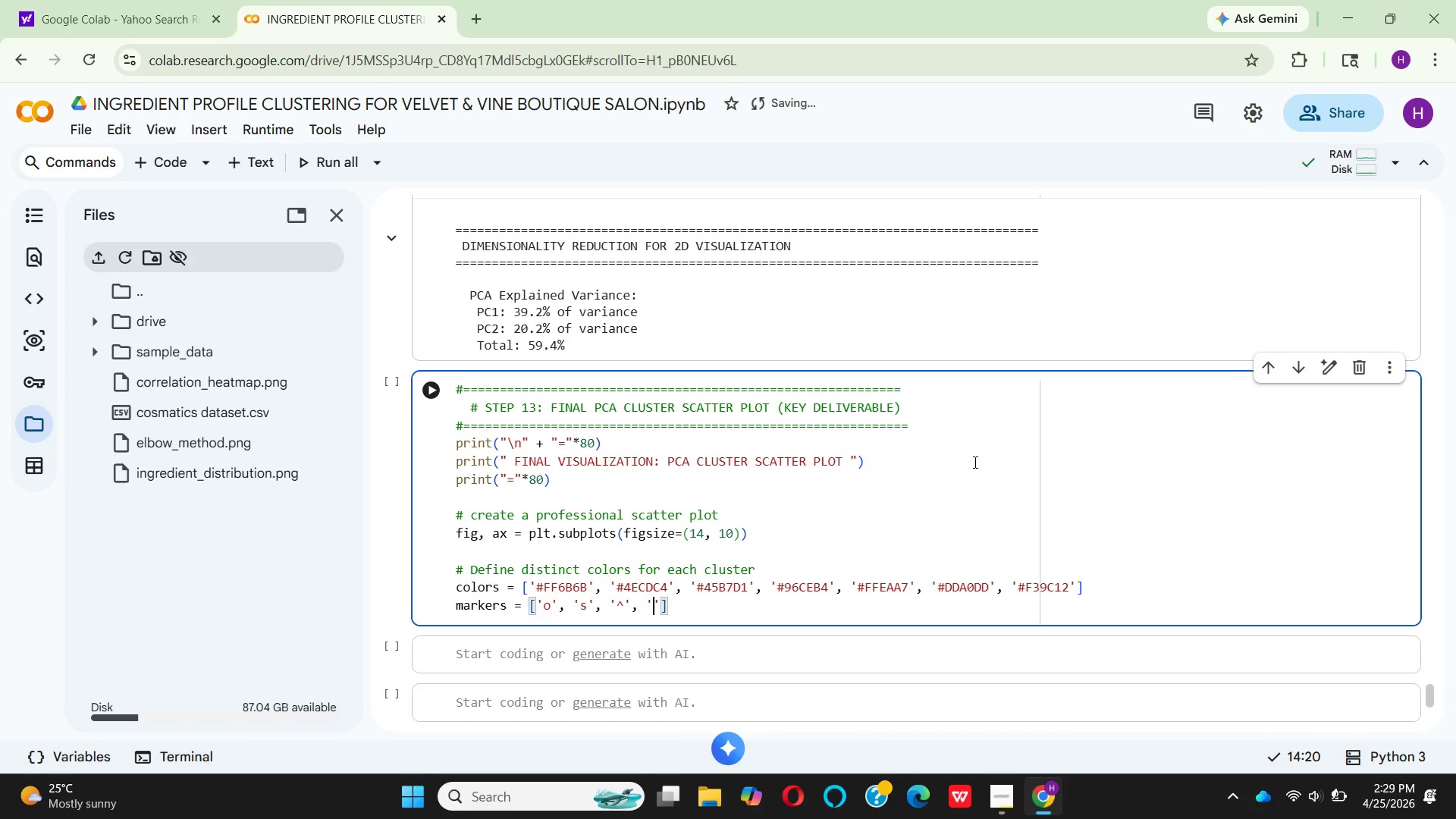 
key(CapsLock)
 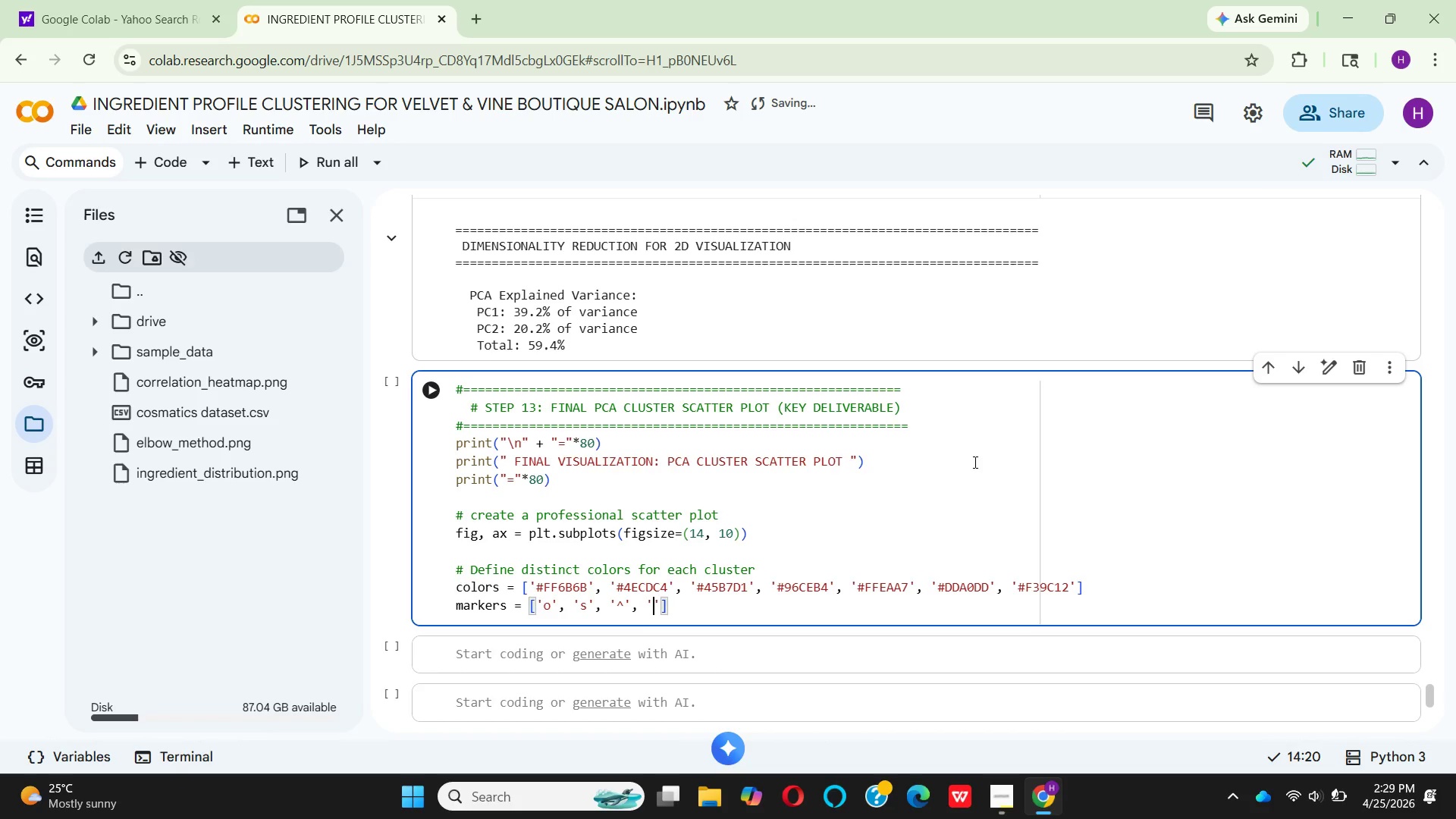 
key(D)
 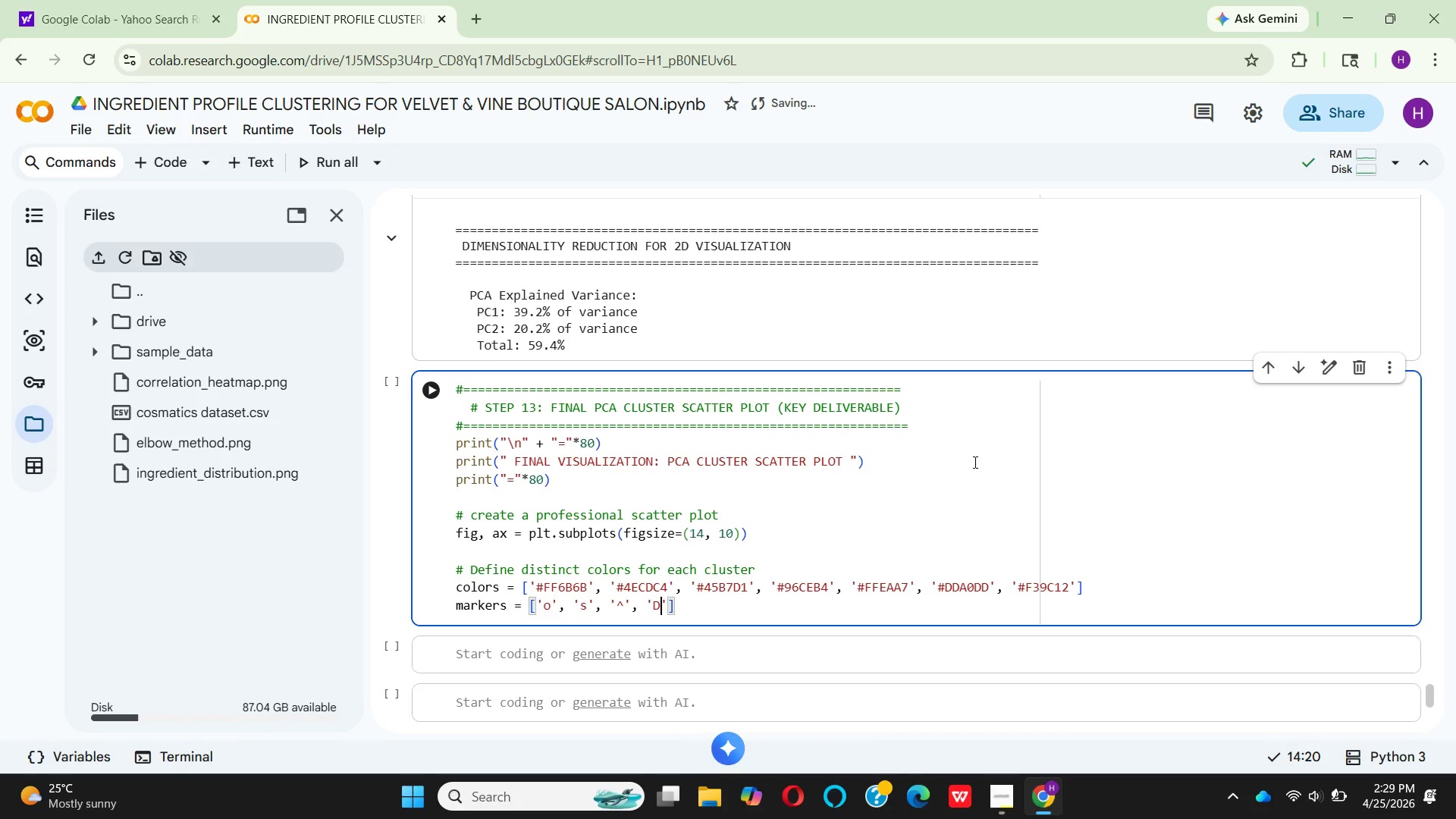 
key(CapsLock)
 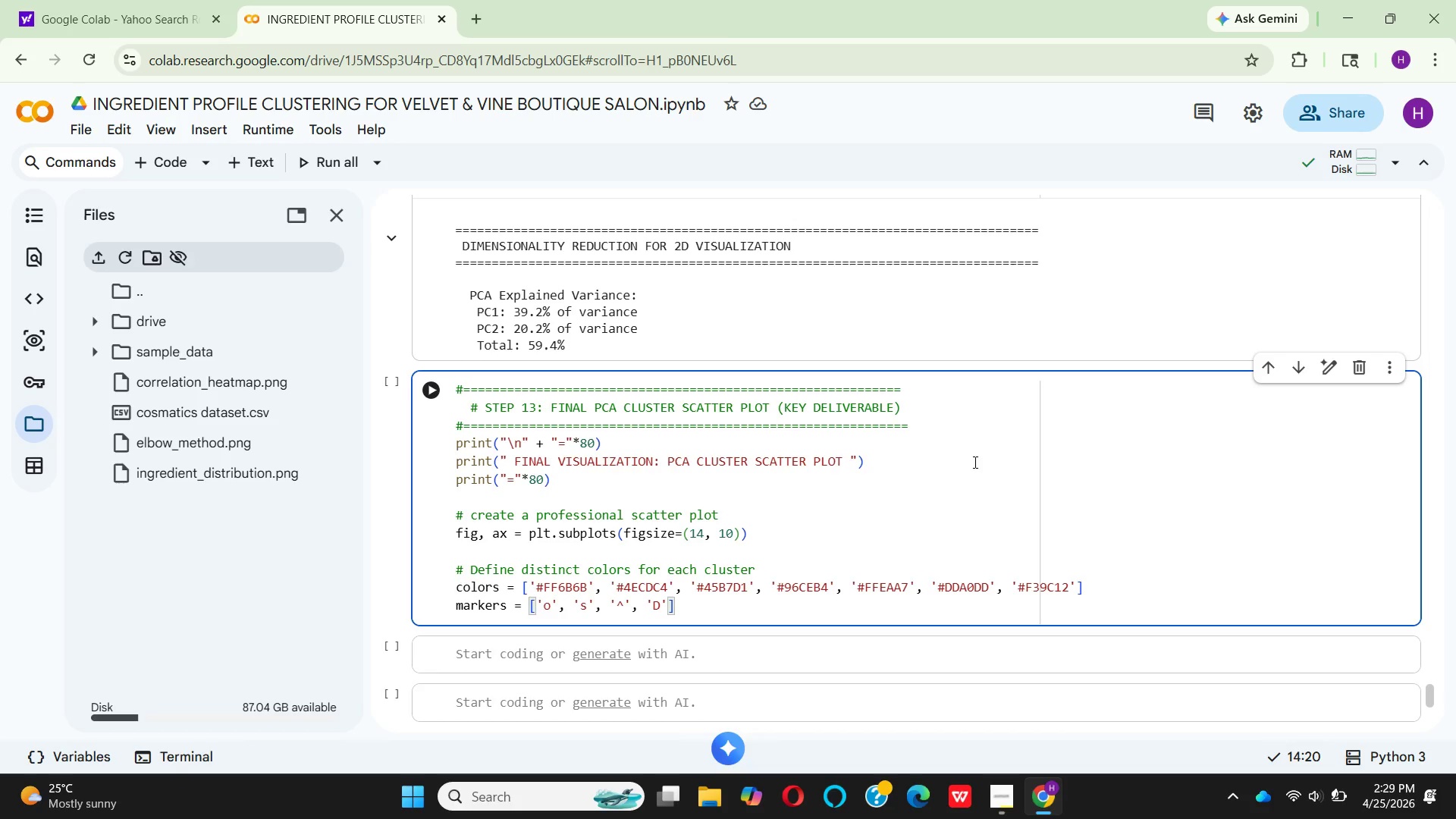 
key(ArrowRight)
 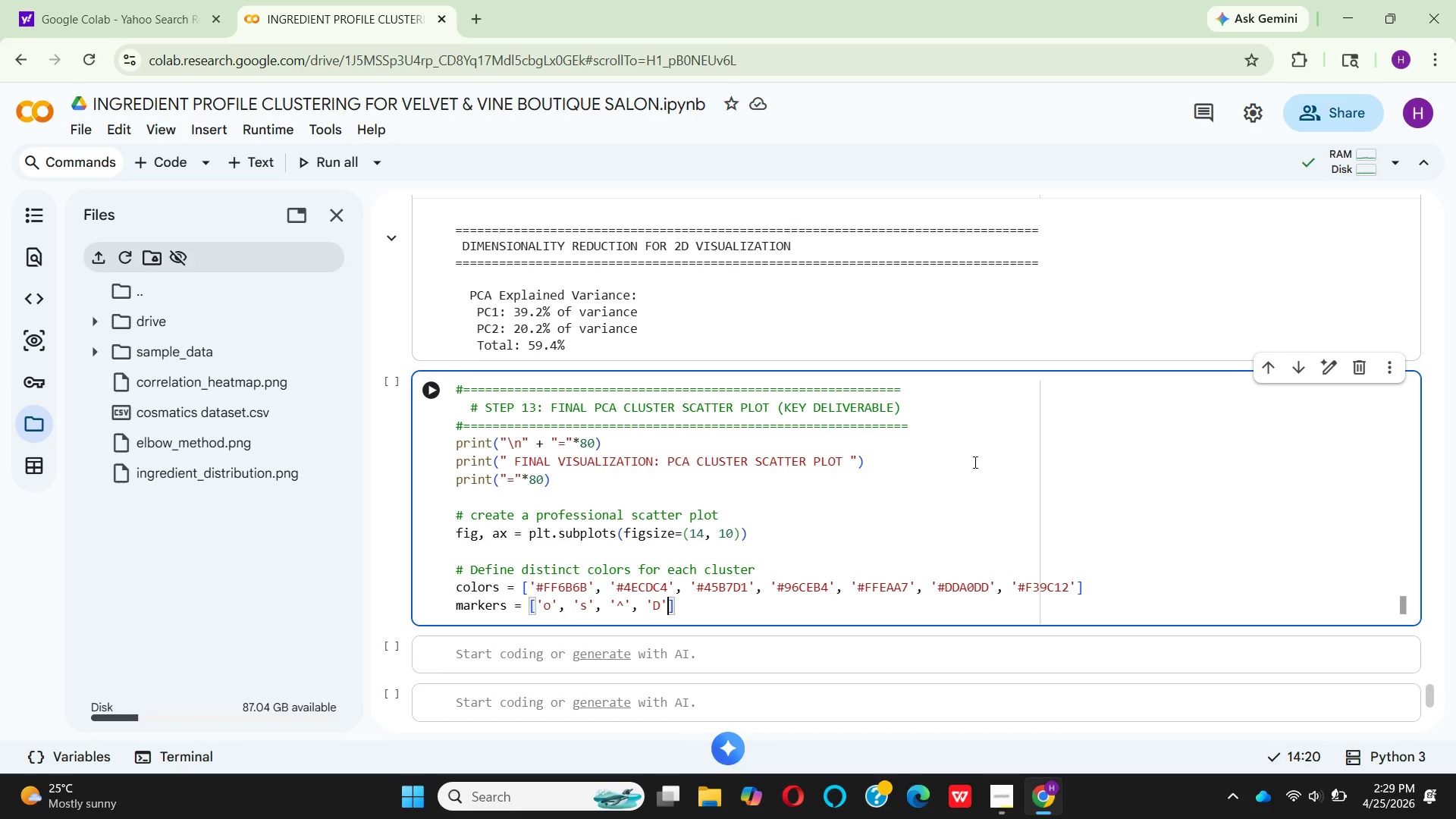 
key(Comma)
 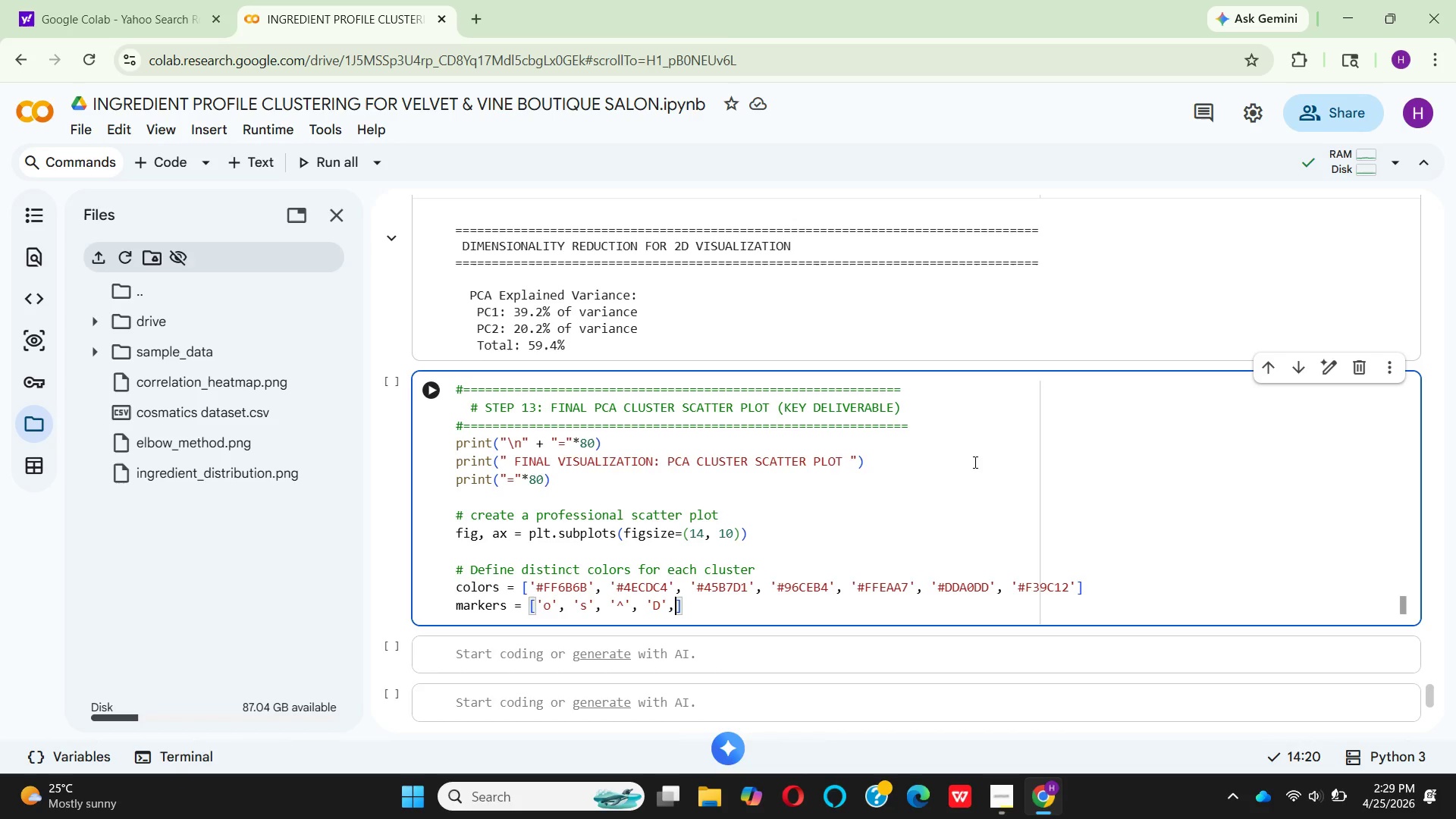 
key(Space)
 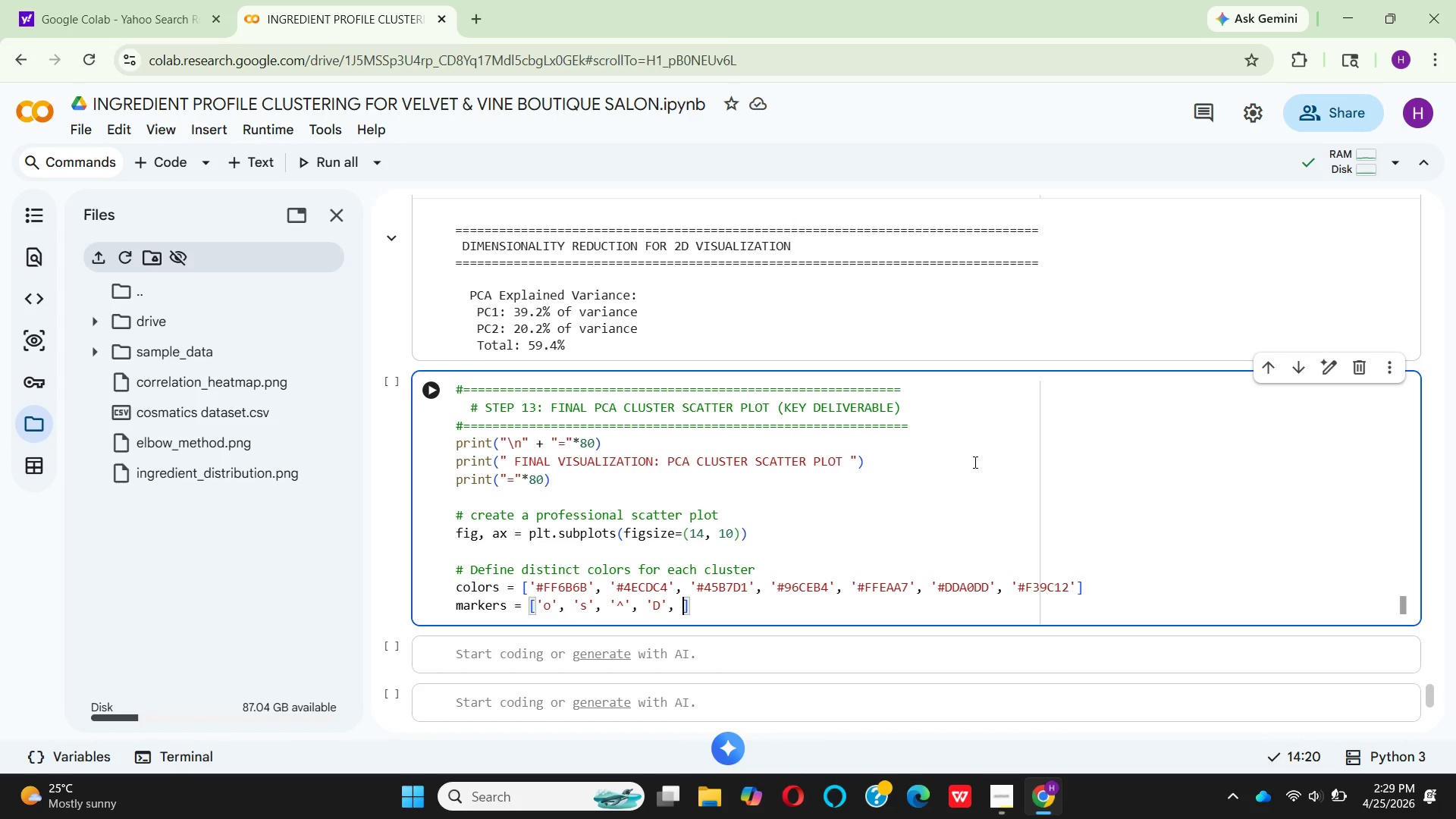 
key(Quote)
 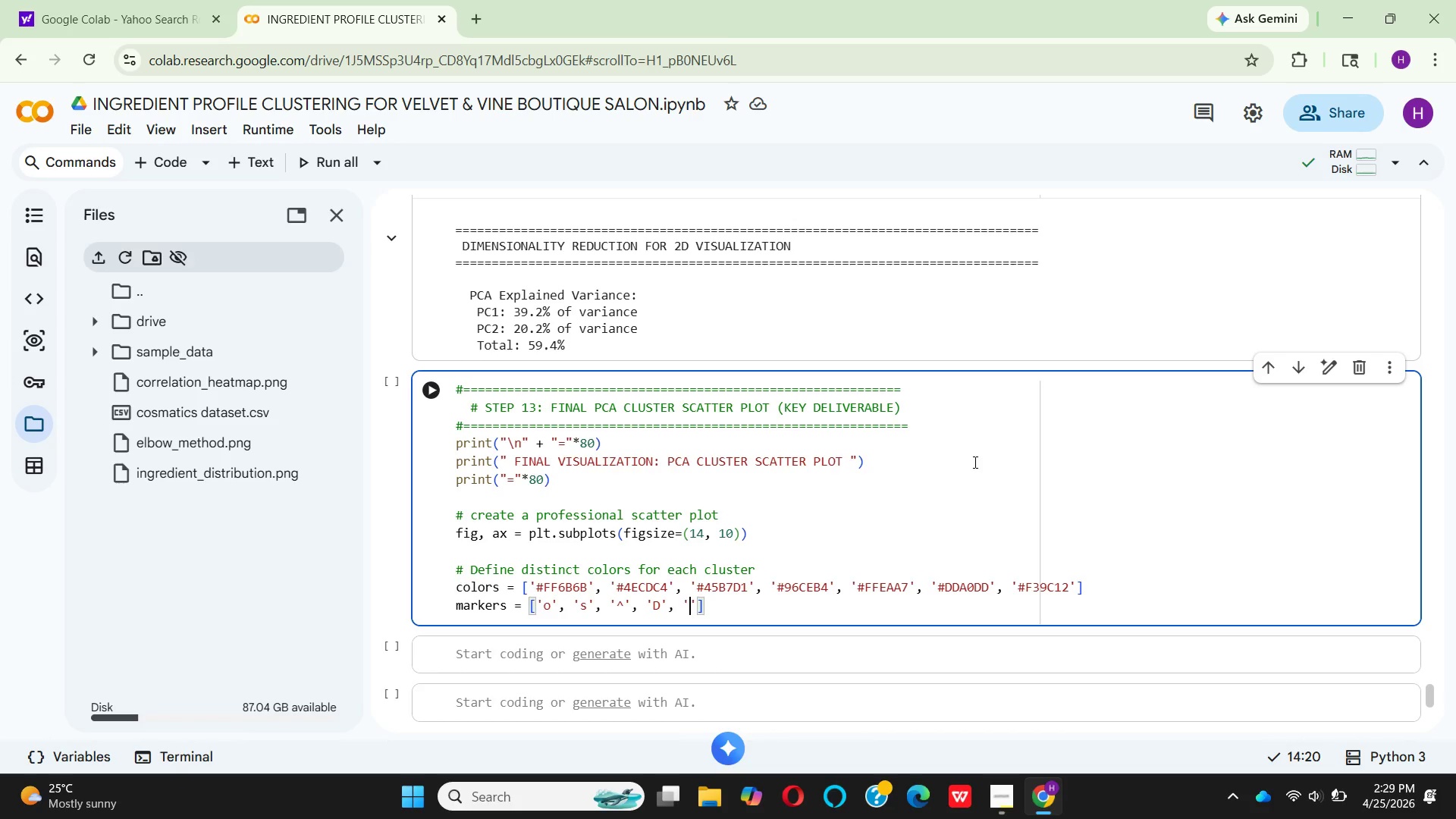 
key(V)
 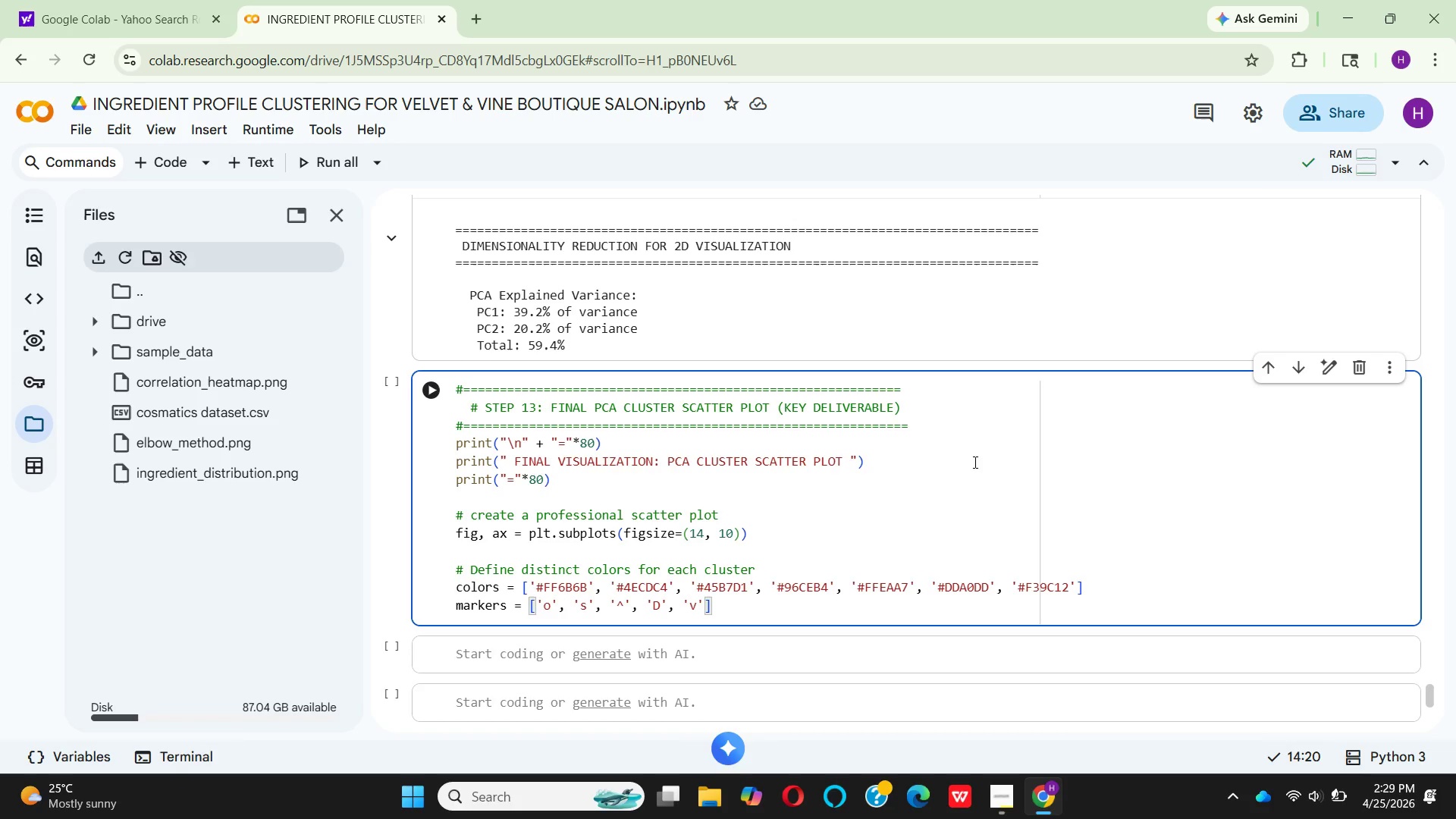 
key(ArrowRight)
 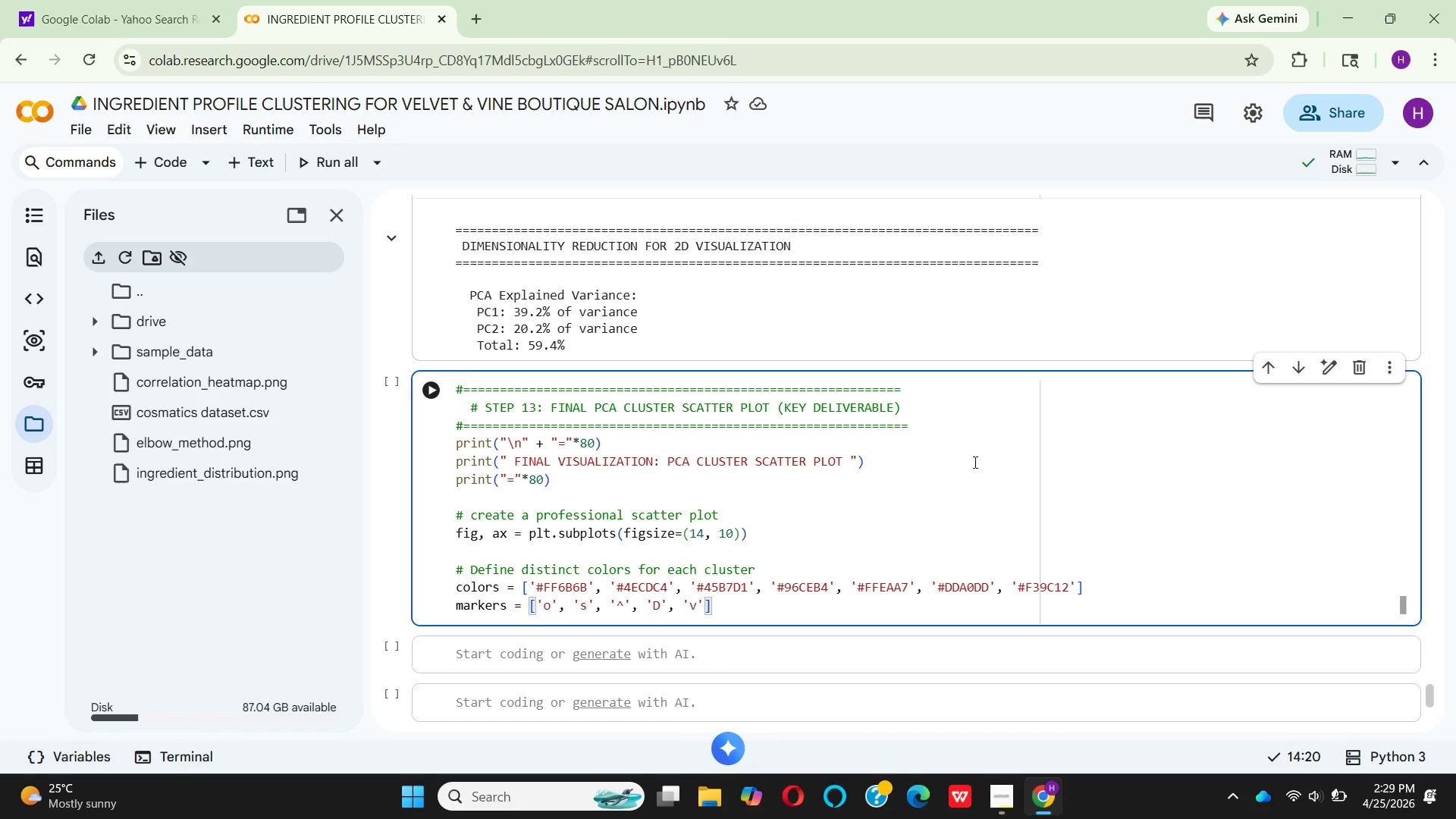 
key(Comma)
 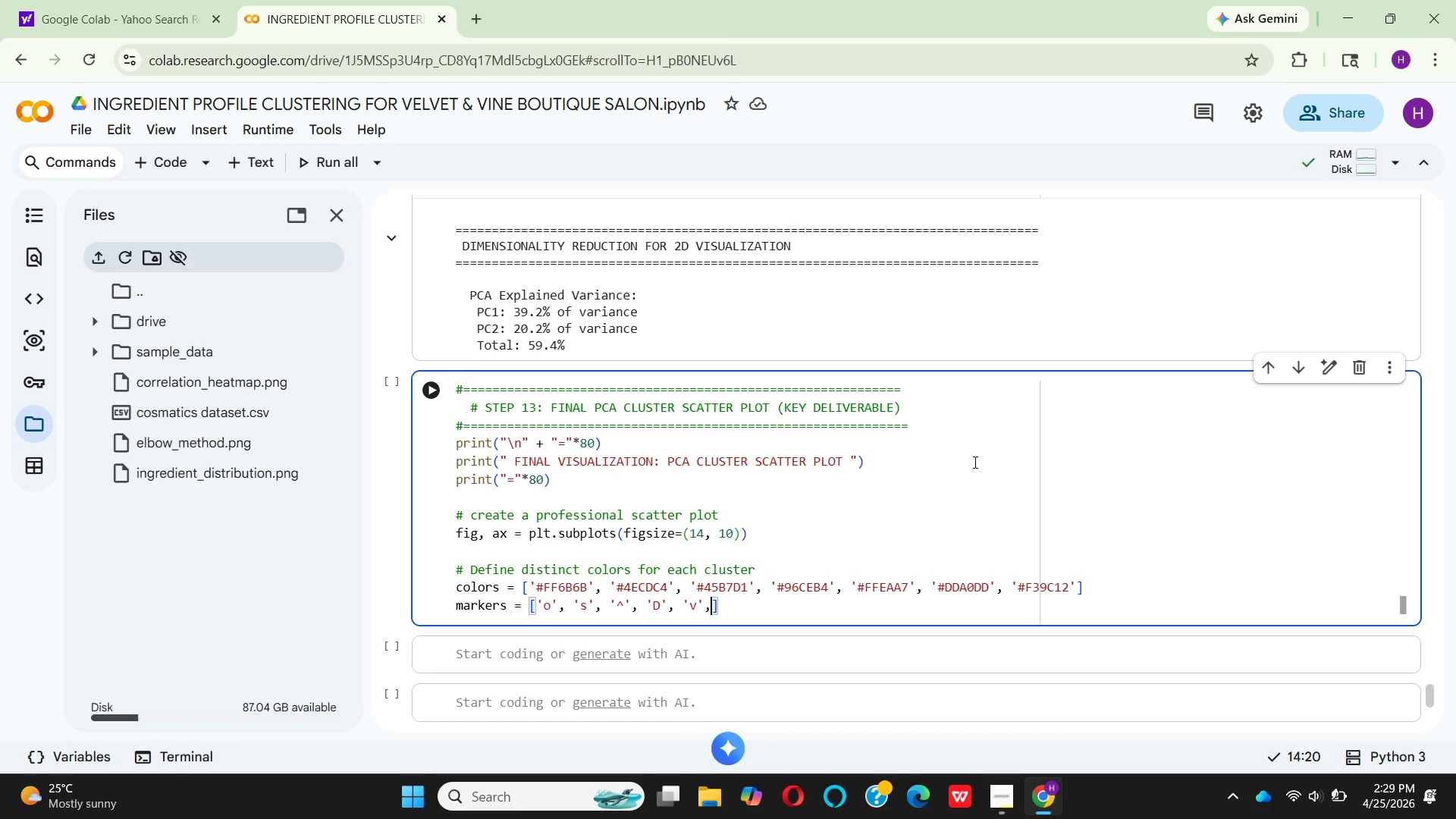 
key(Space)
 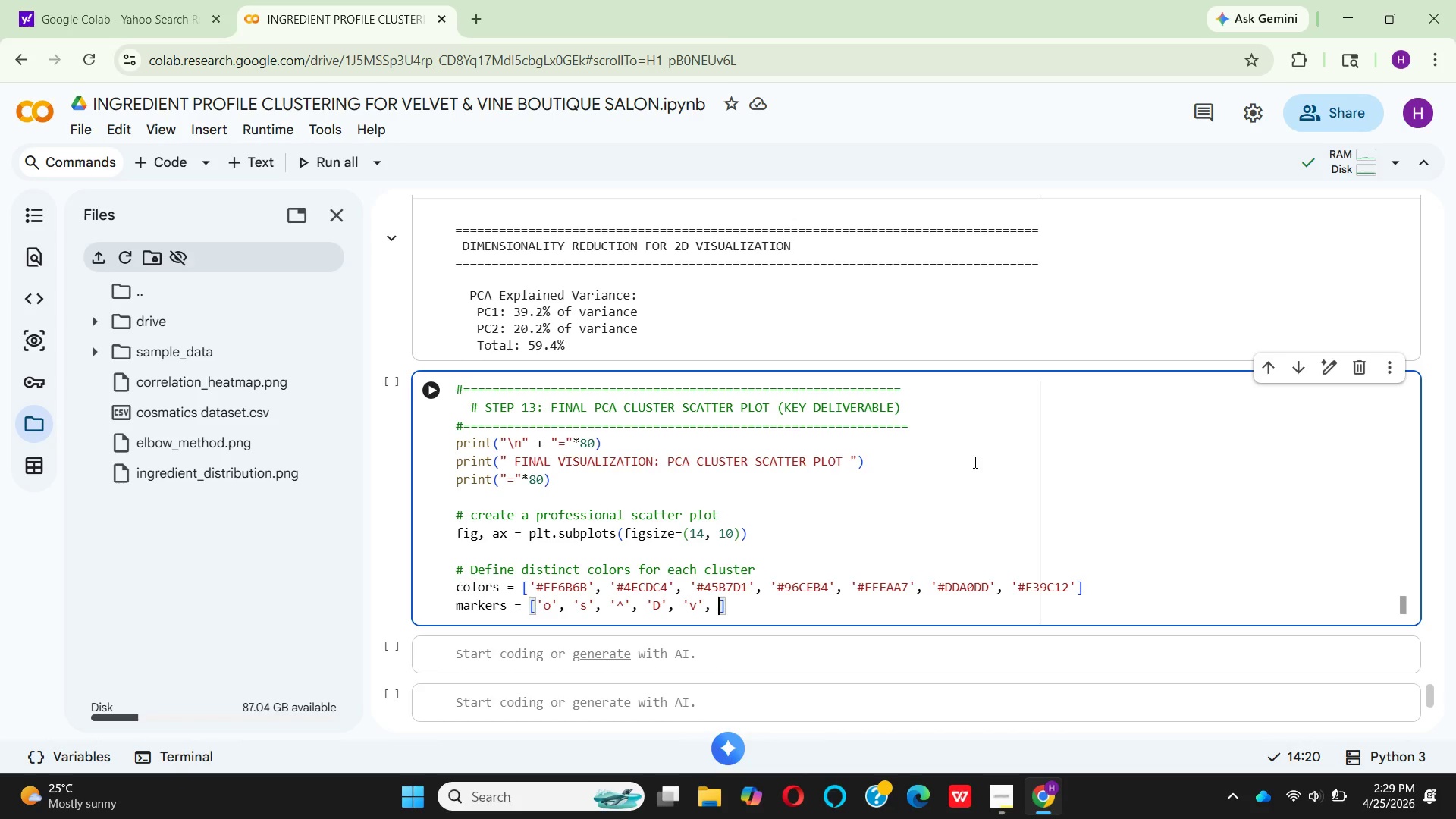 
key(Quote)
 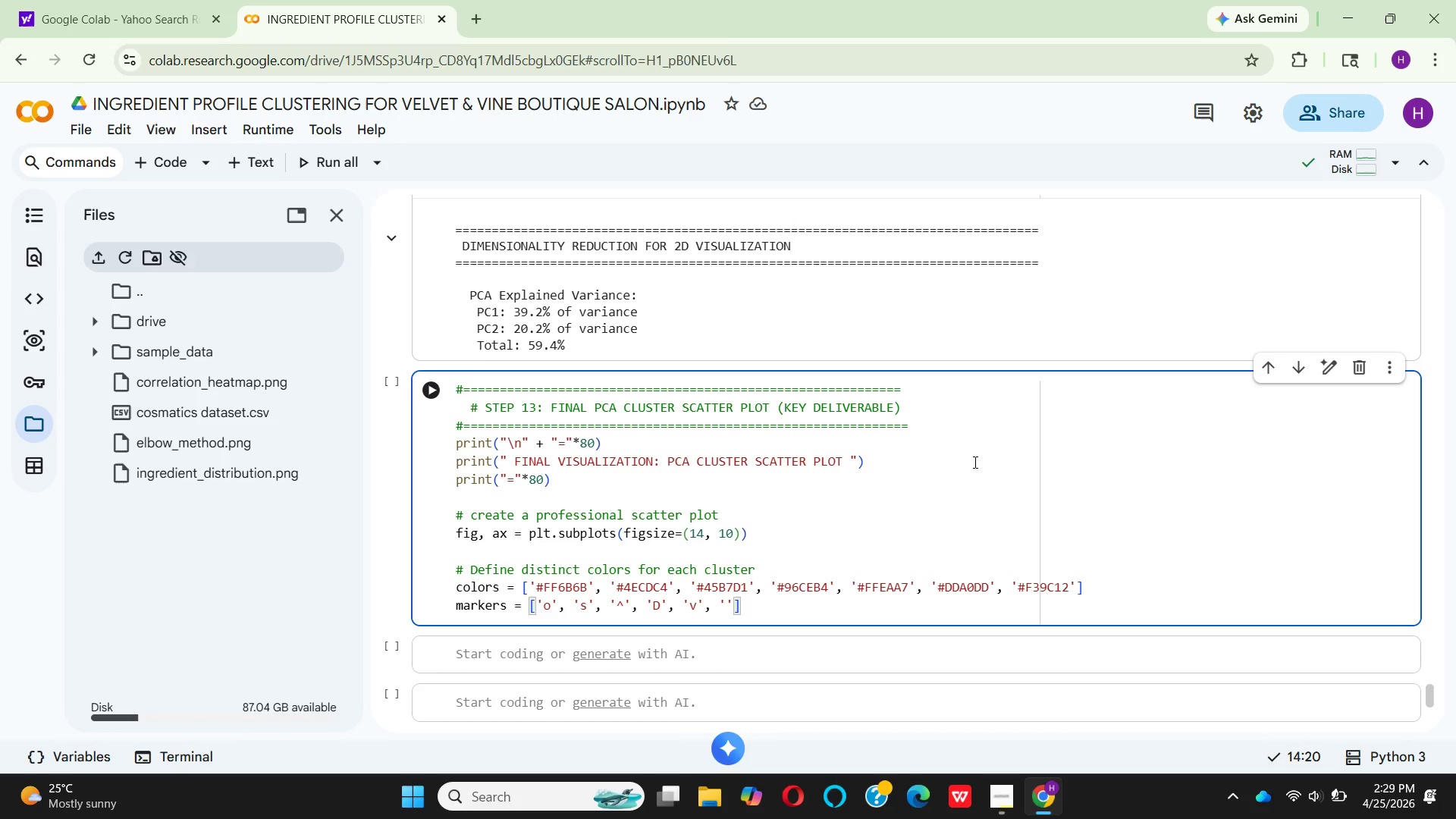 
key(Shift+Comma)
 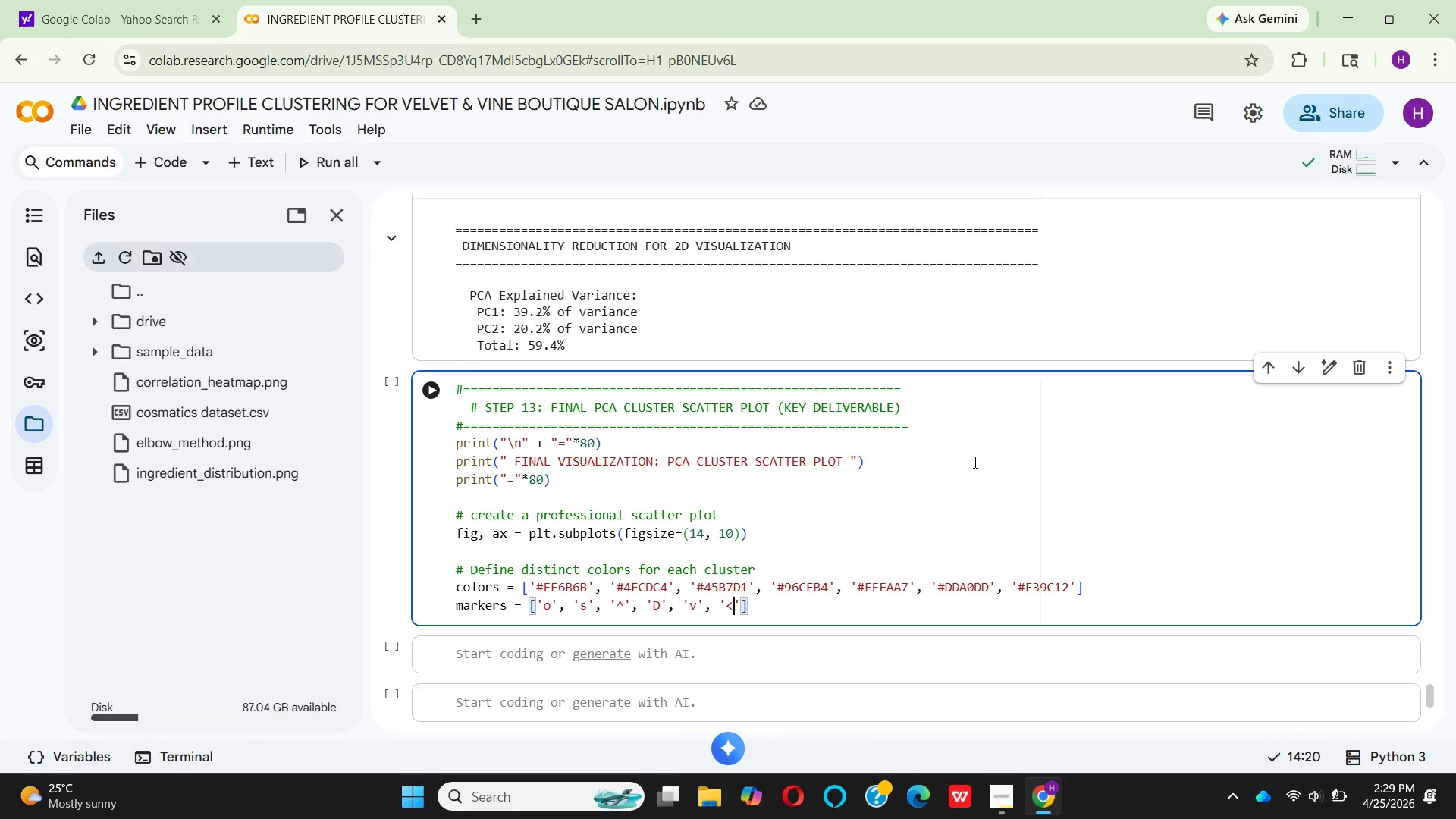 
key(ArrowRight)
 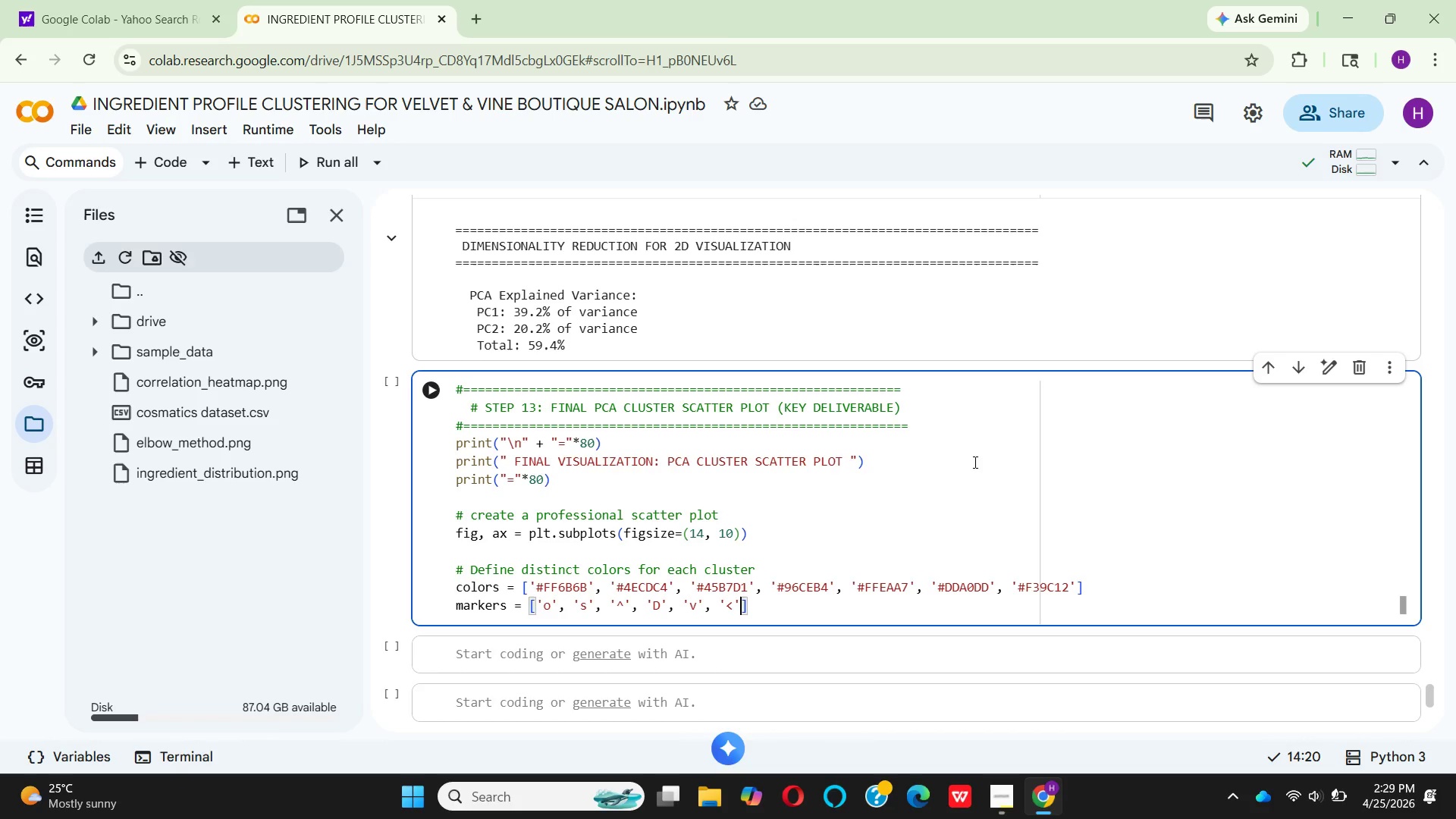 
key(Comma)
 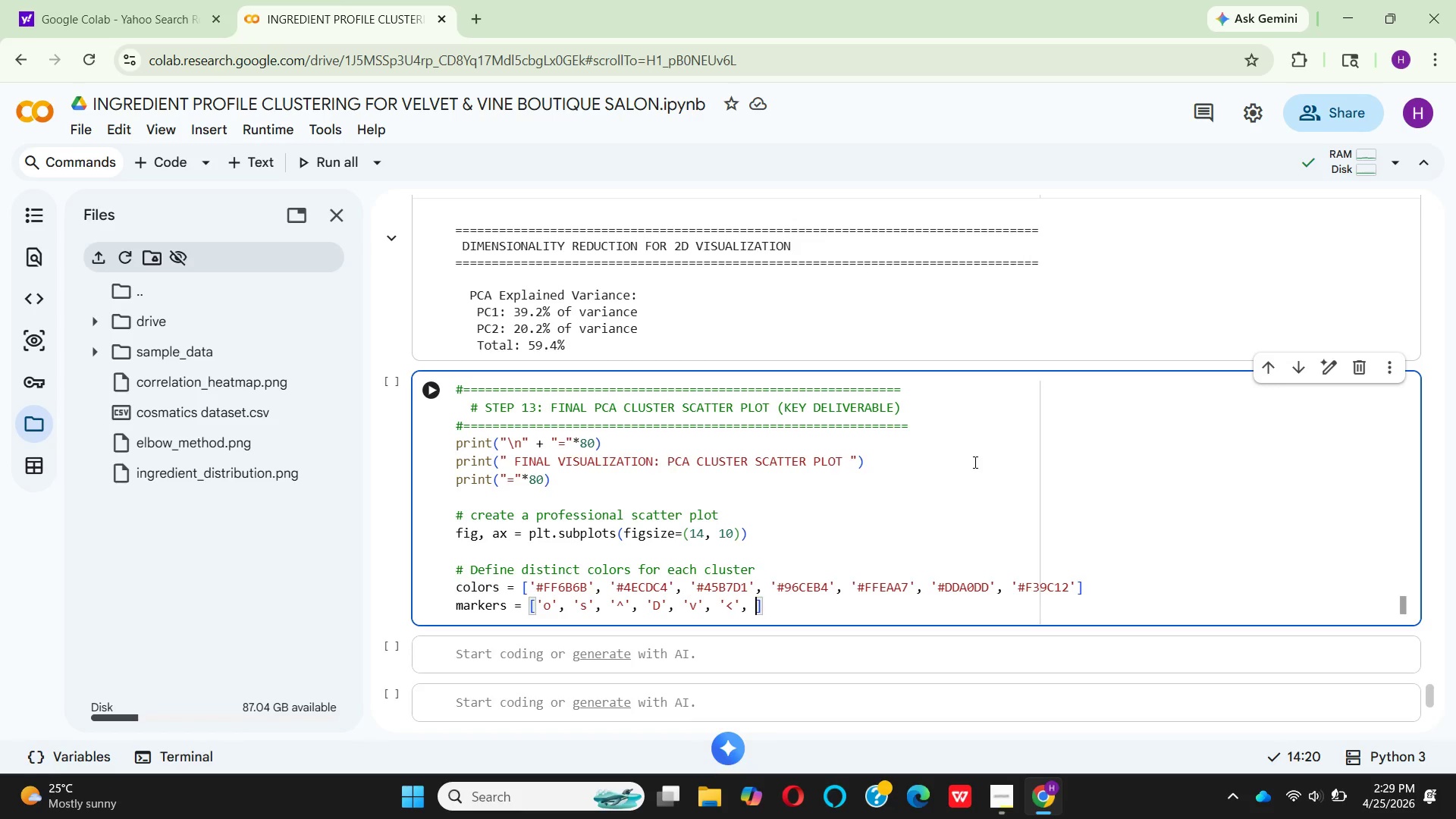 
key(Space)
 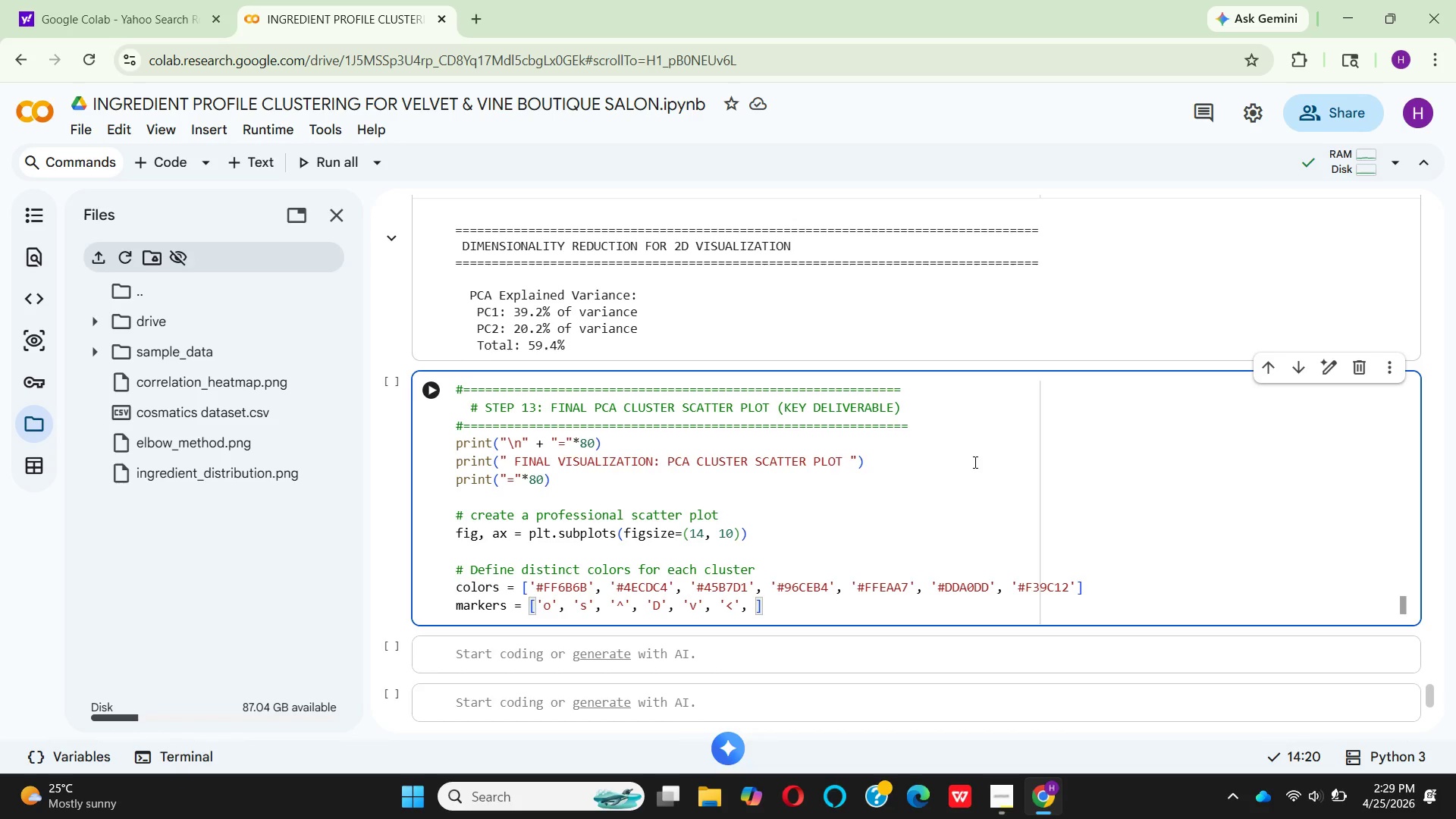 
key(Quote)
 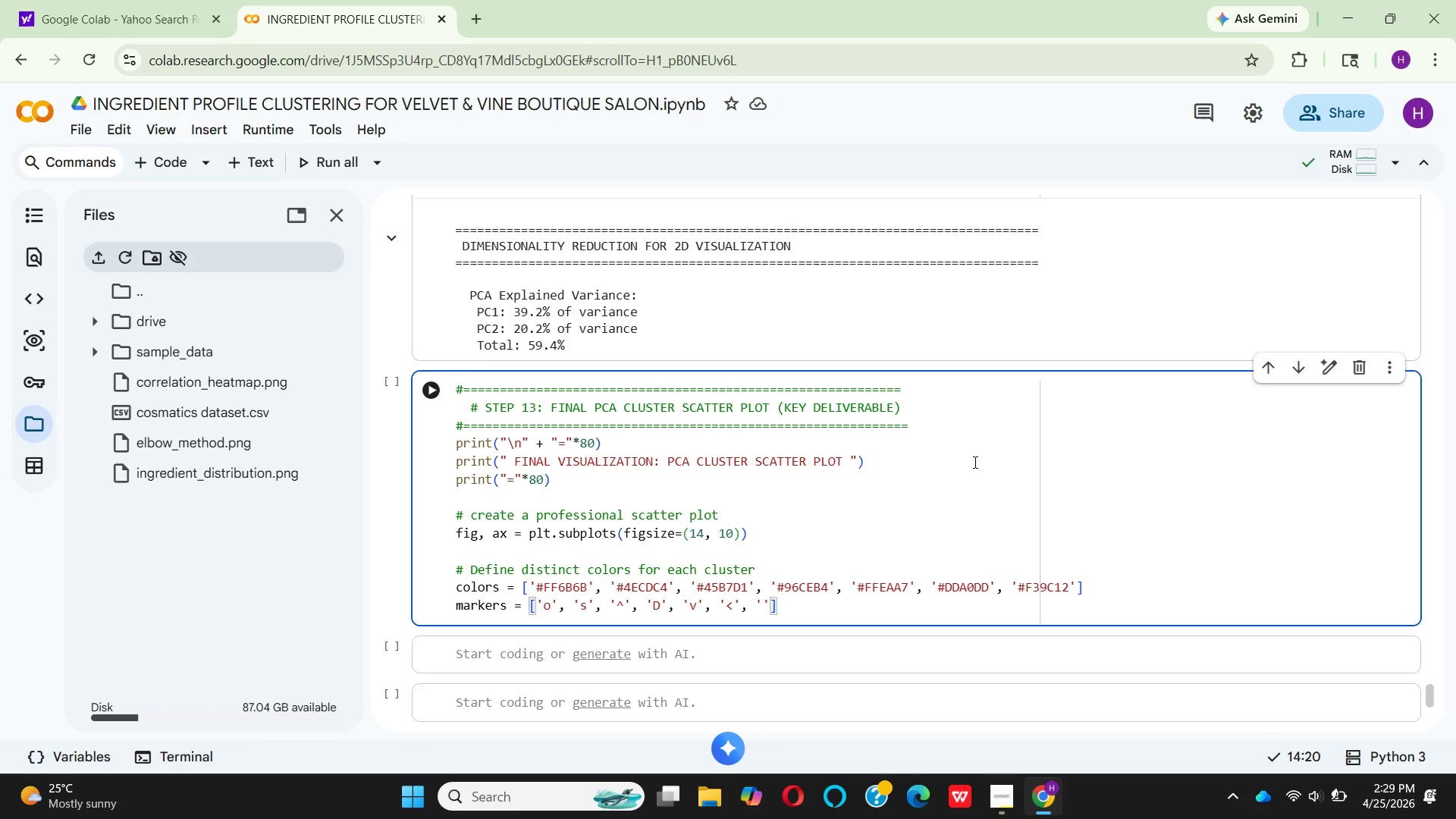 
key(Shift+Period)
 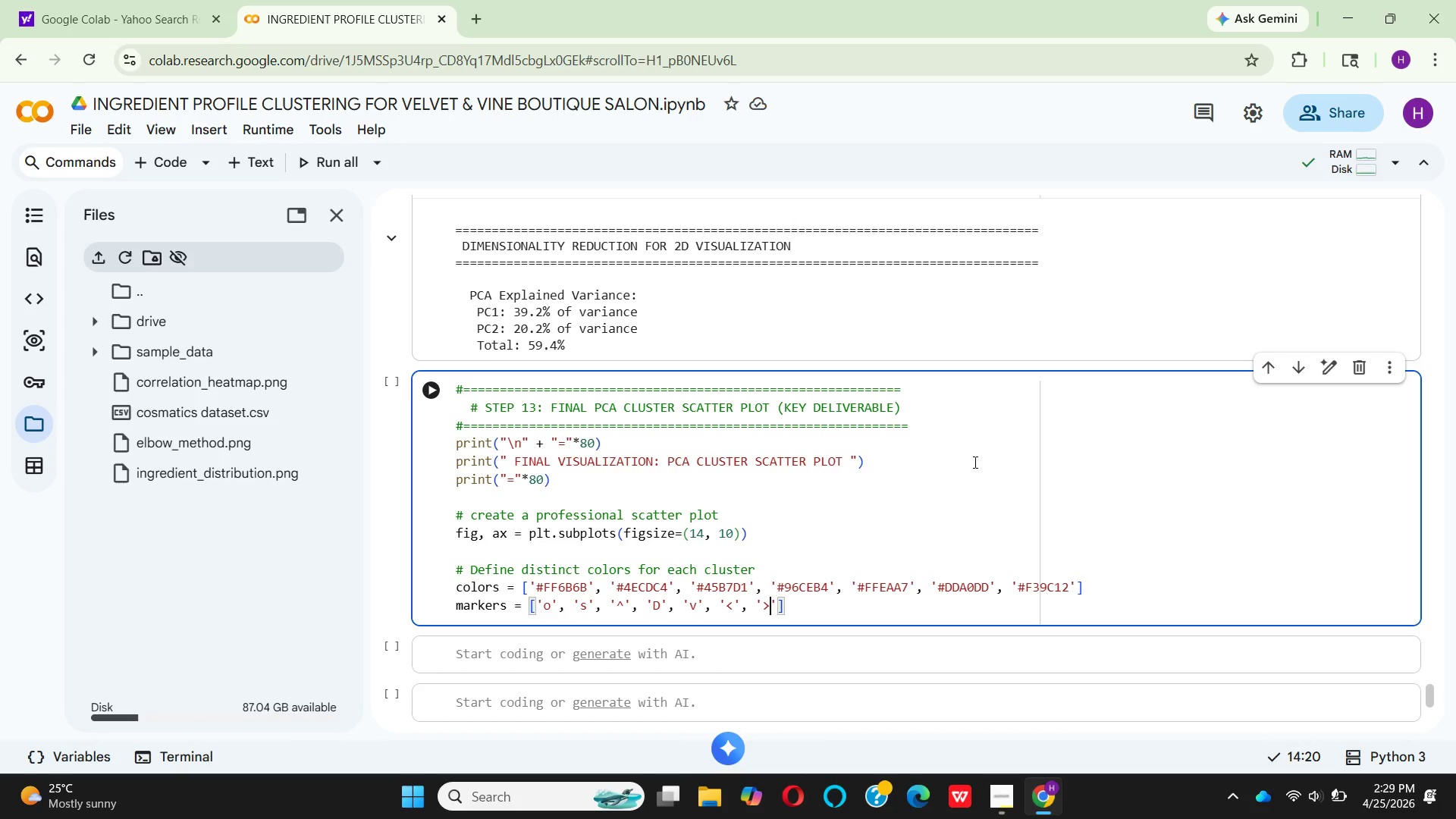 
key(ArrowRight)
 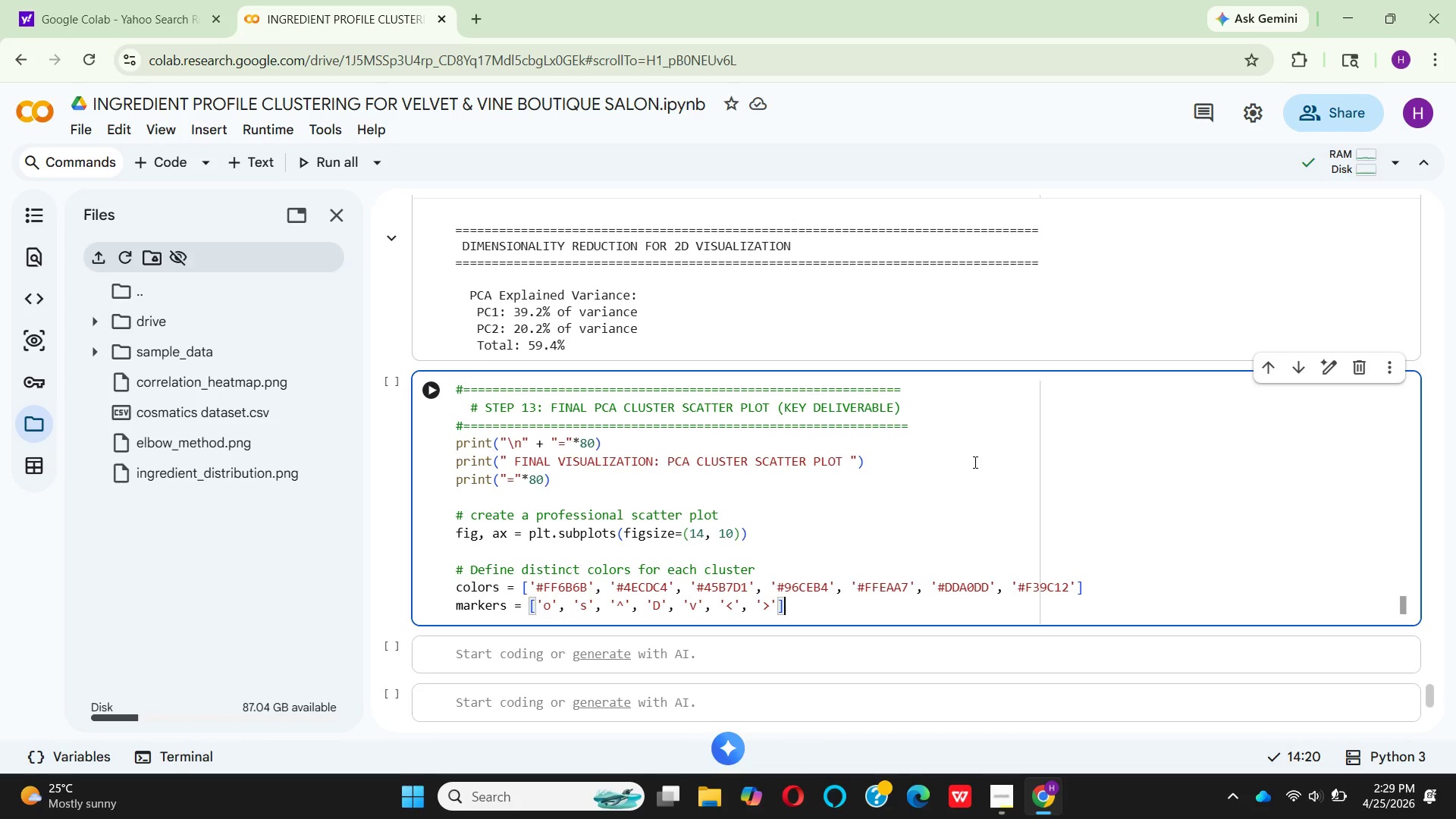 
key(ArrowRight)
 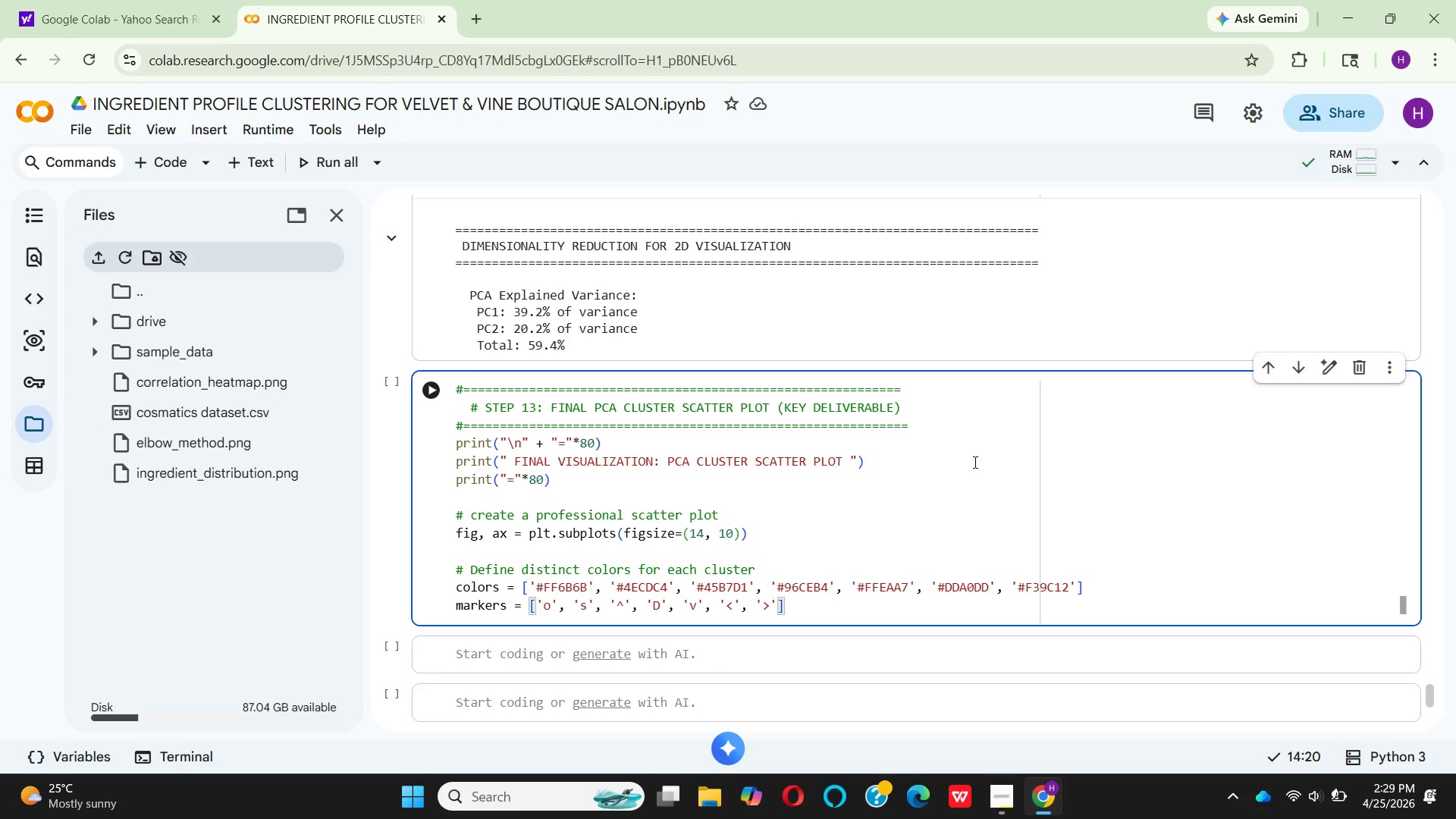 
hold_key(key=Enter, duration=0.36)
 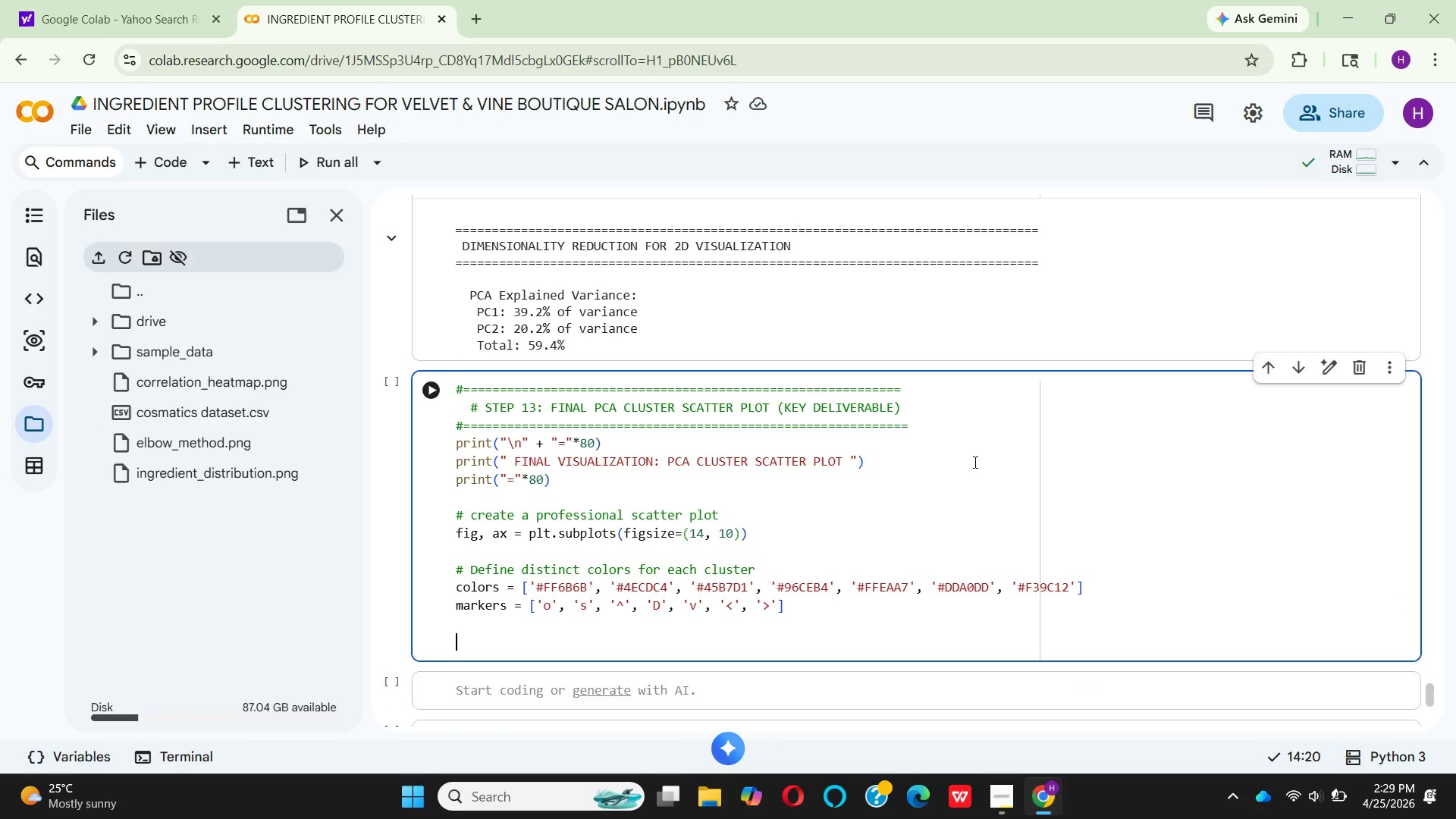 
key(Enter)
 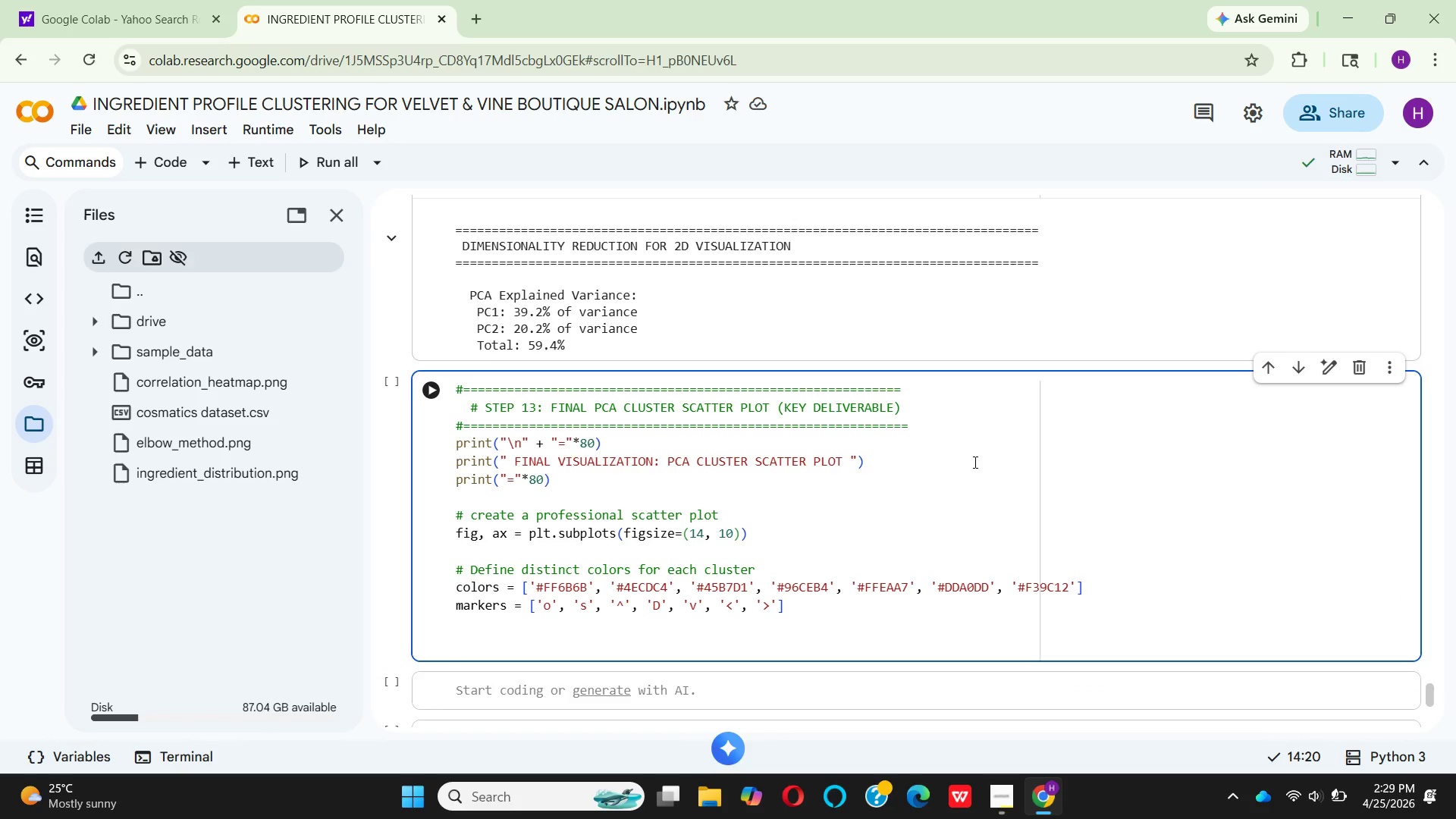 
type(# plot each cluster)
 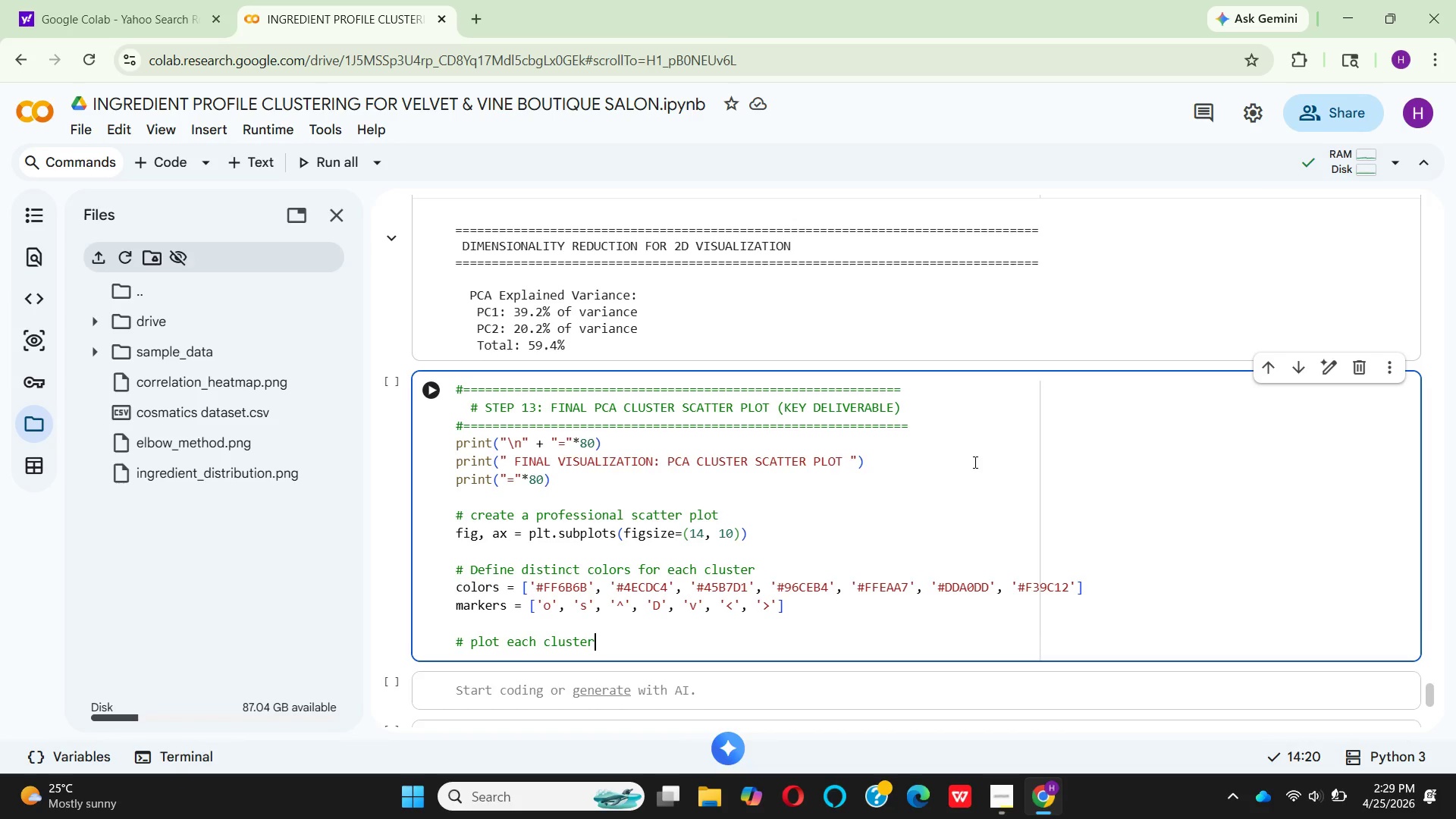 
key(Enter)
 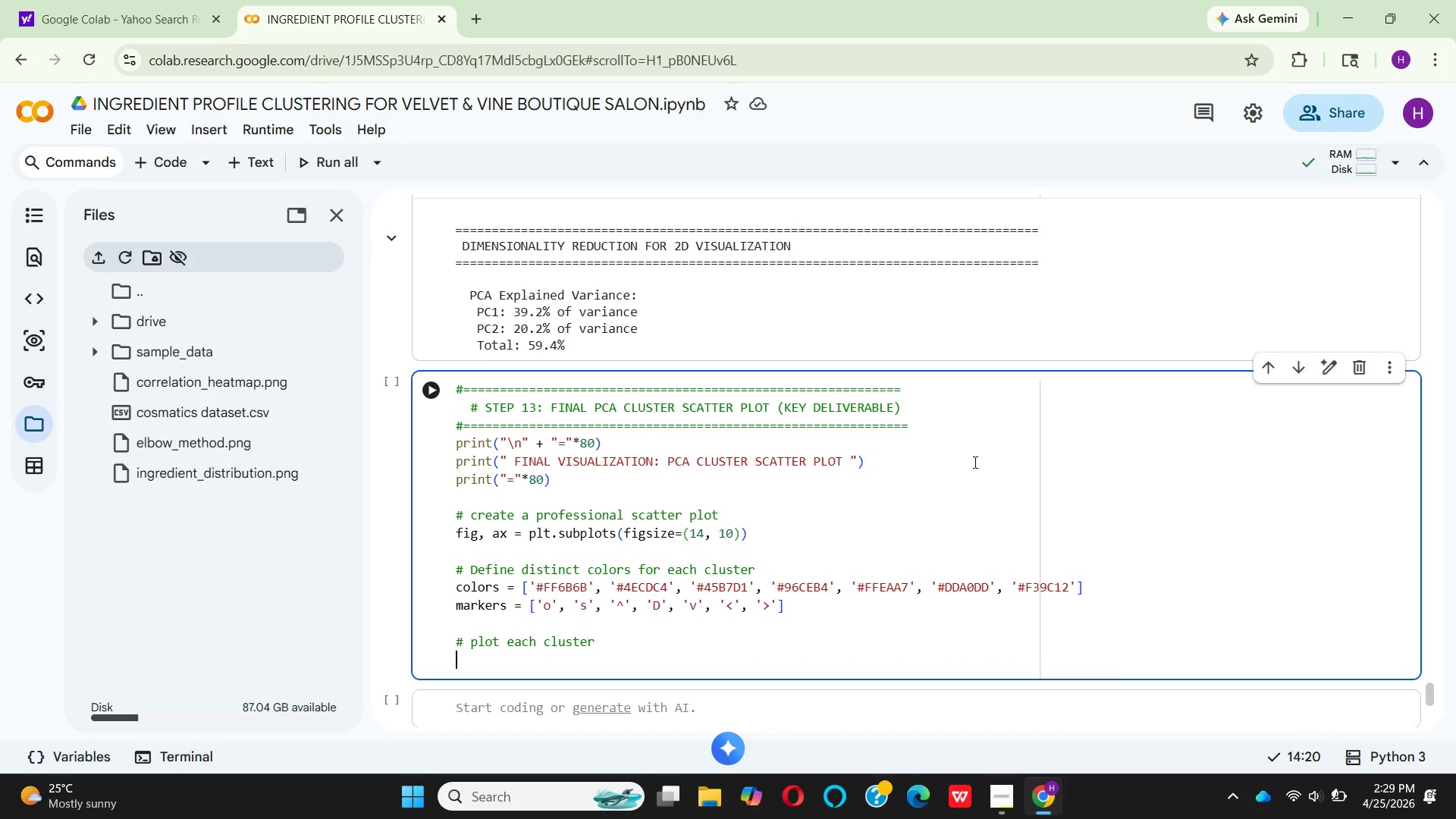 
type(for )
 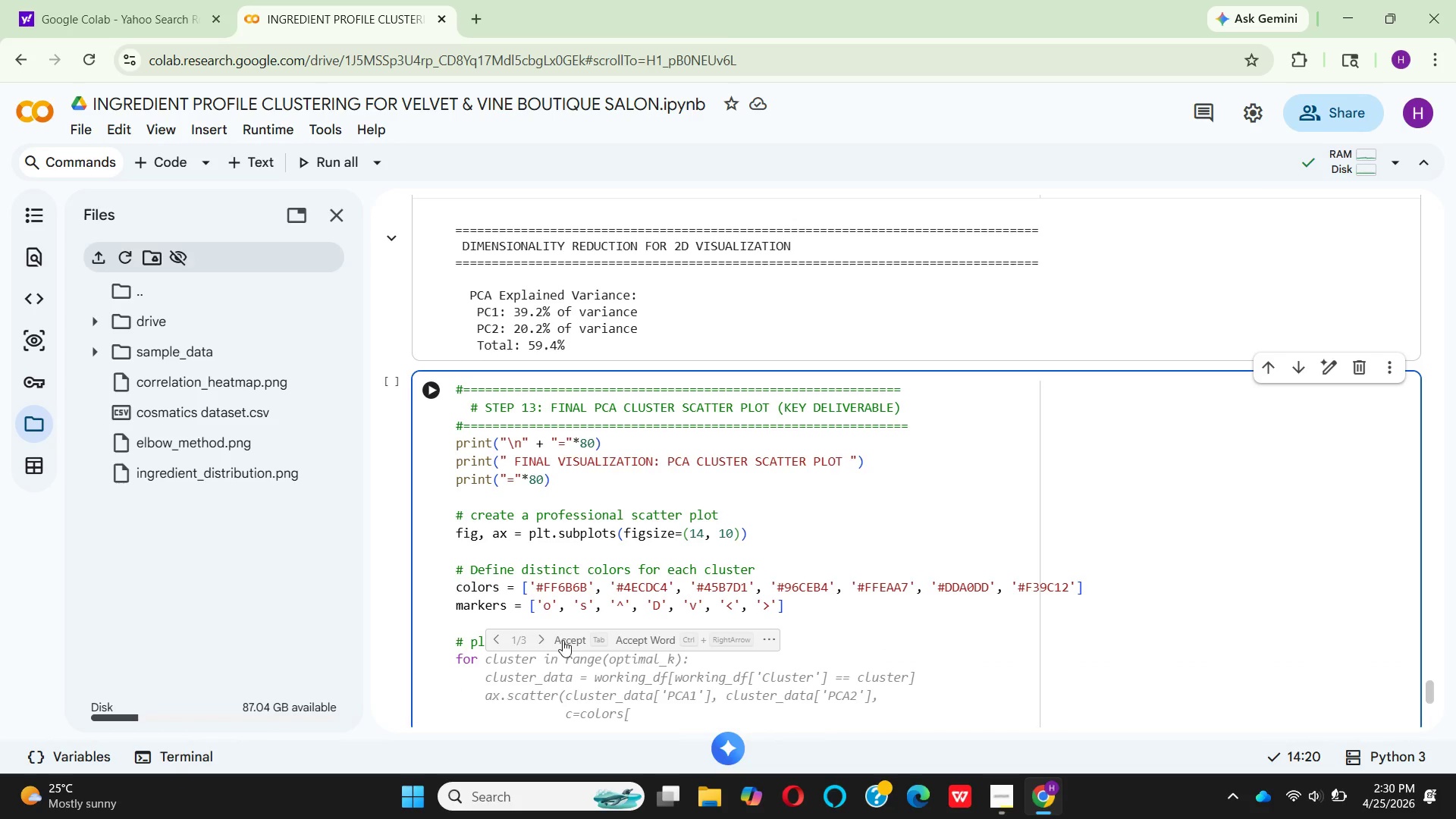 
scroll: coordinate [893, 635], scroll_direction: down, amount: 3.0
 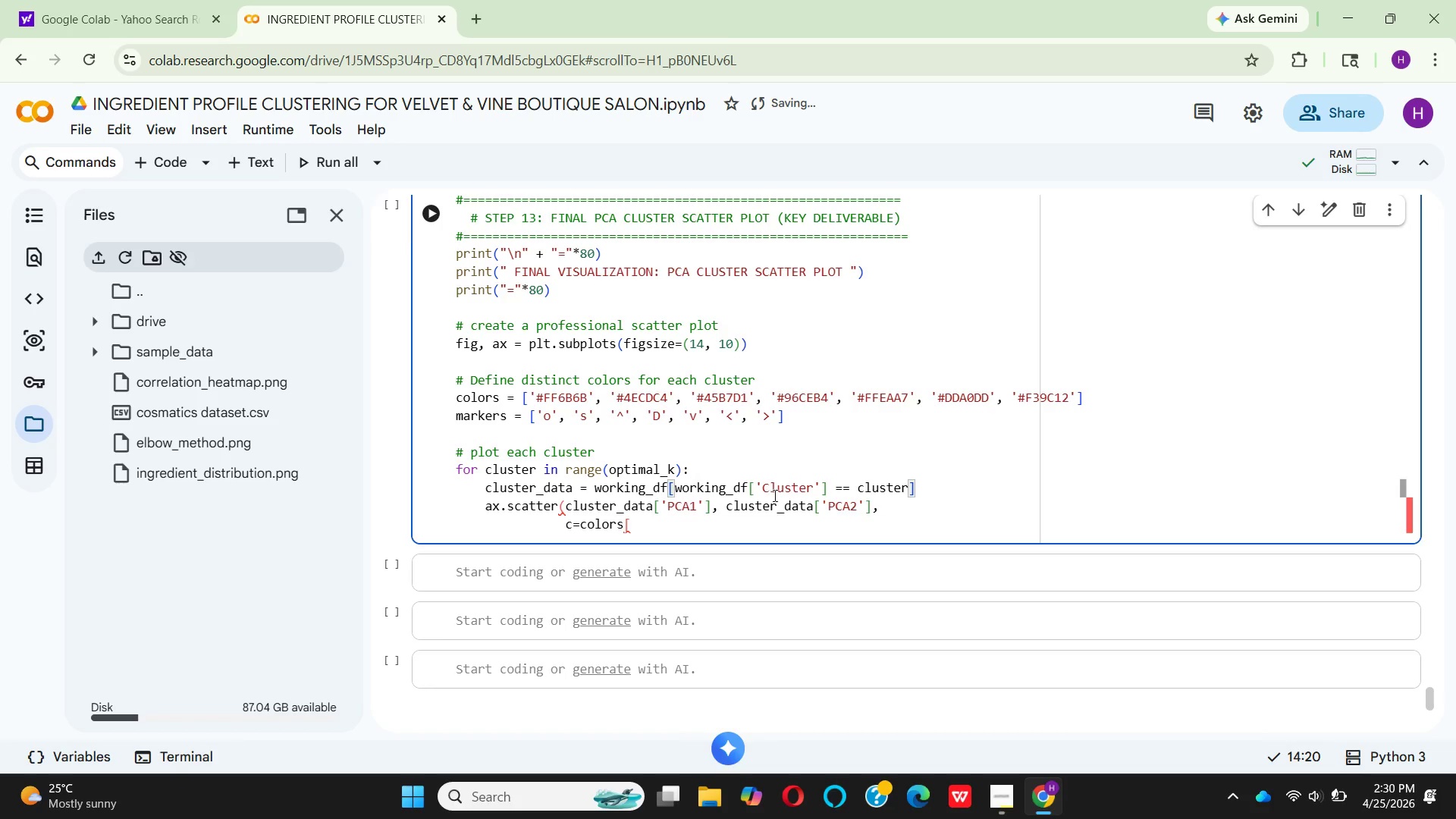 
wait(14.37)
 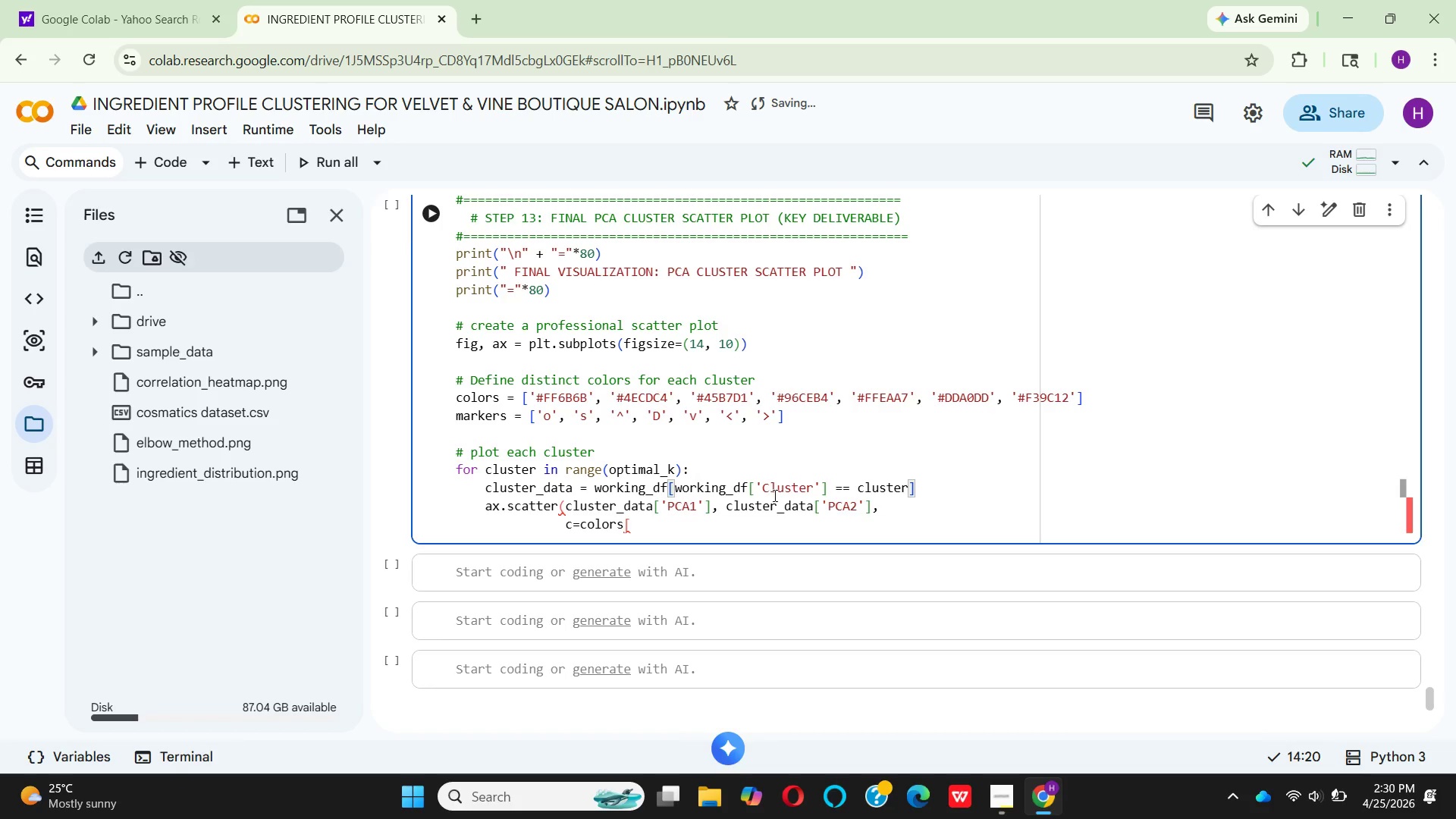 
mouse_move([623, 512])
 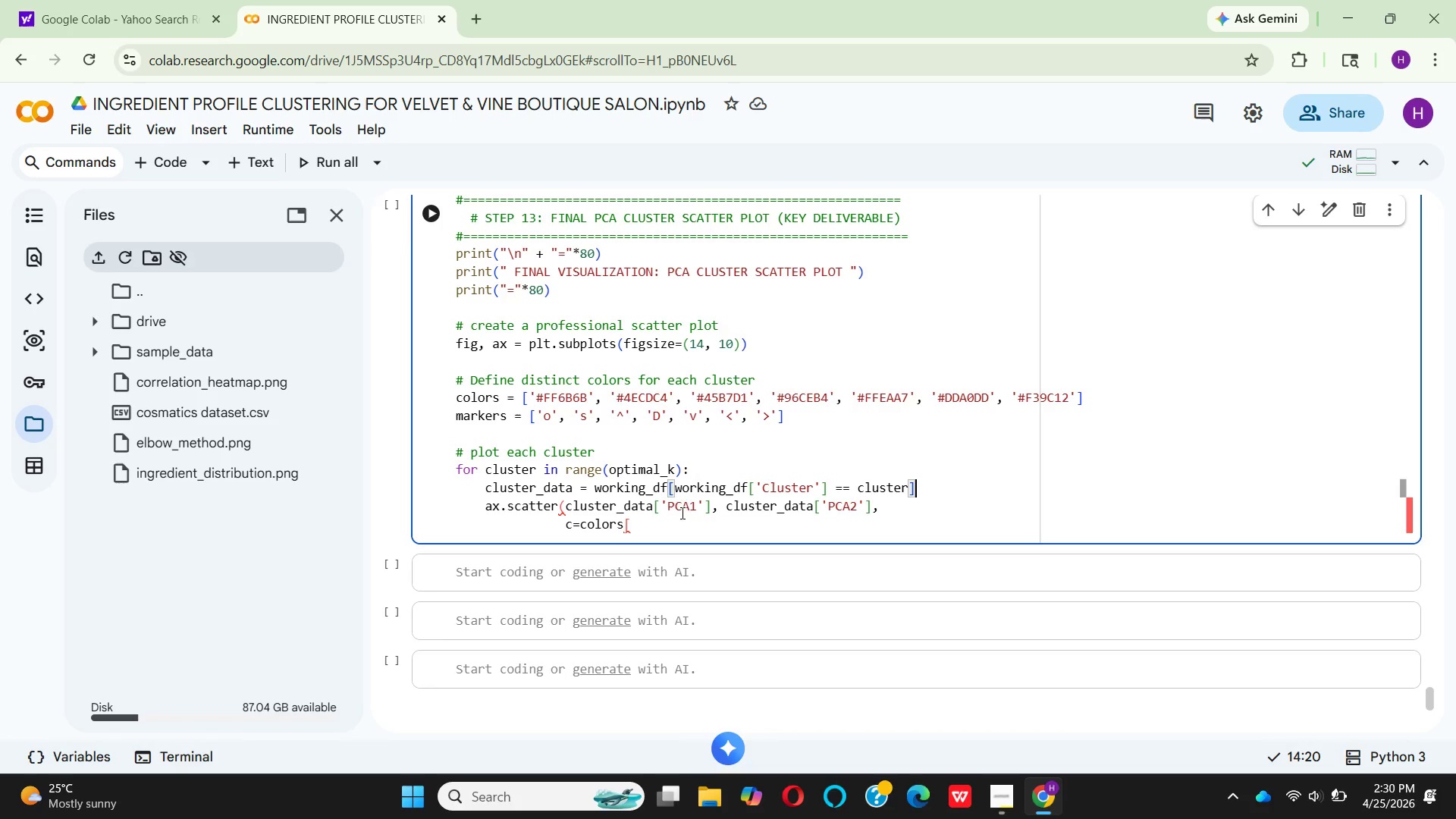 
wait(6.24)
 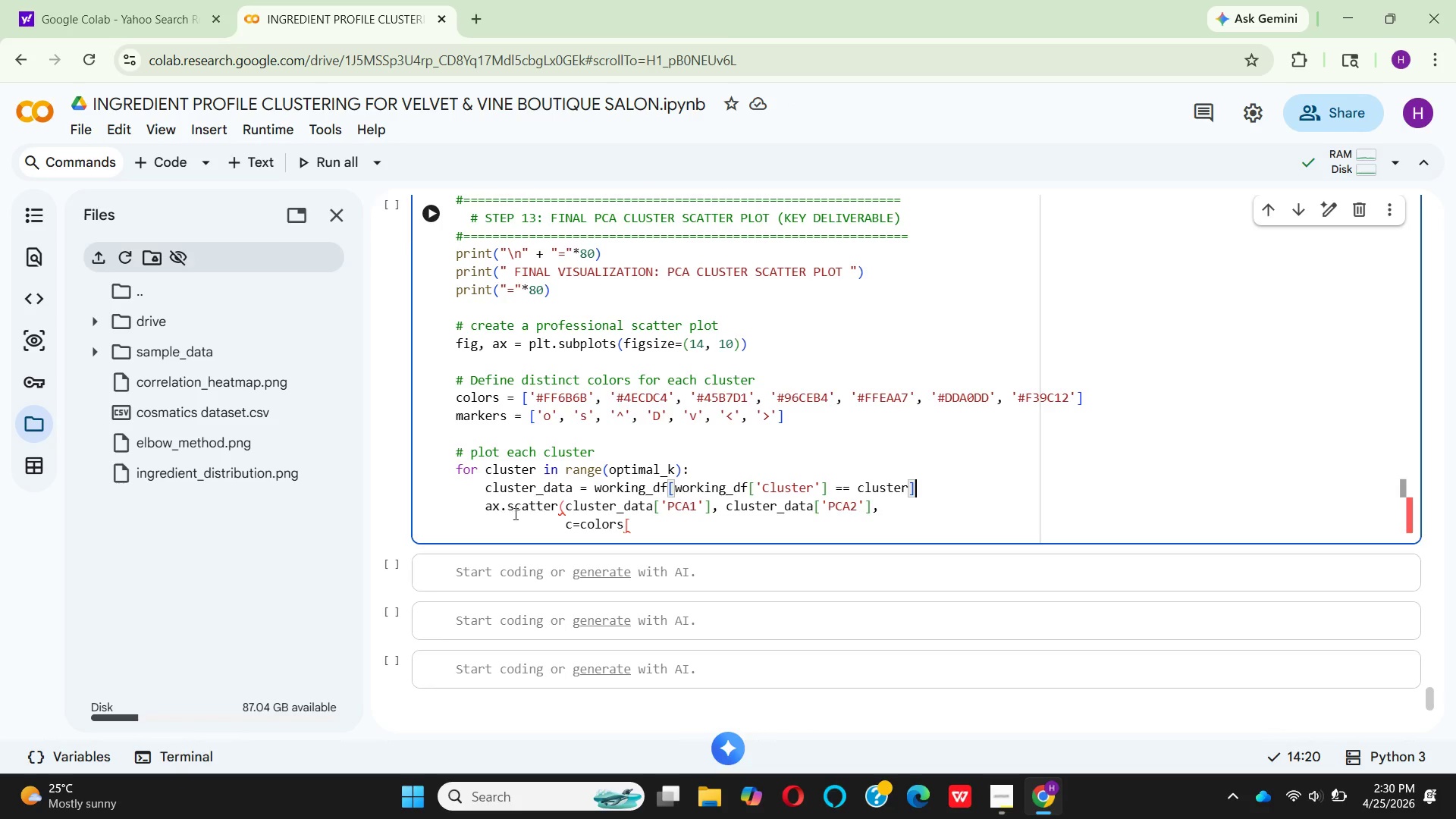 
left_click([720, 505])
 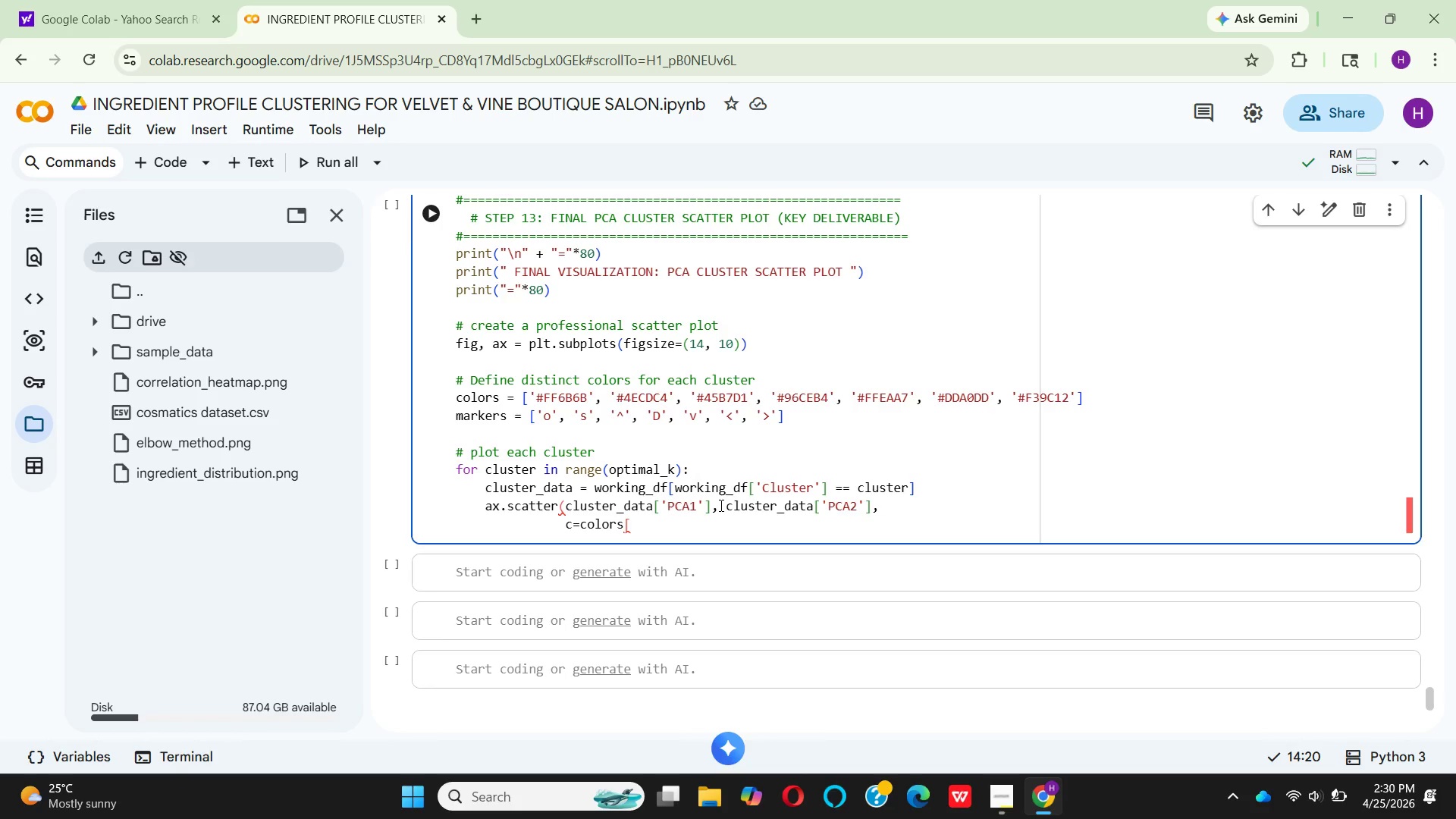 
key(Enter)
 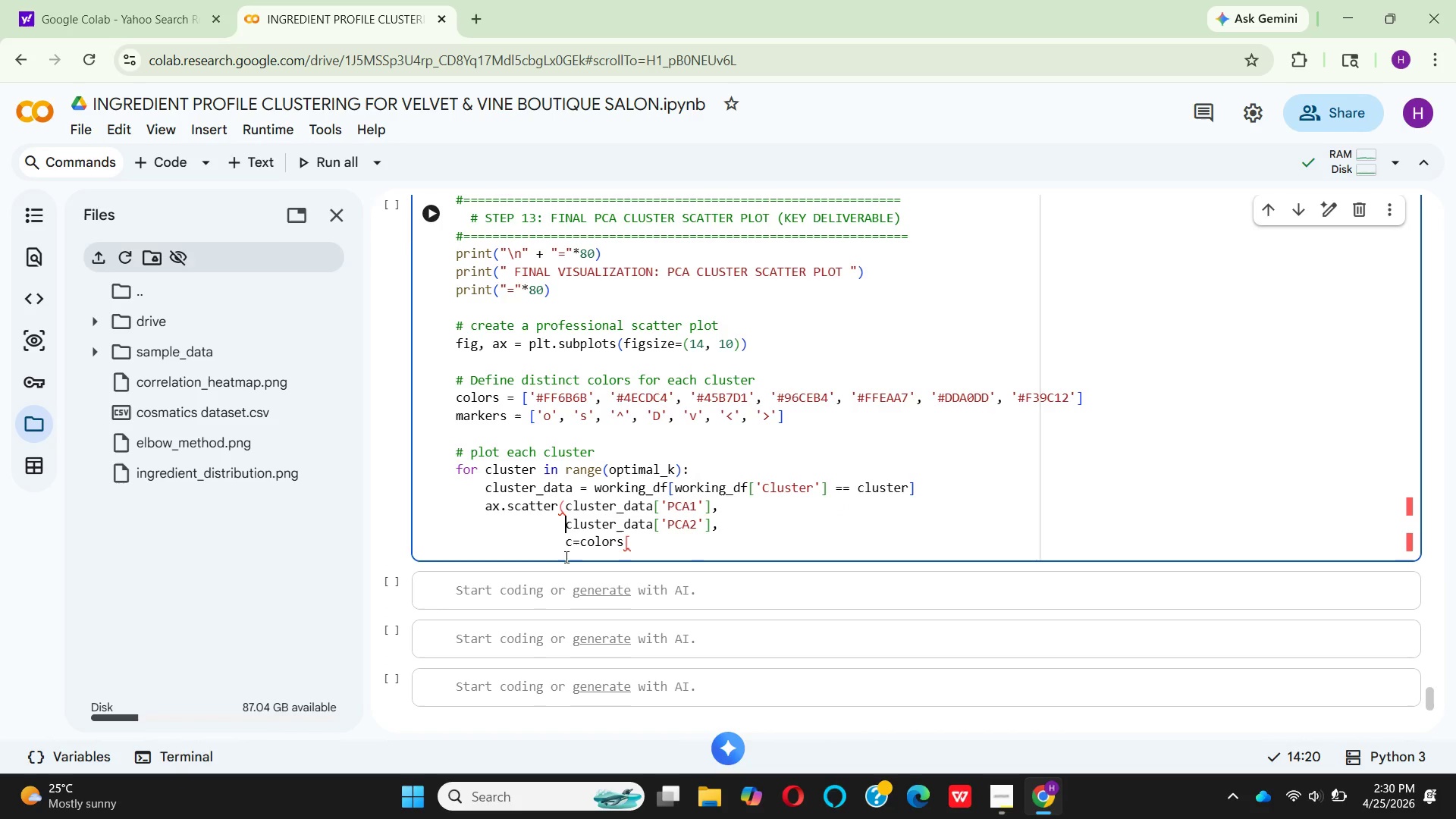 
mouse_move([615, 548])
 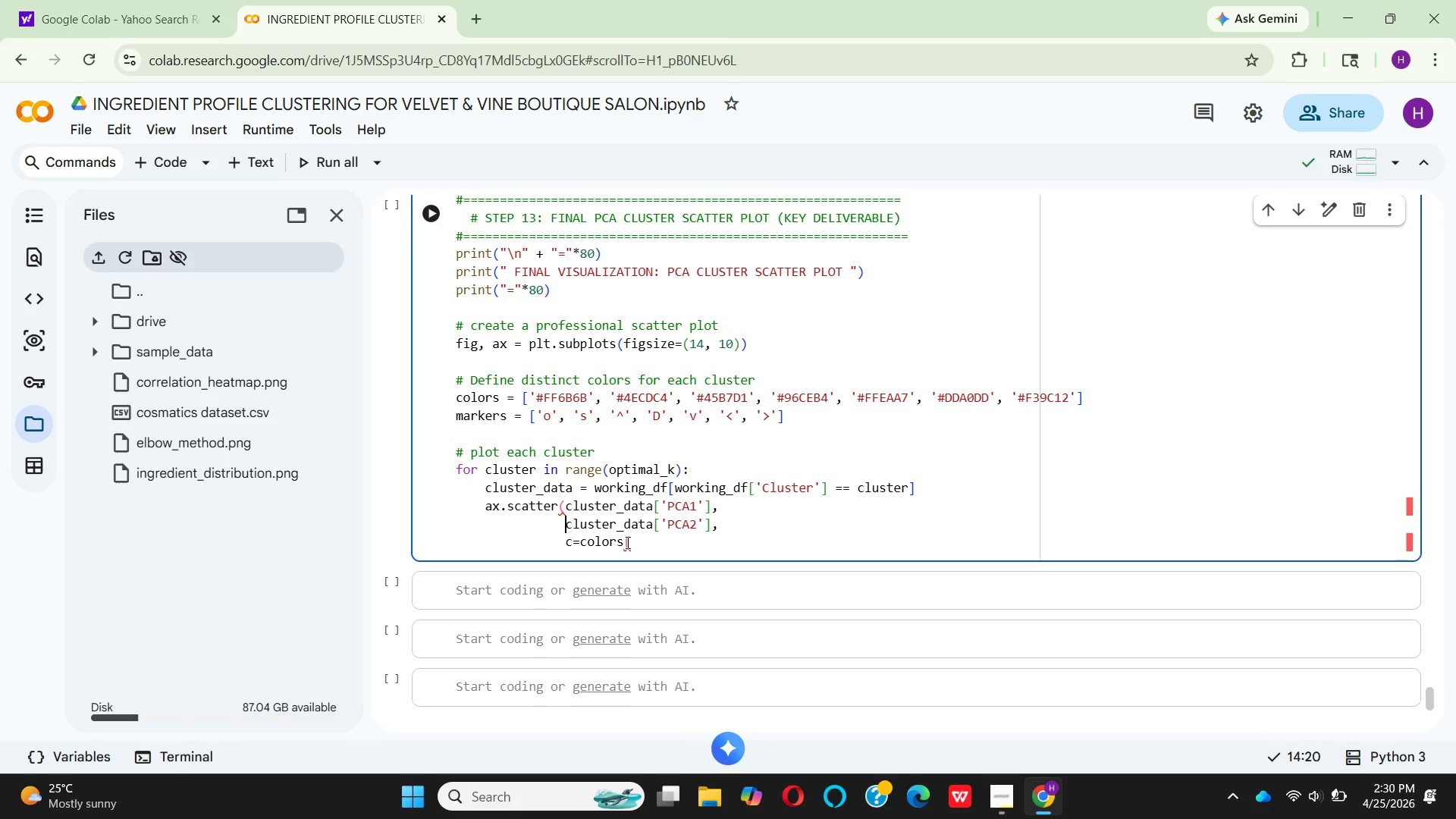 
left_click([630, 542])
 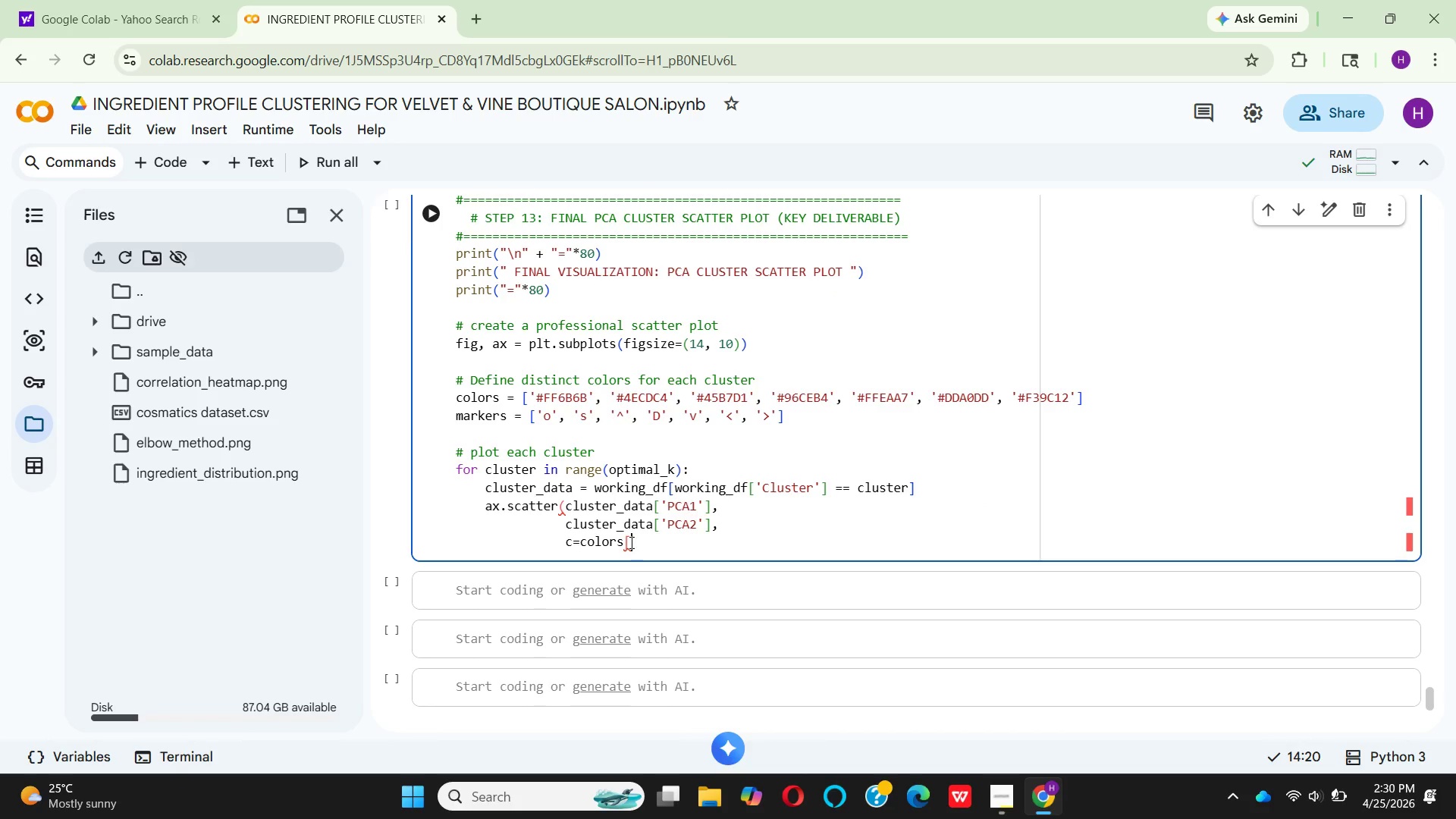 
type(cu)
 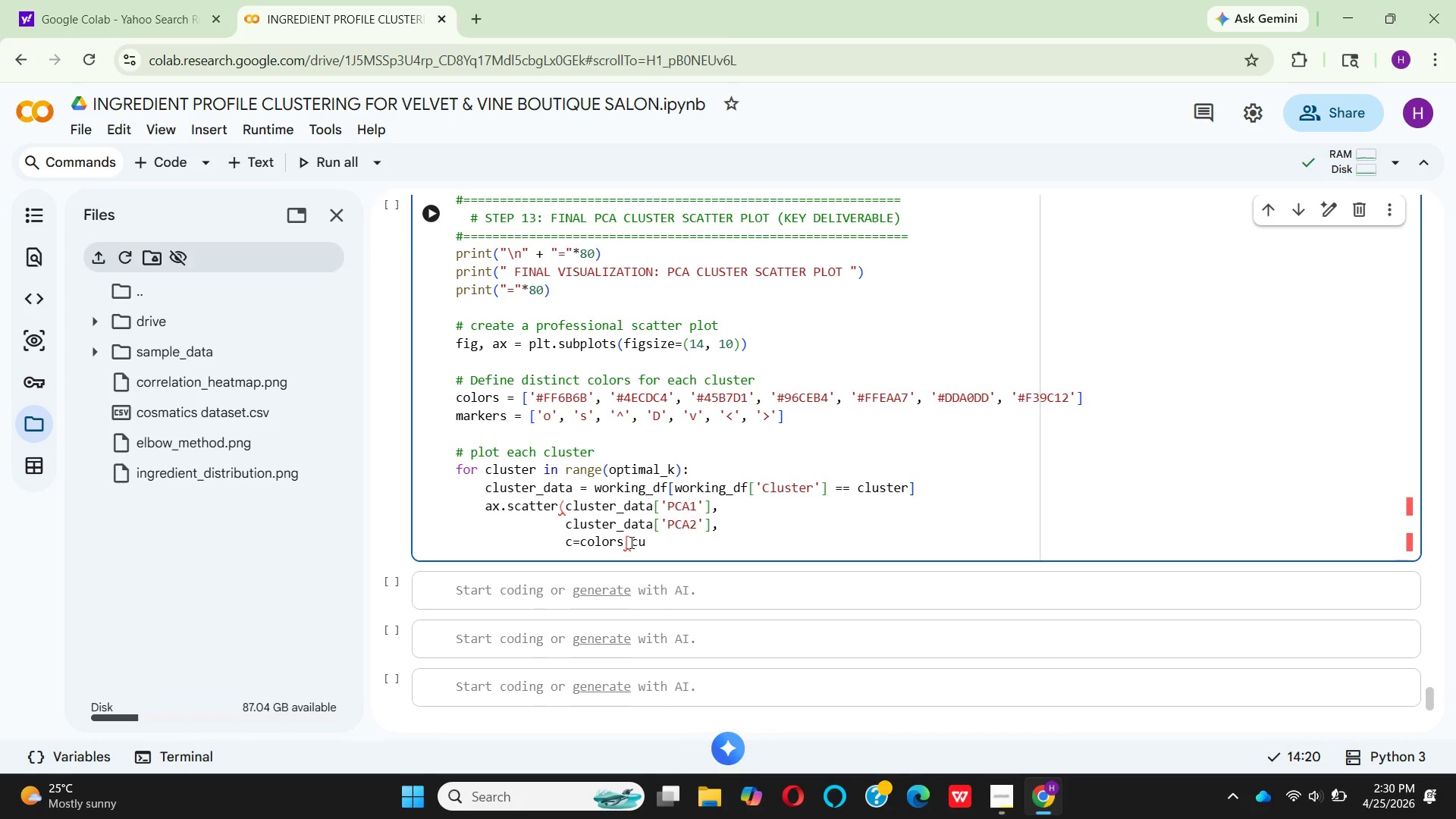 
key(Backspace)
type(luster)
 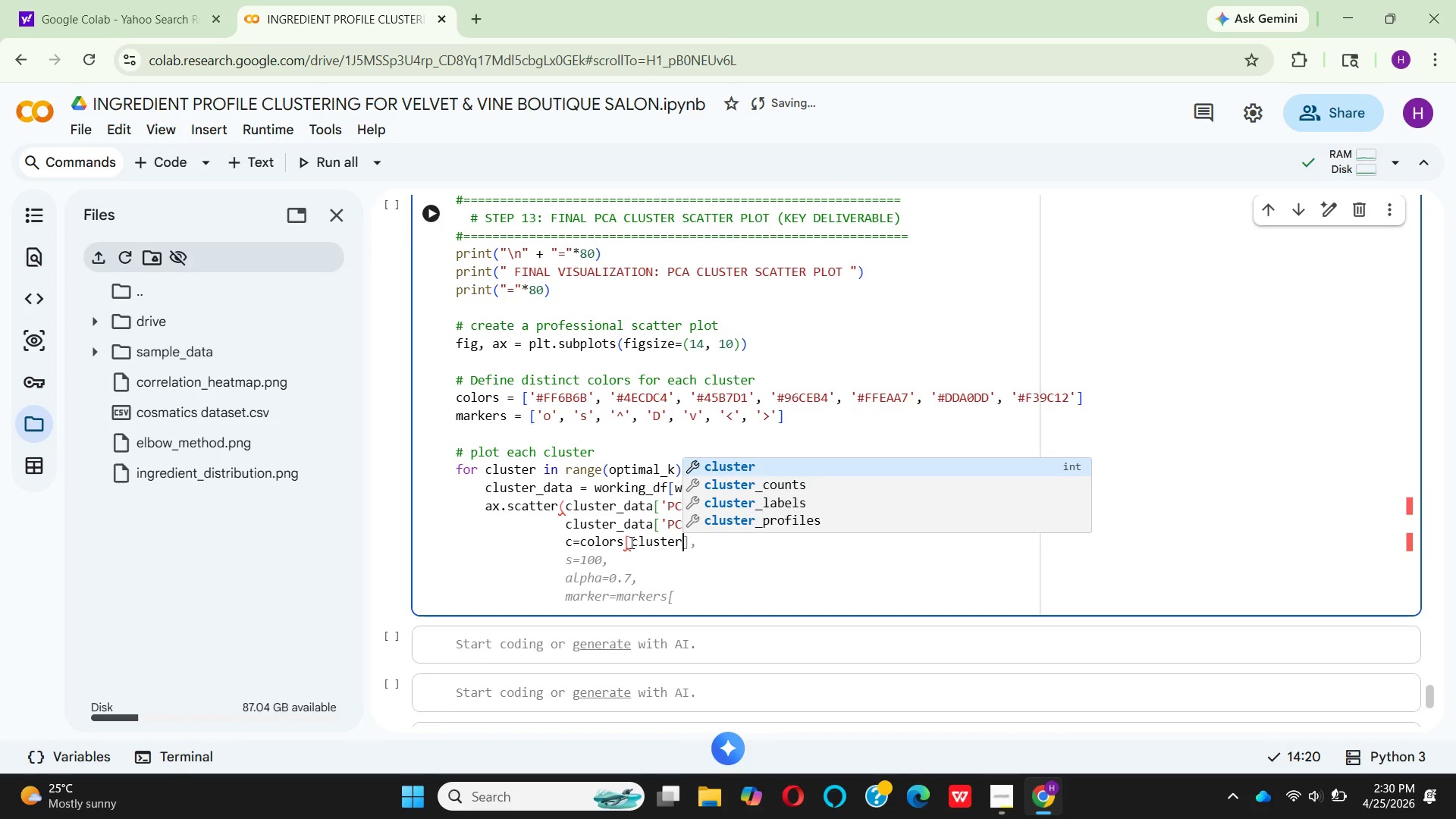 
key(Enter)
 